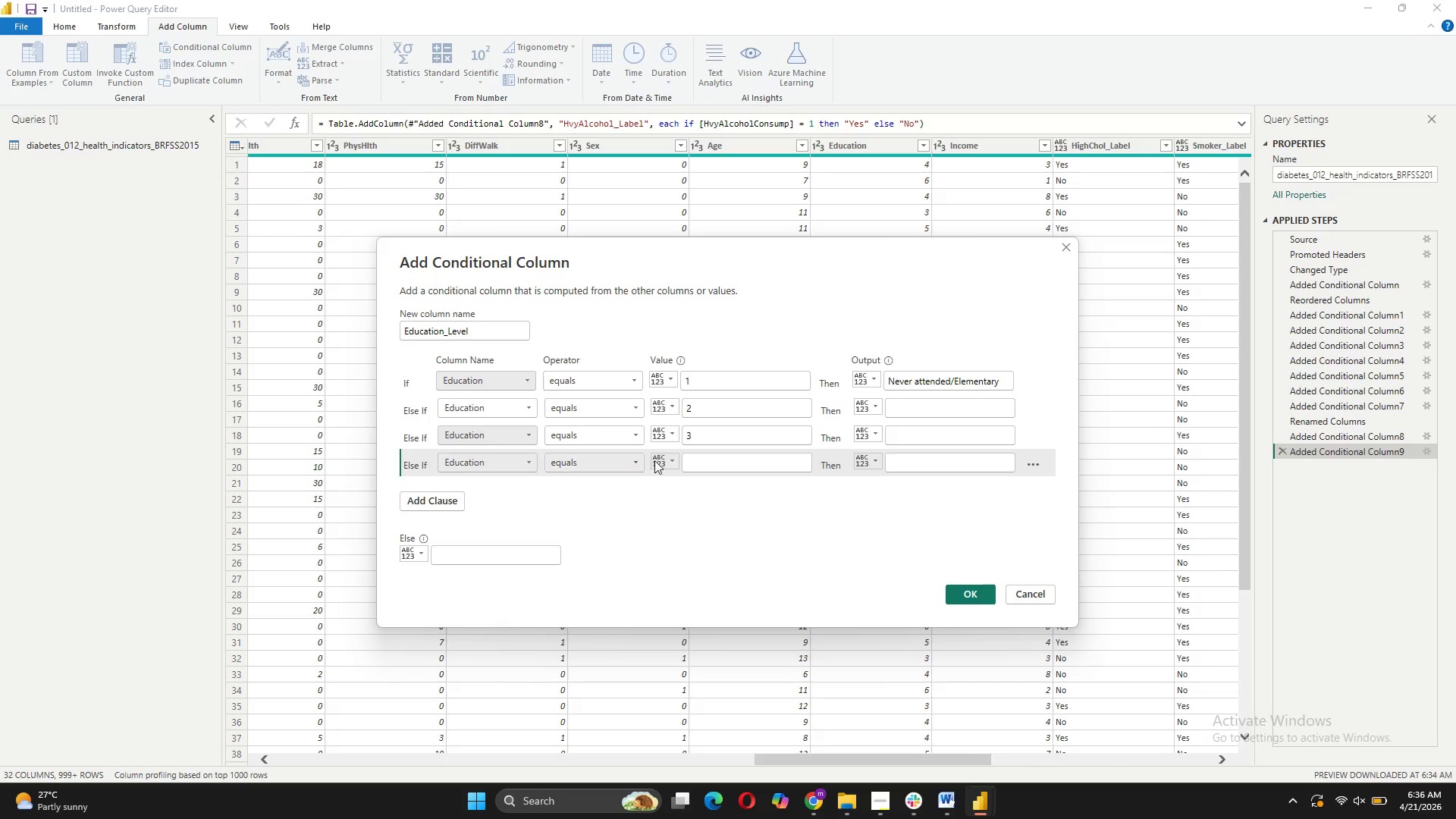 
left_click([706, 460])
 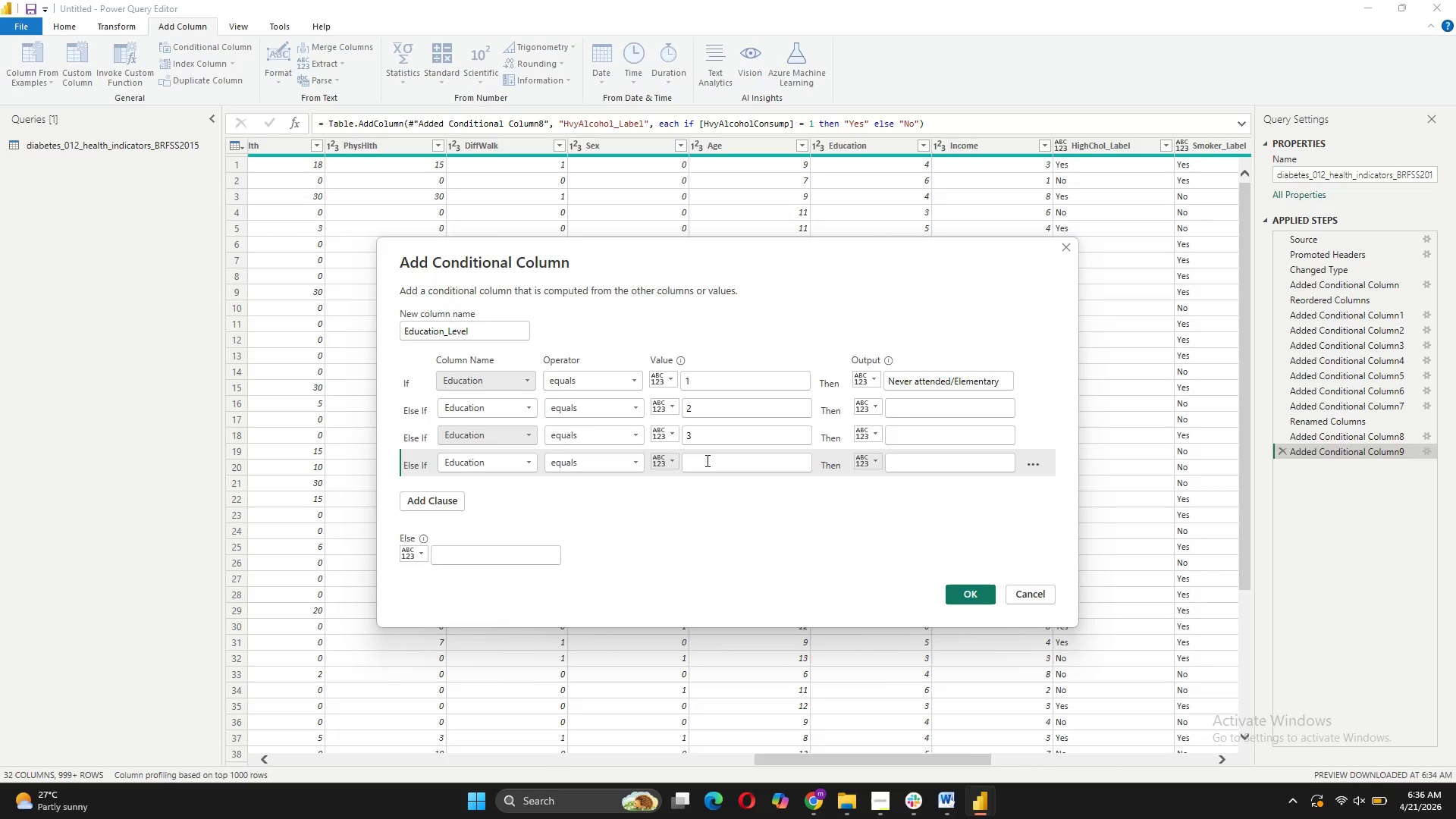 
key(4)
 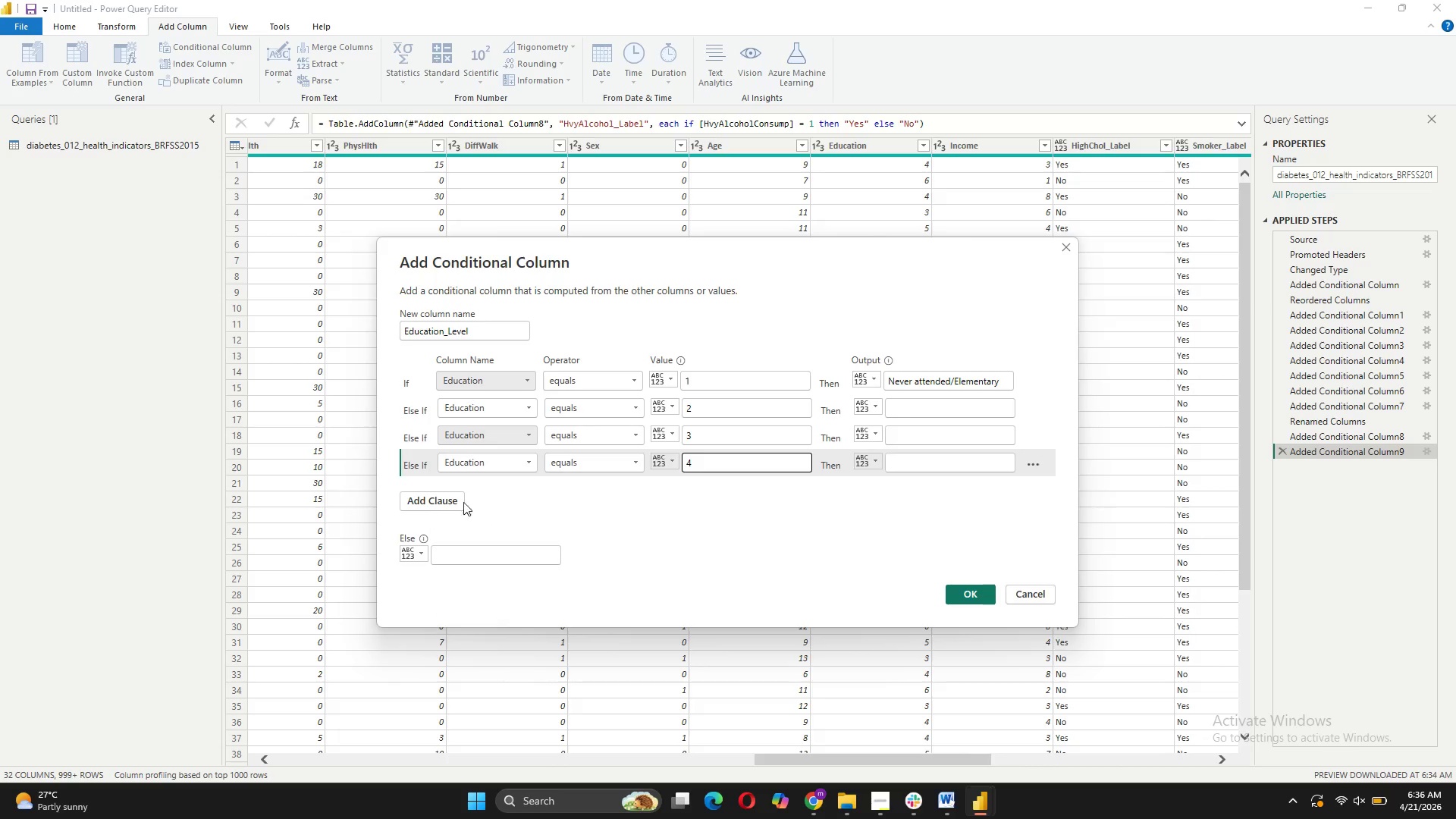 
left_click([447, 507])
 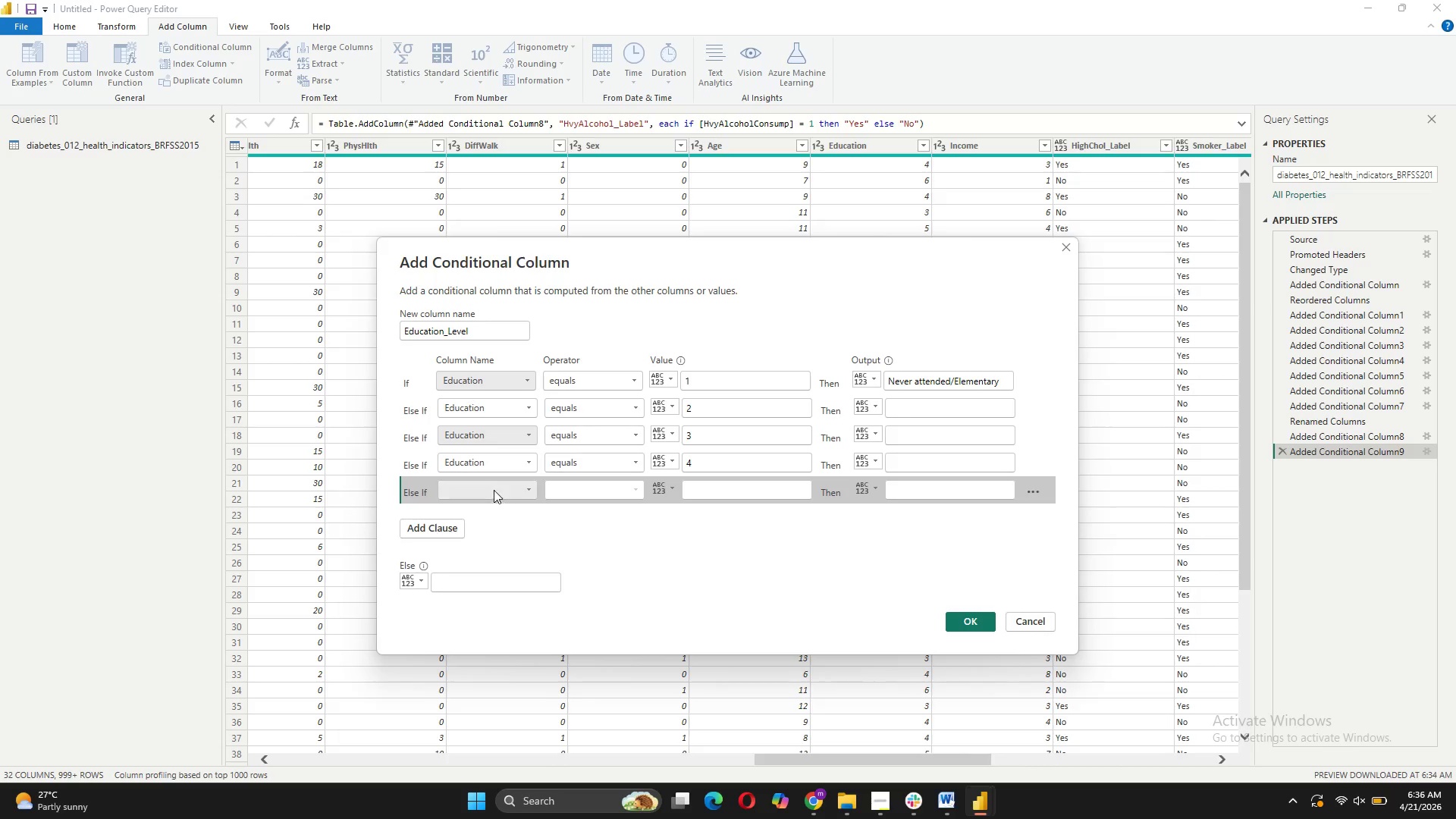 
left_click([503, 487])
 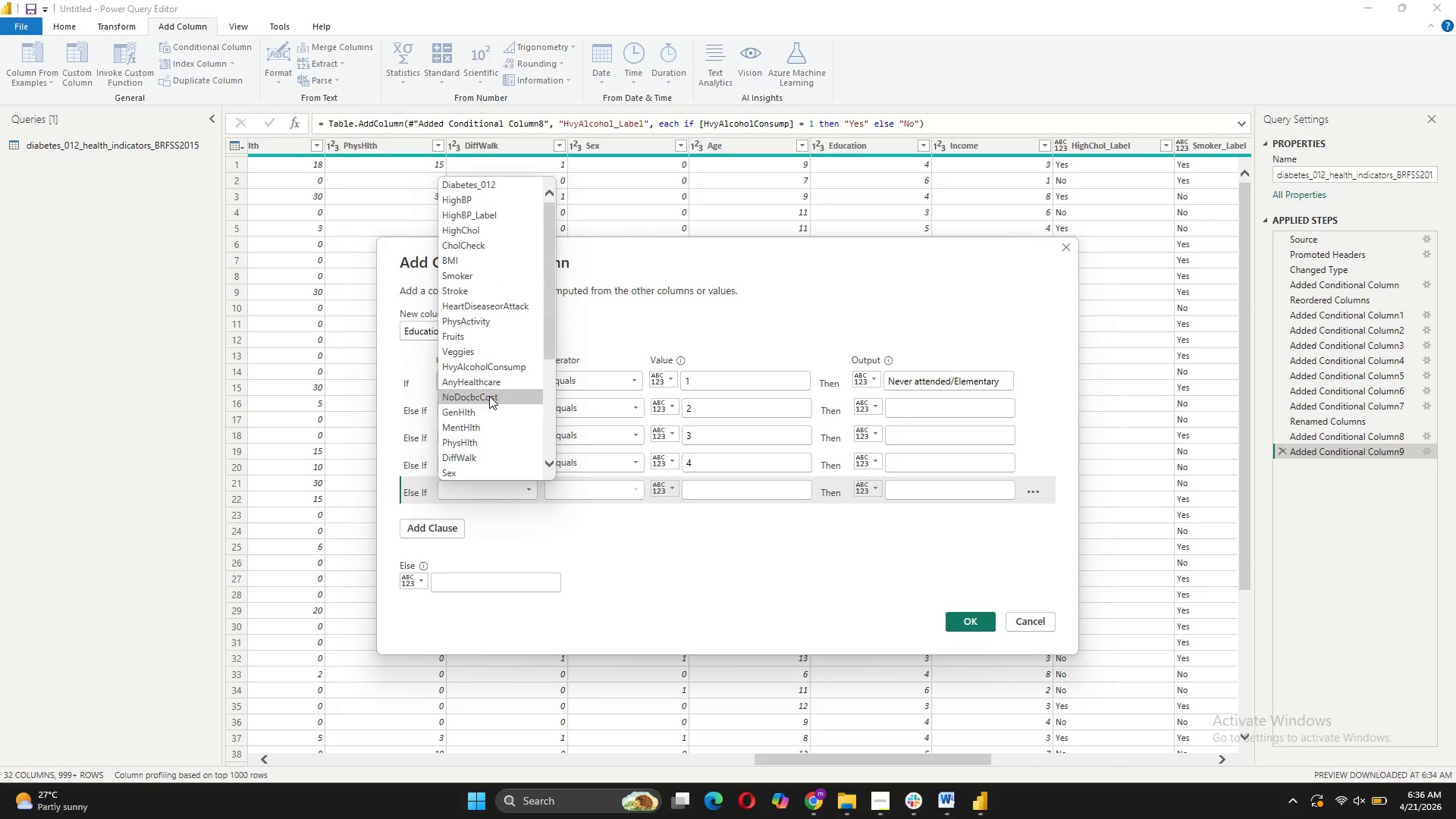 
scroll: coordinate [489, 396], scroll_direction: down, amount: 3.0
 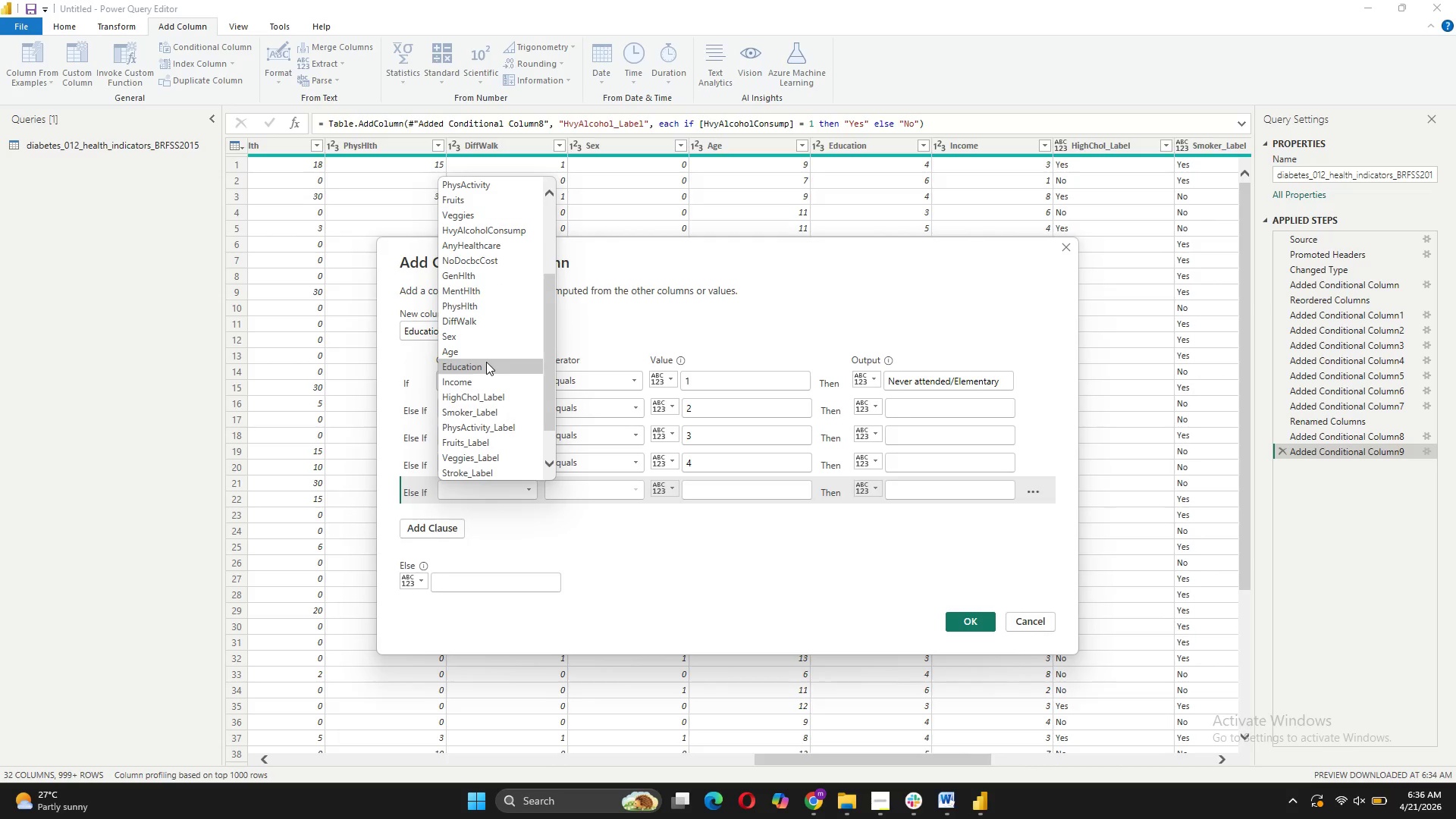 
left_click([486, 362])
 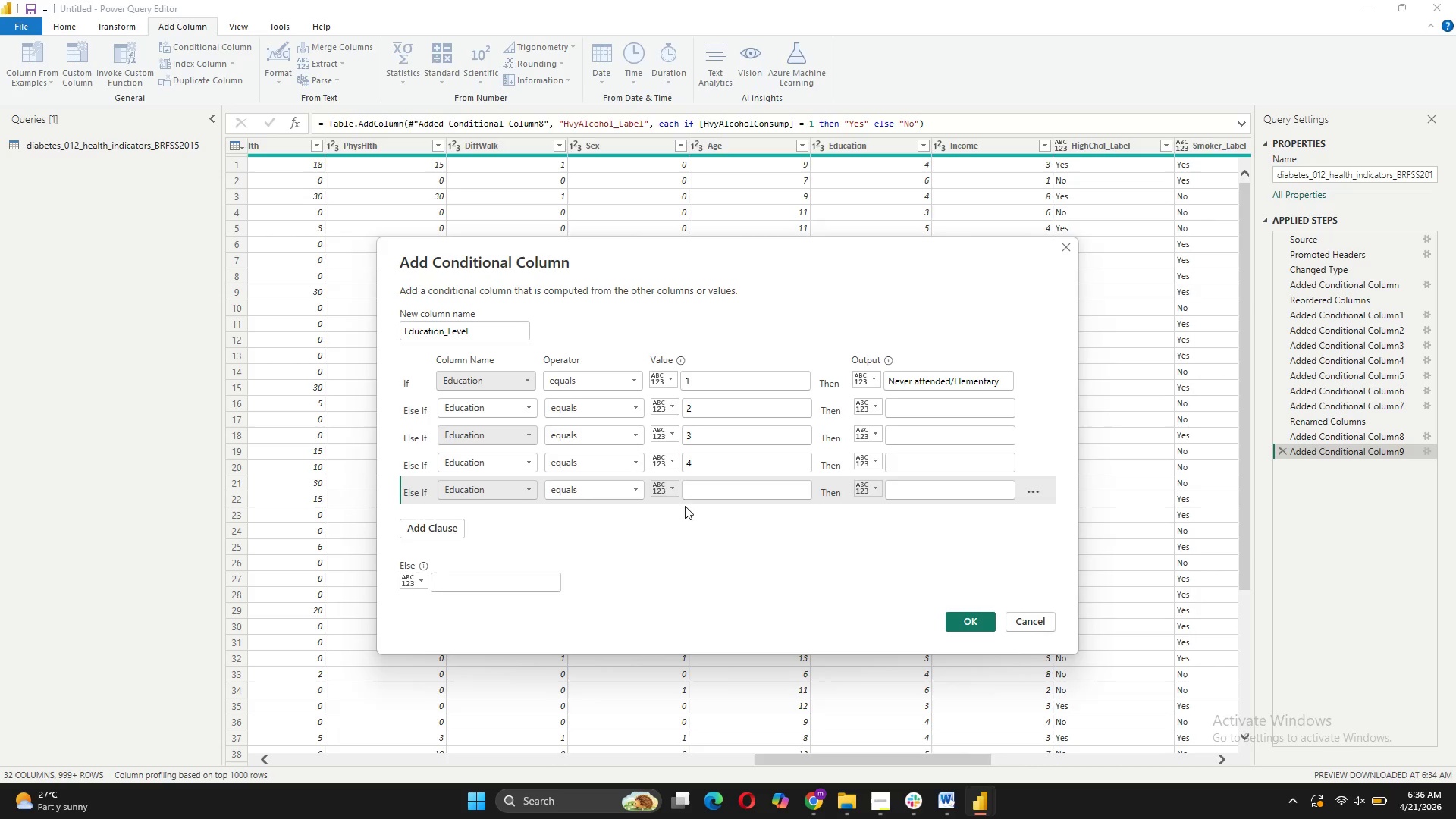 
left_click([716, 496])
 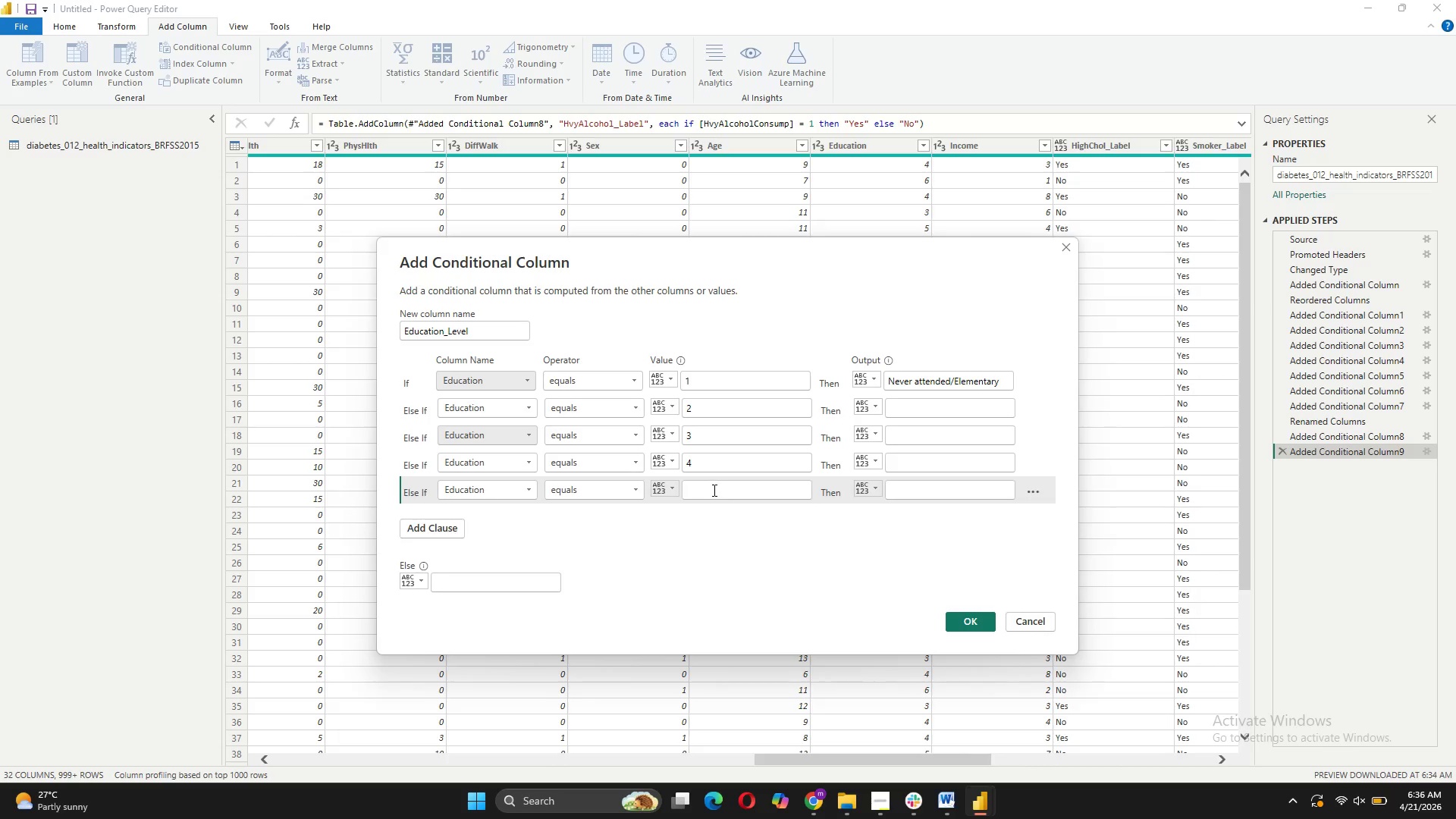 
key(5)
 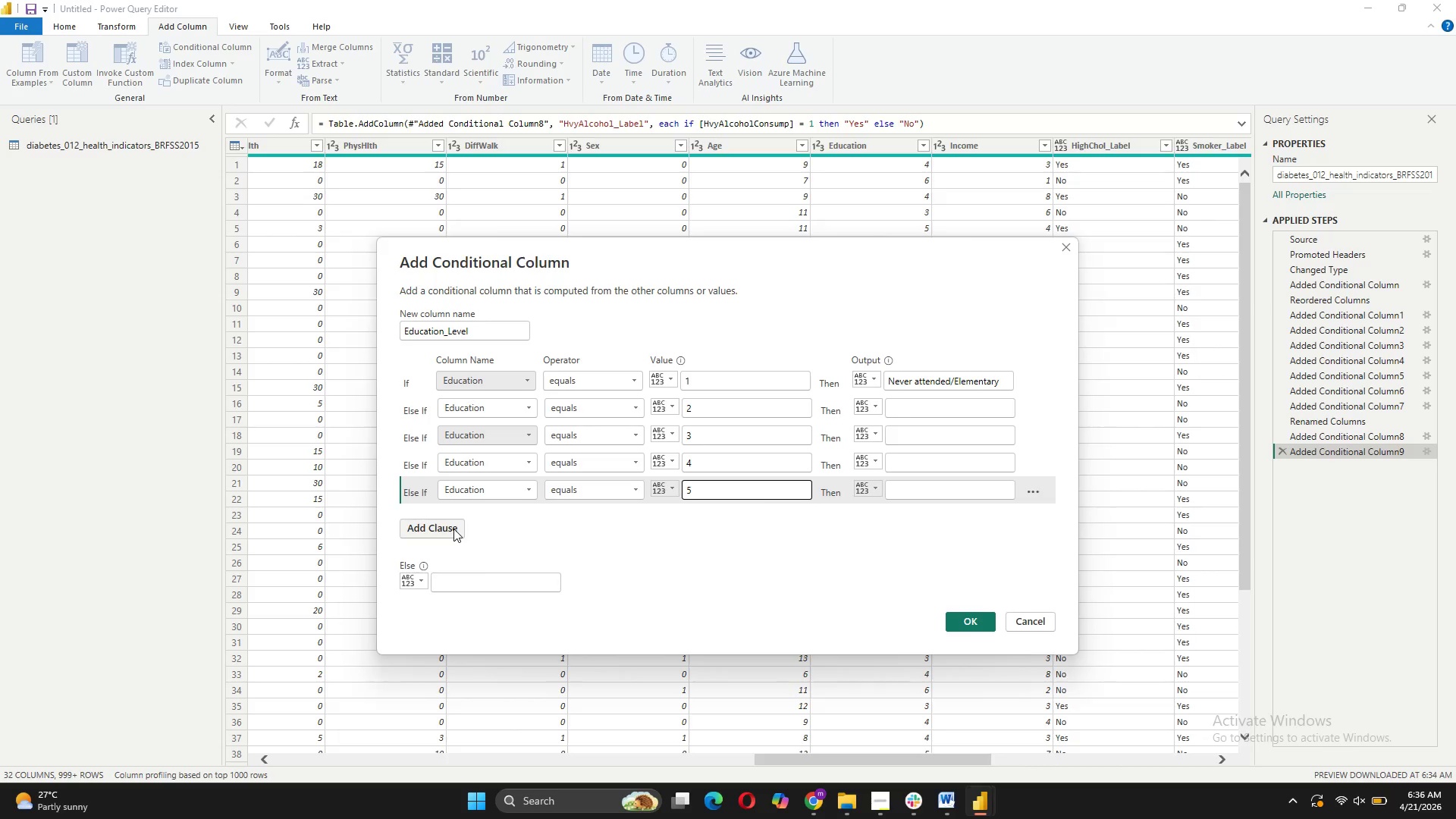 
left_click([453, 529])
 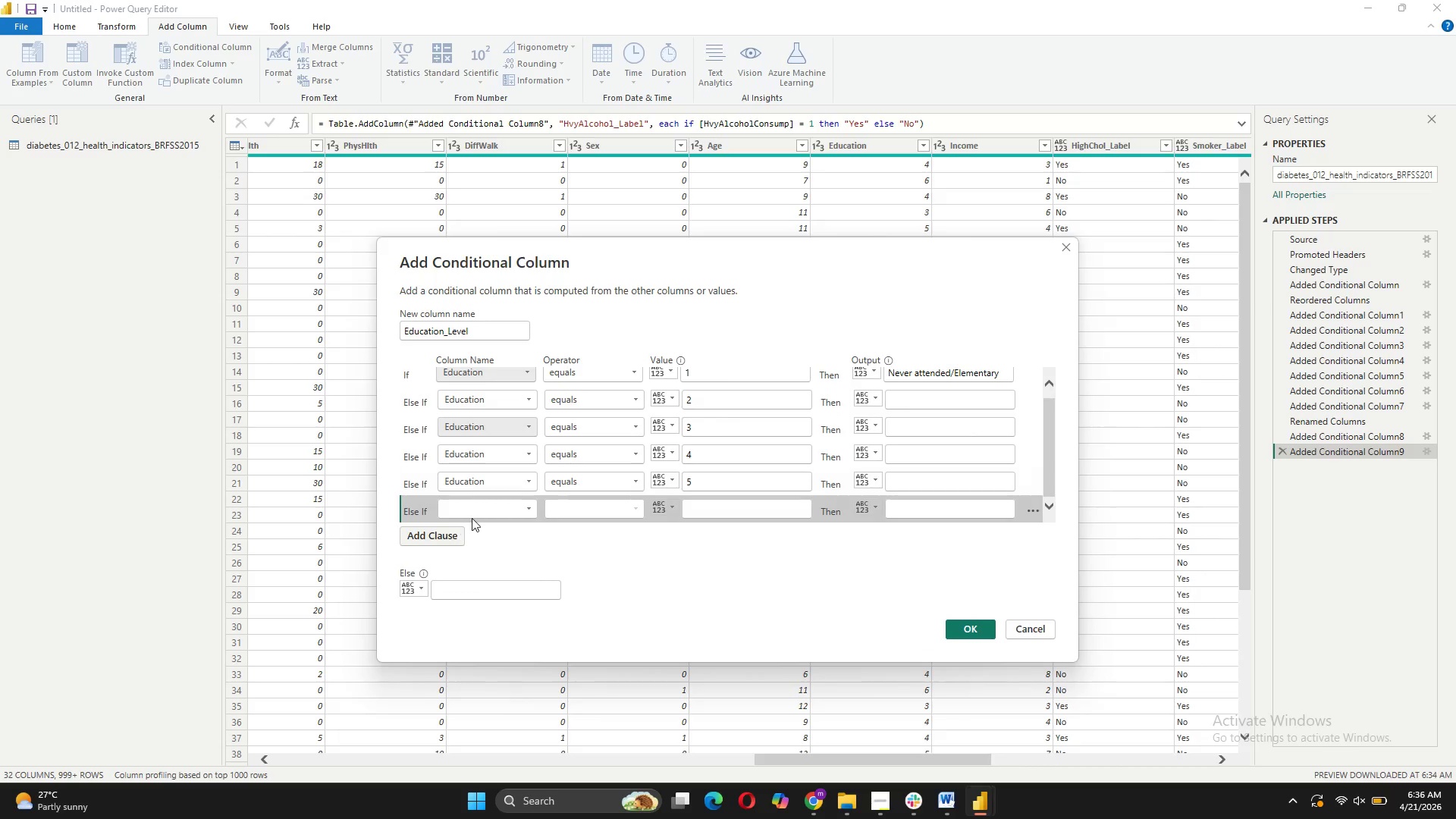 
left_click([491, 510])
 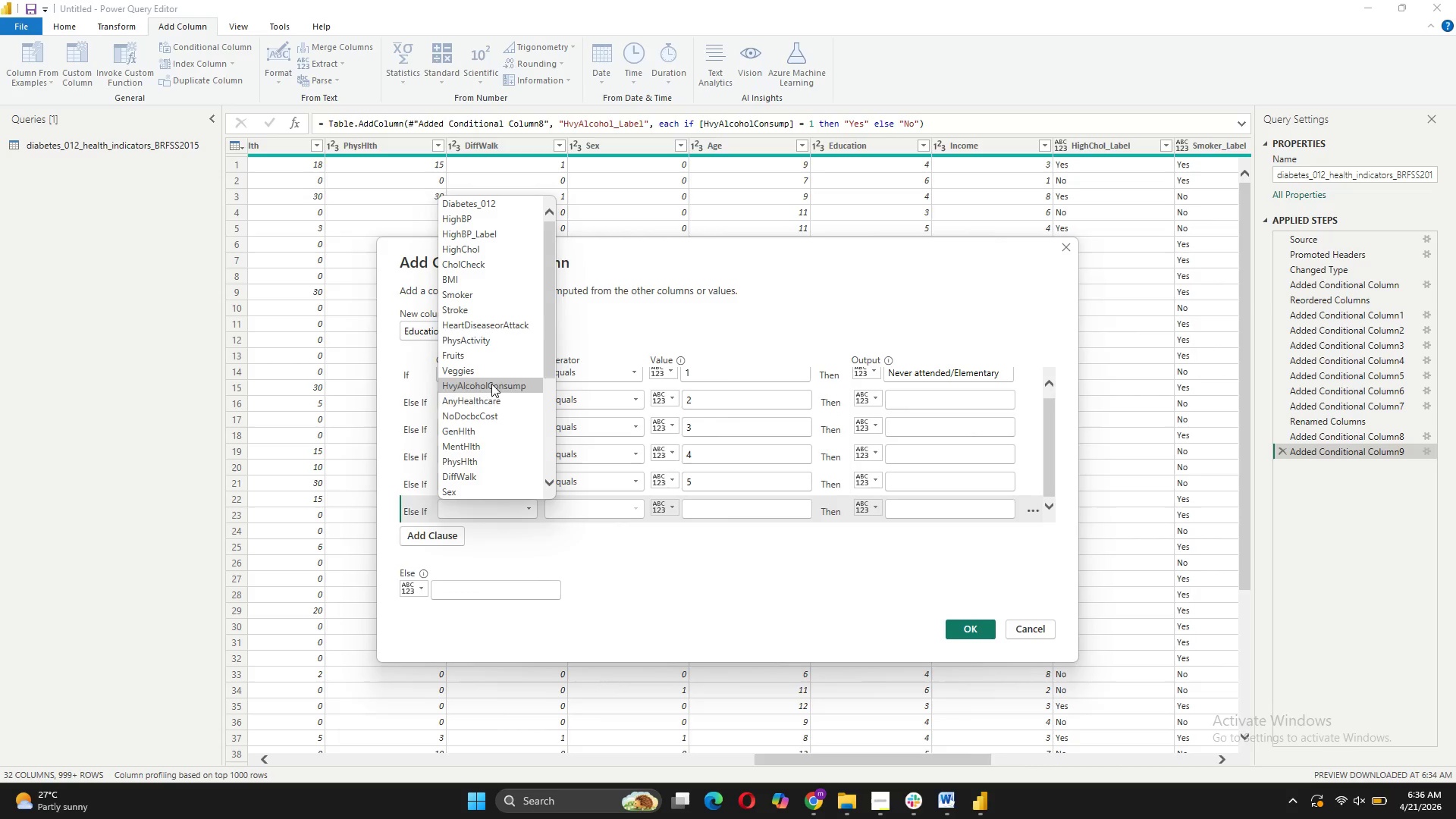 
scroll: coordinate [491, 406], scroll_direction: down, amount: 4.0
 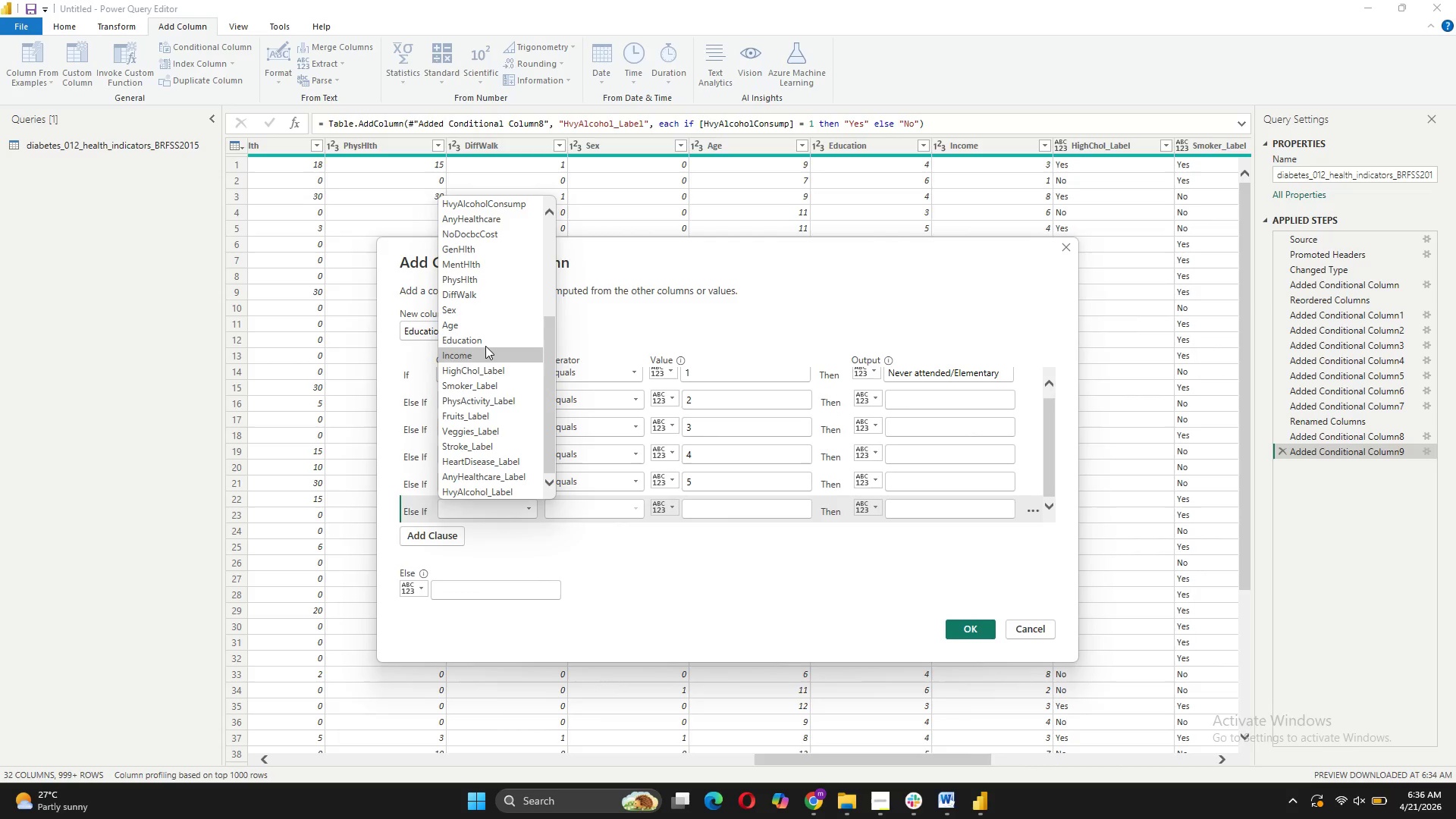 
left_click([485, 343])
 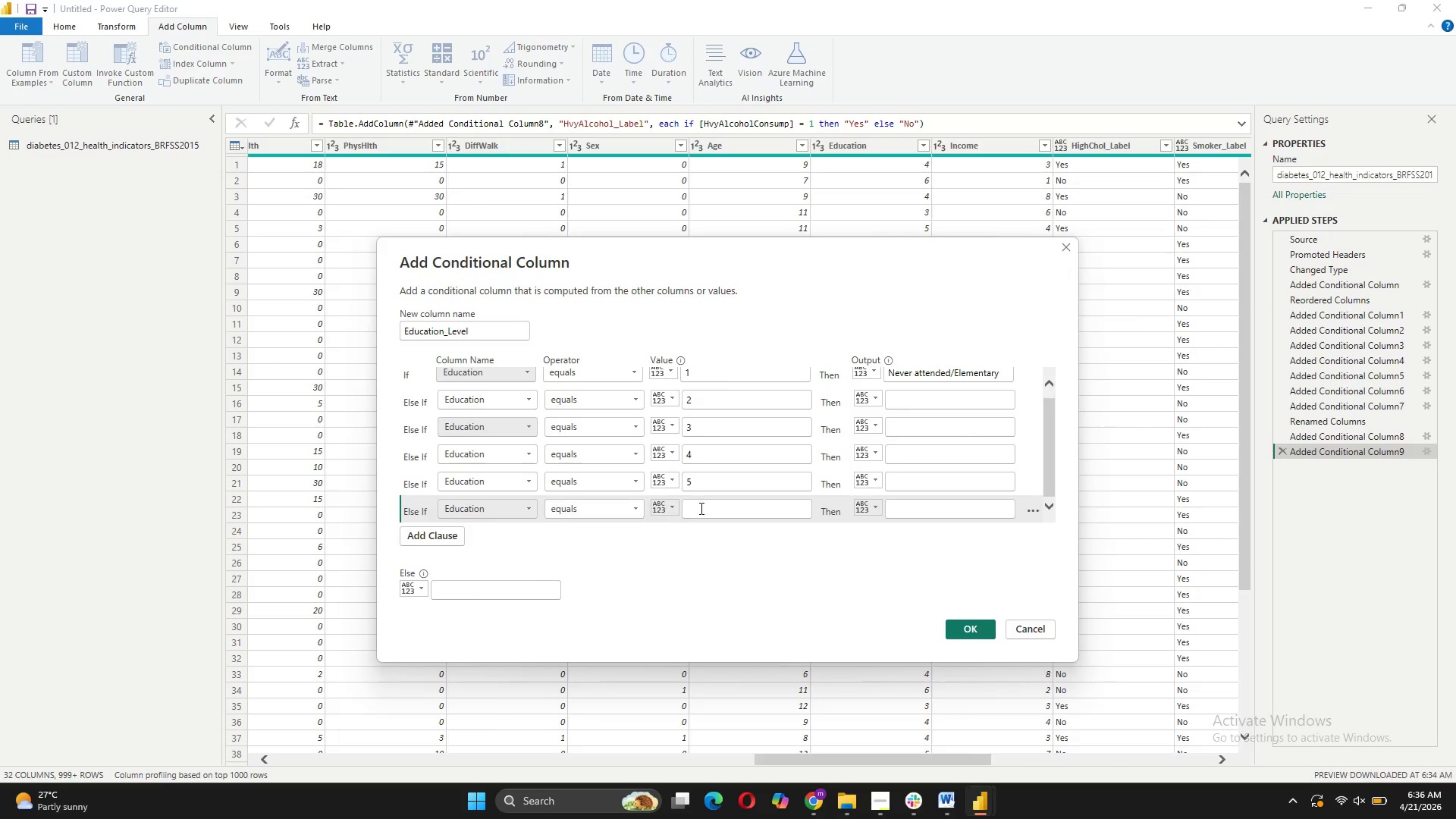 
left_click([717, 501])
 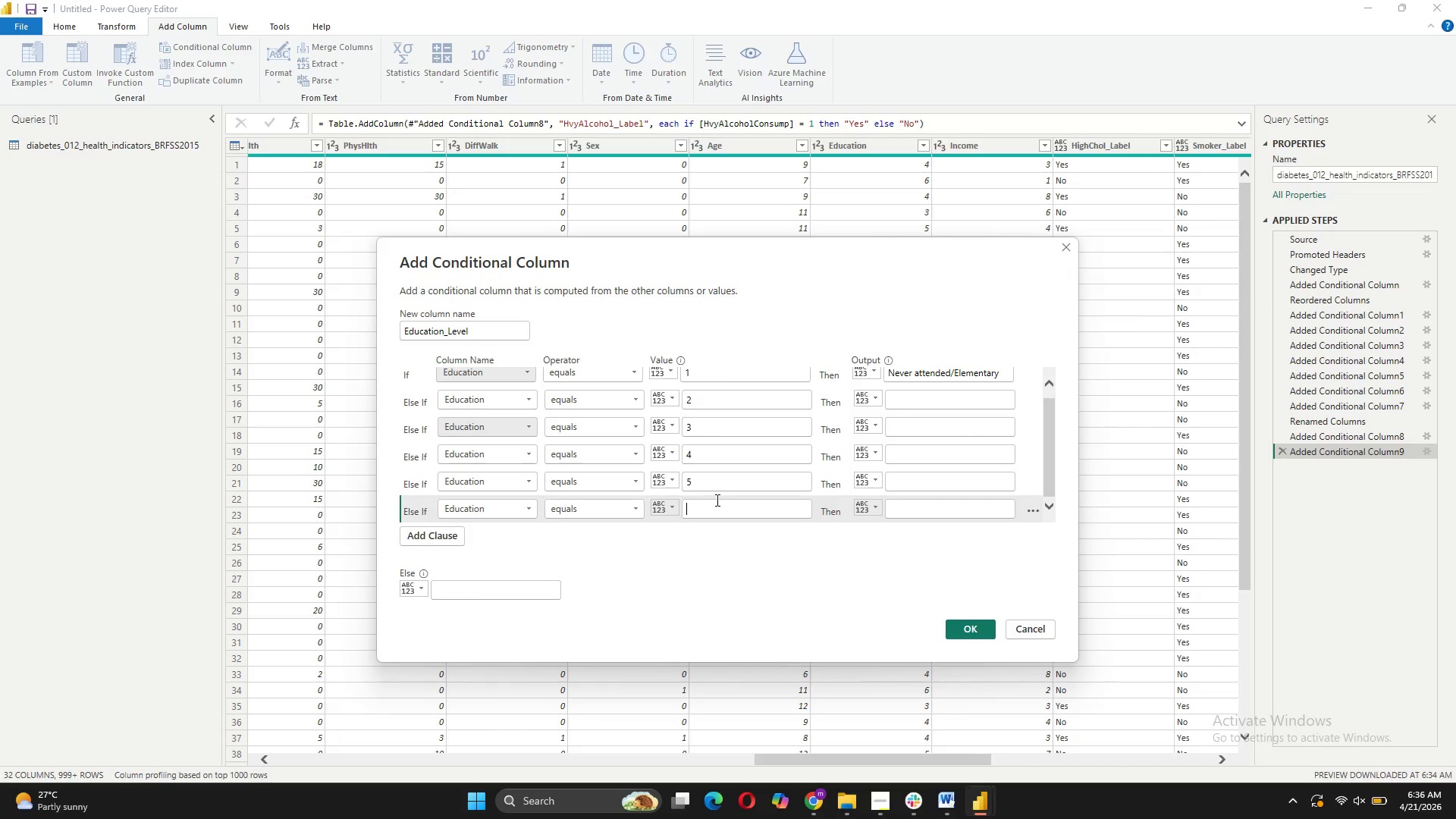 
key(6)
 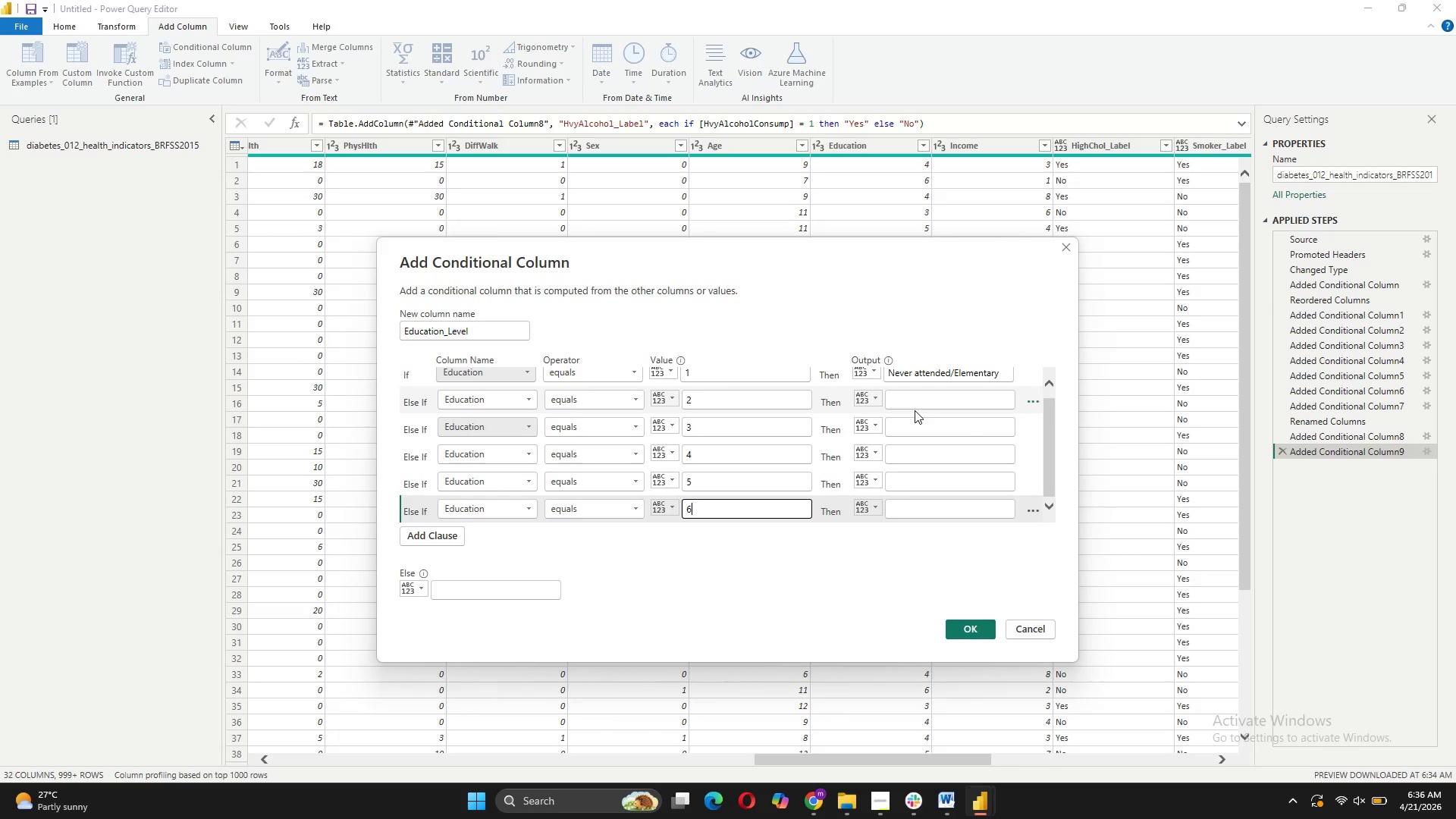 
left_click([900, 399])
 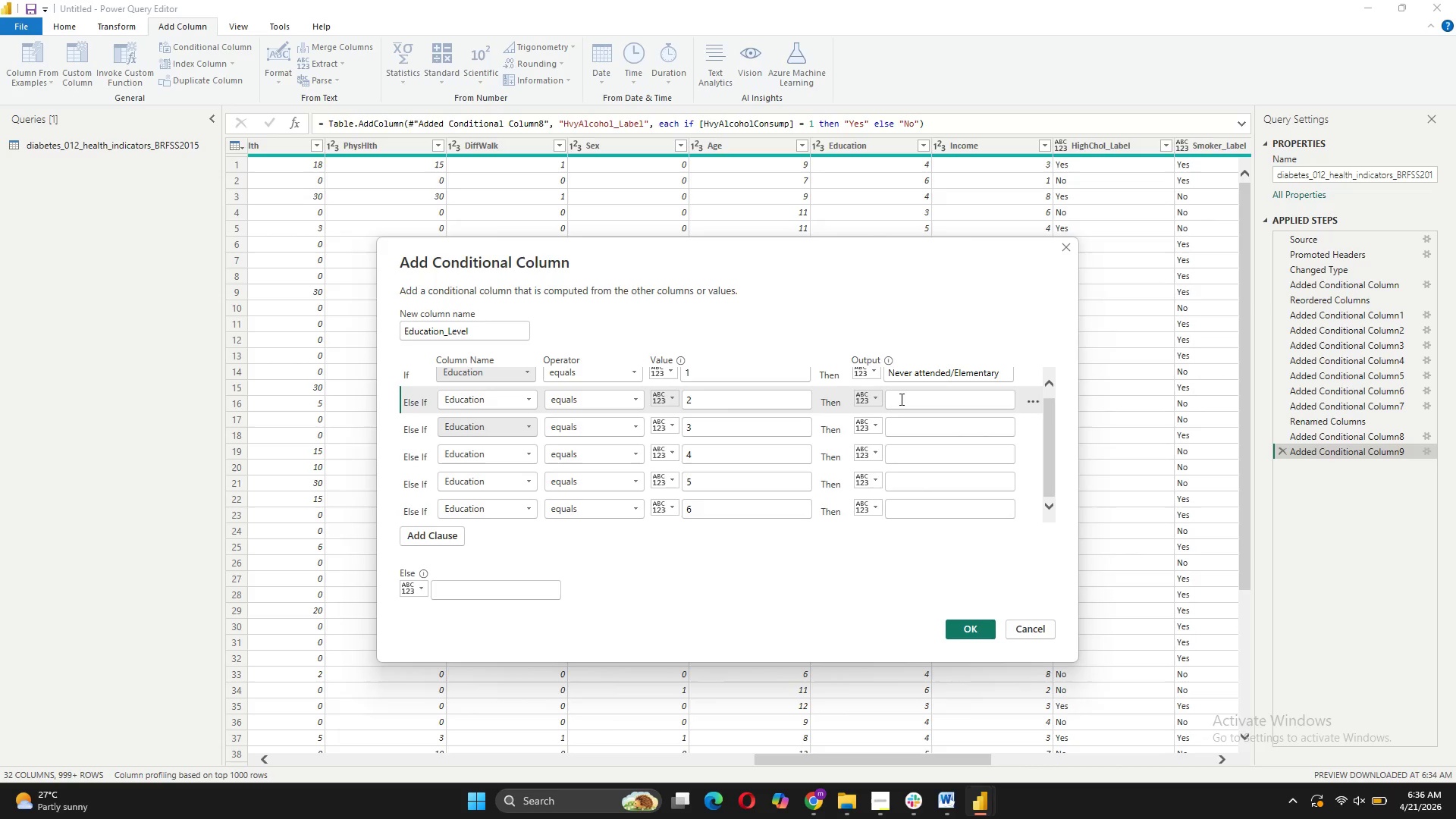 
type(Some high school)
 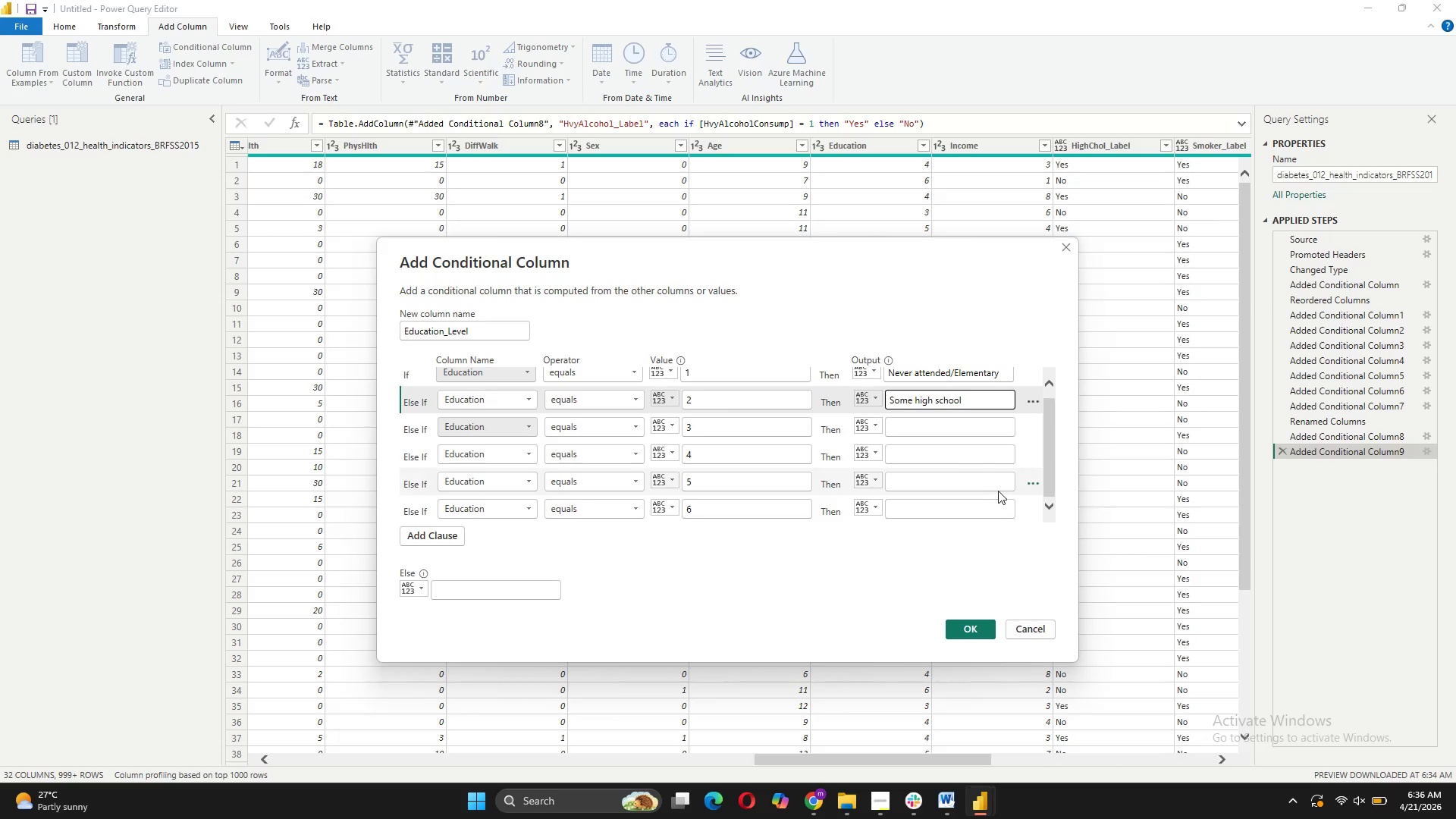 
left_click([965, 430])
 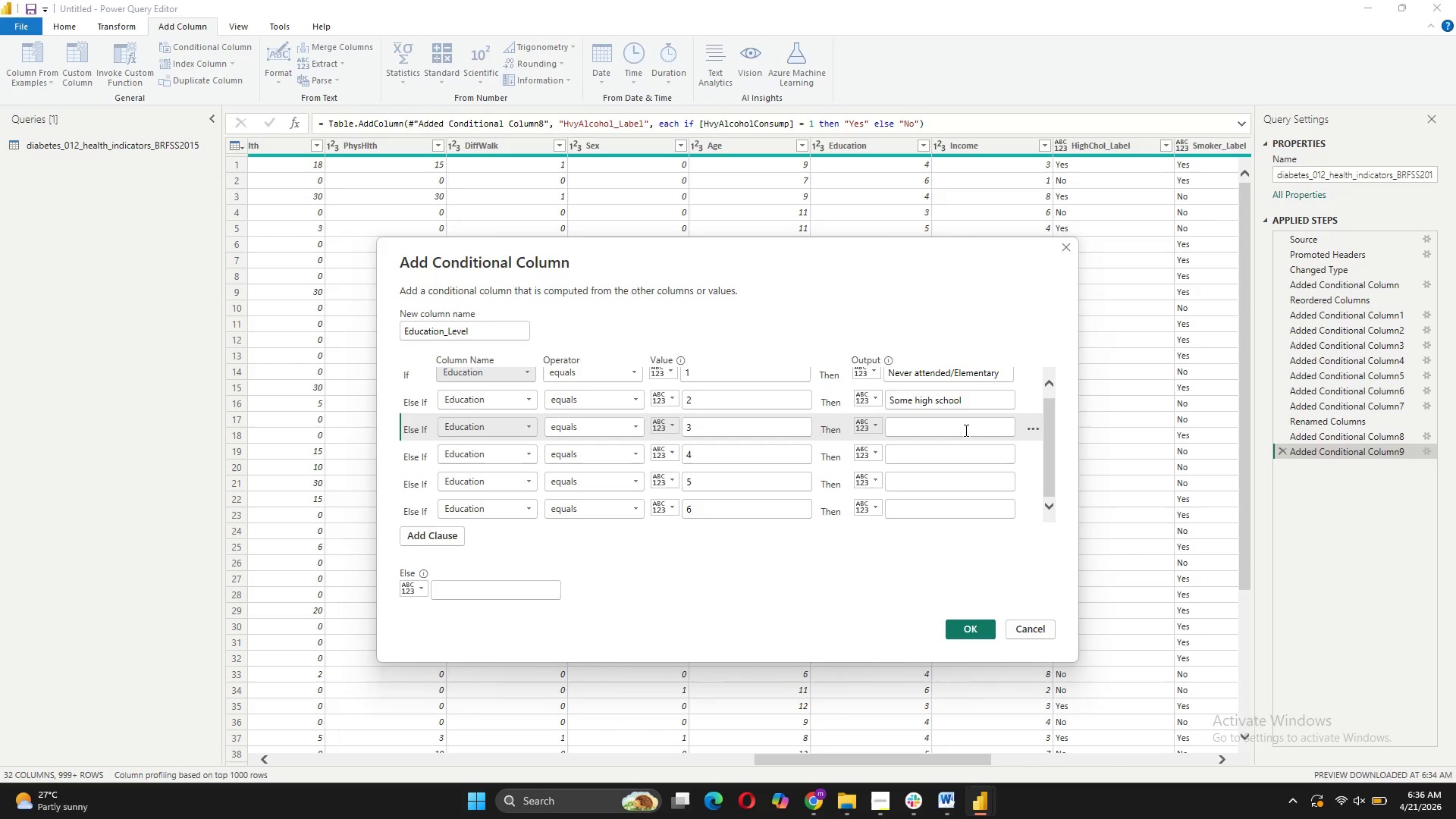 
type(High schio)
key(Backspace)
key(Backspace)
type(ool graduate)
 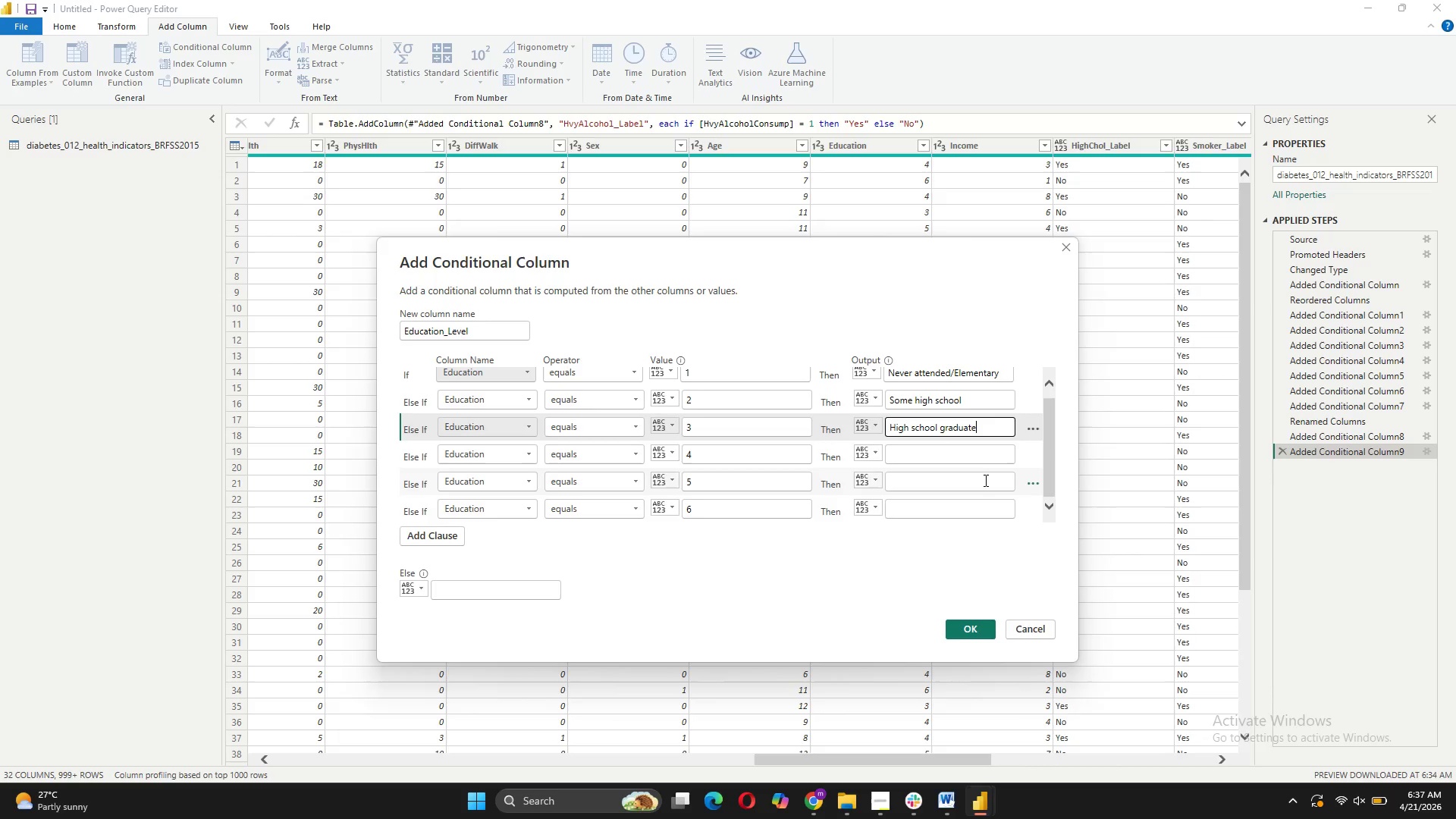 
left_click([977, 457])
 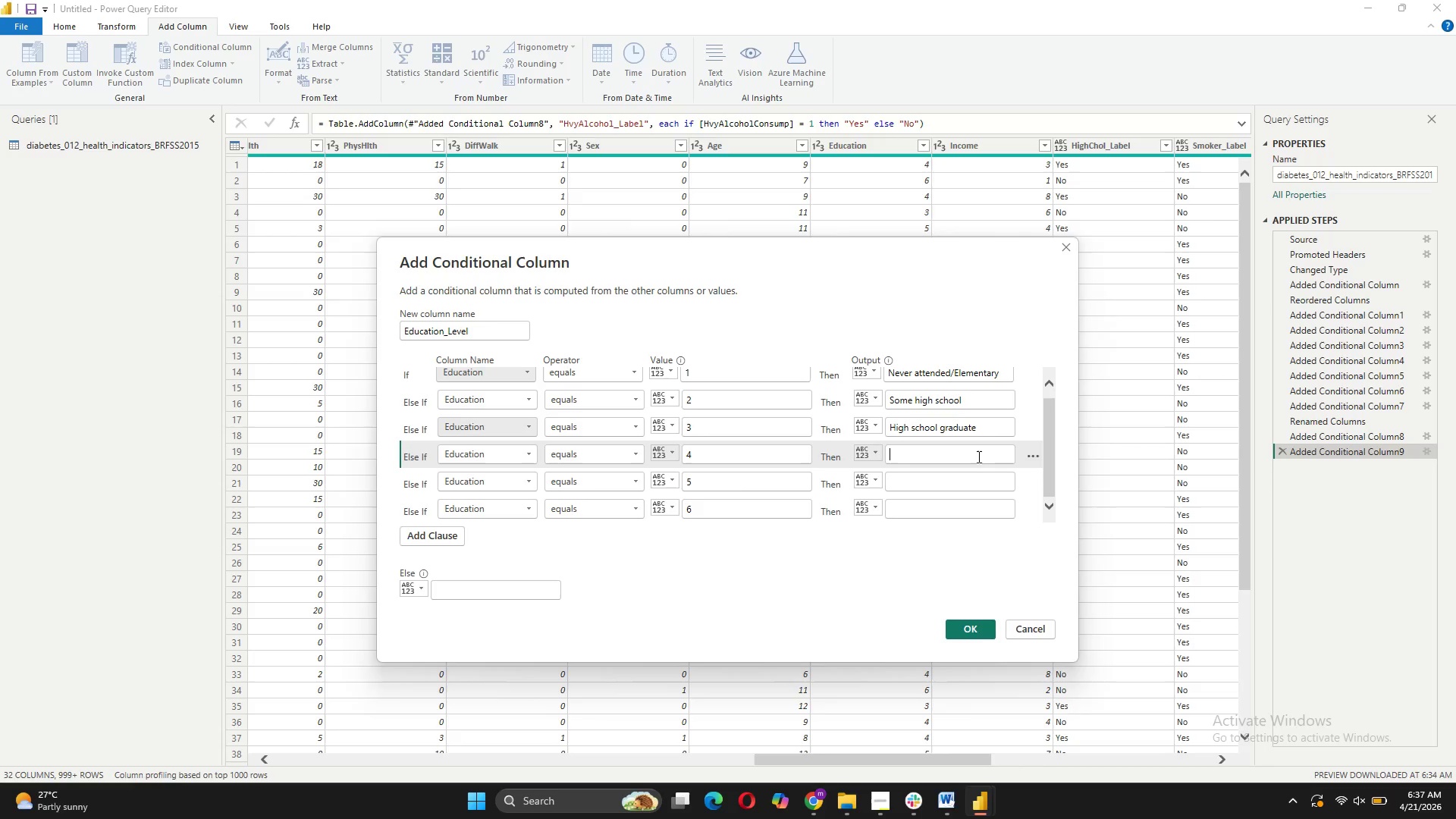 
type(Some college)
 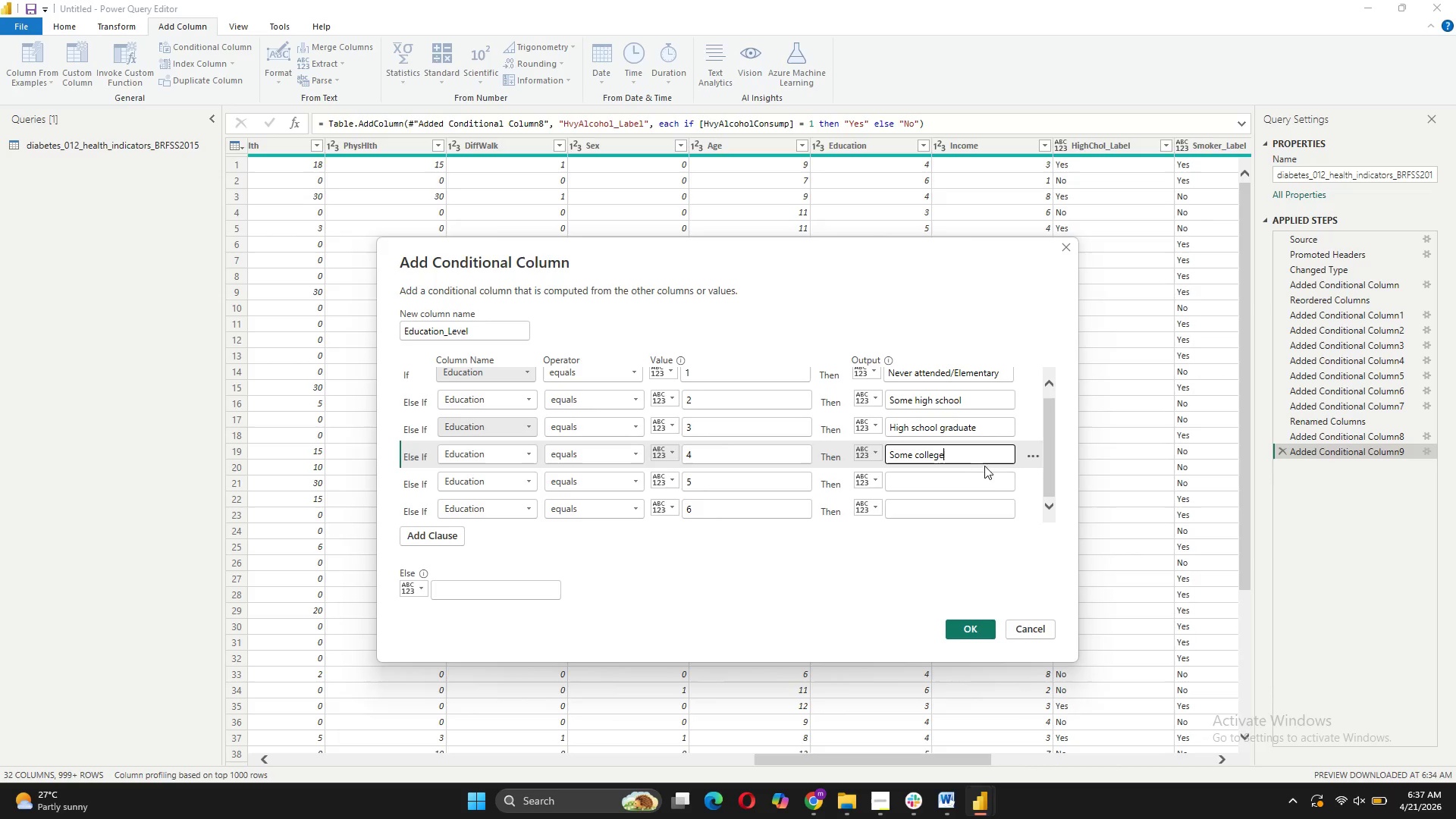 
left_click([956, 481])
 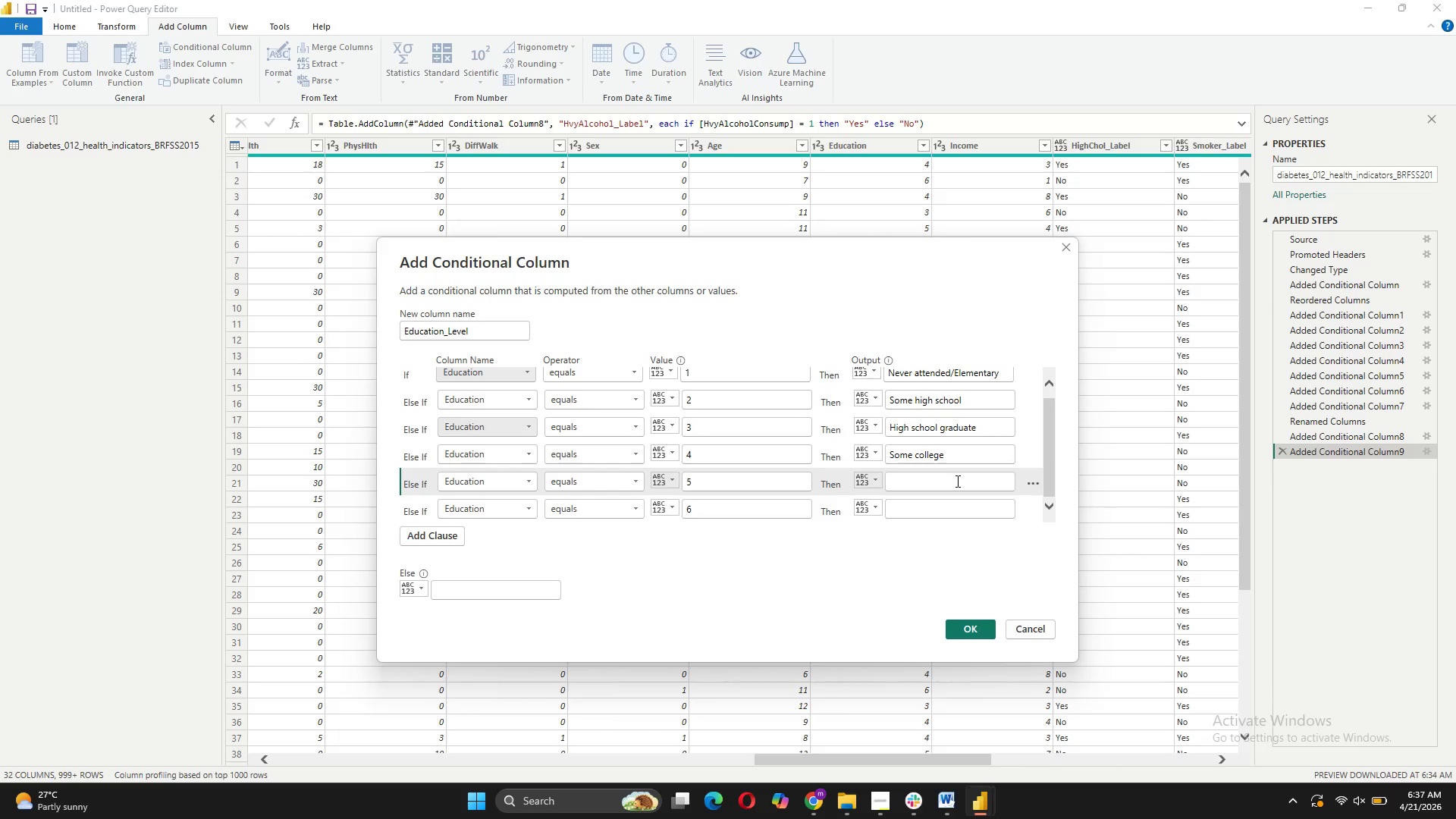 
type(College graduate)
 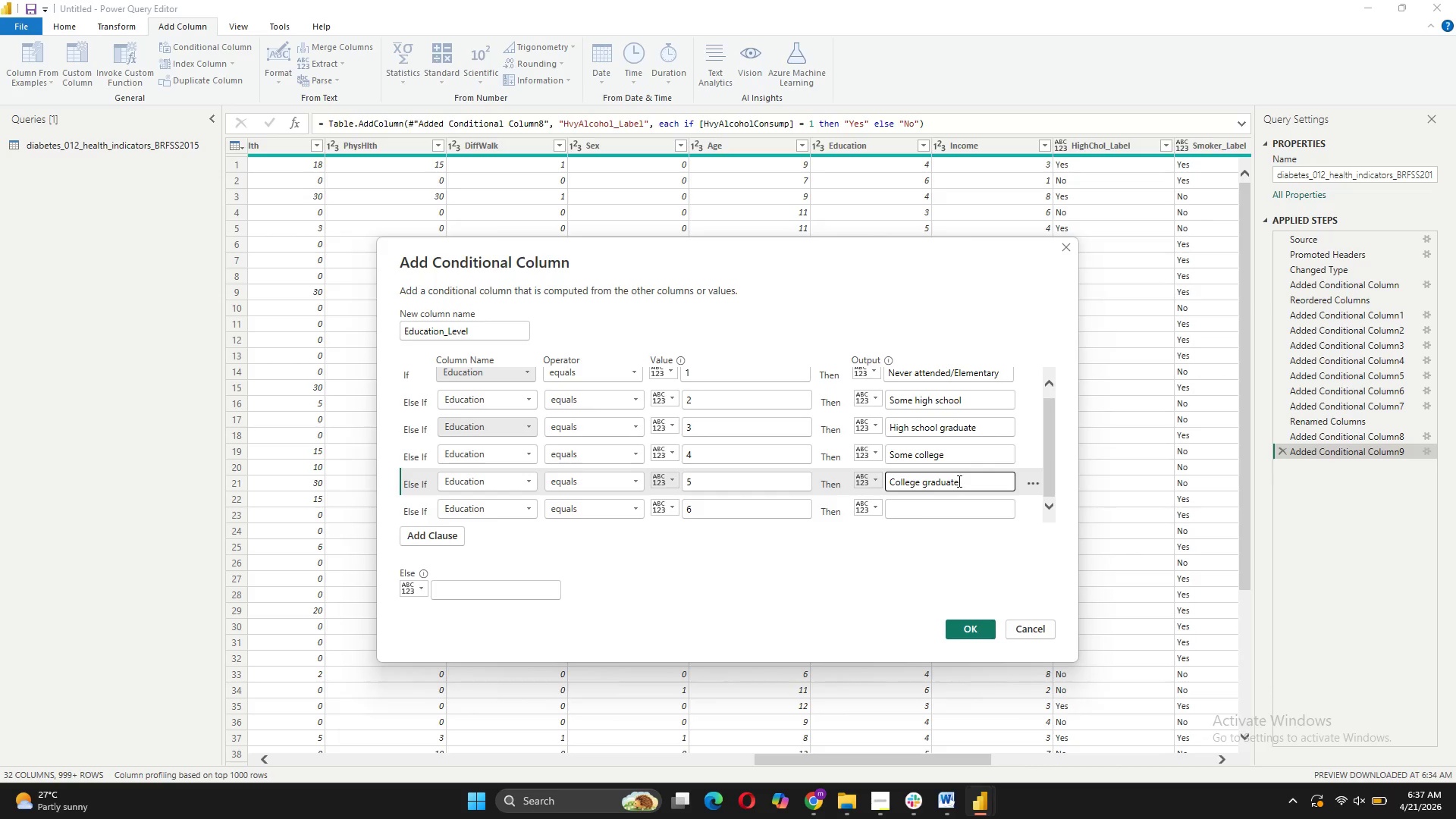 
left_click([962, 504])
 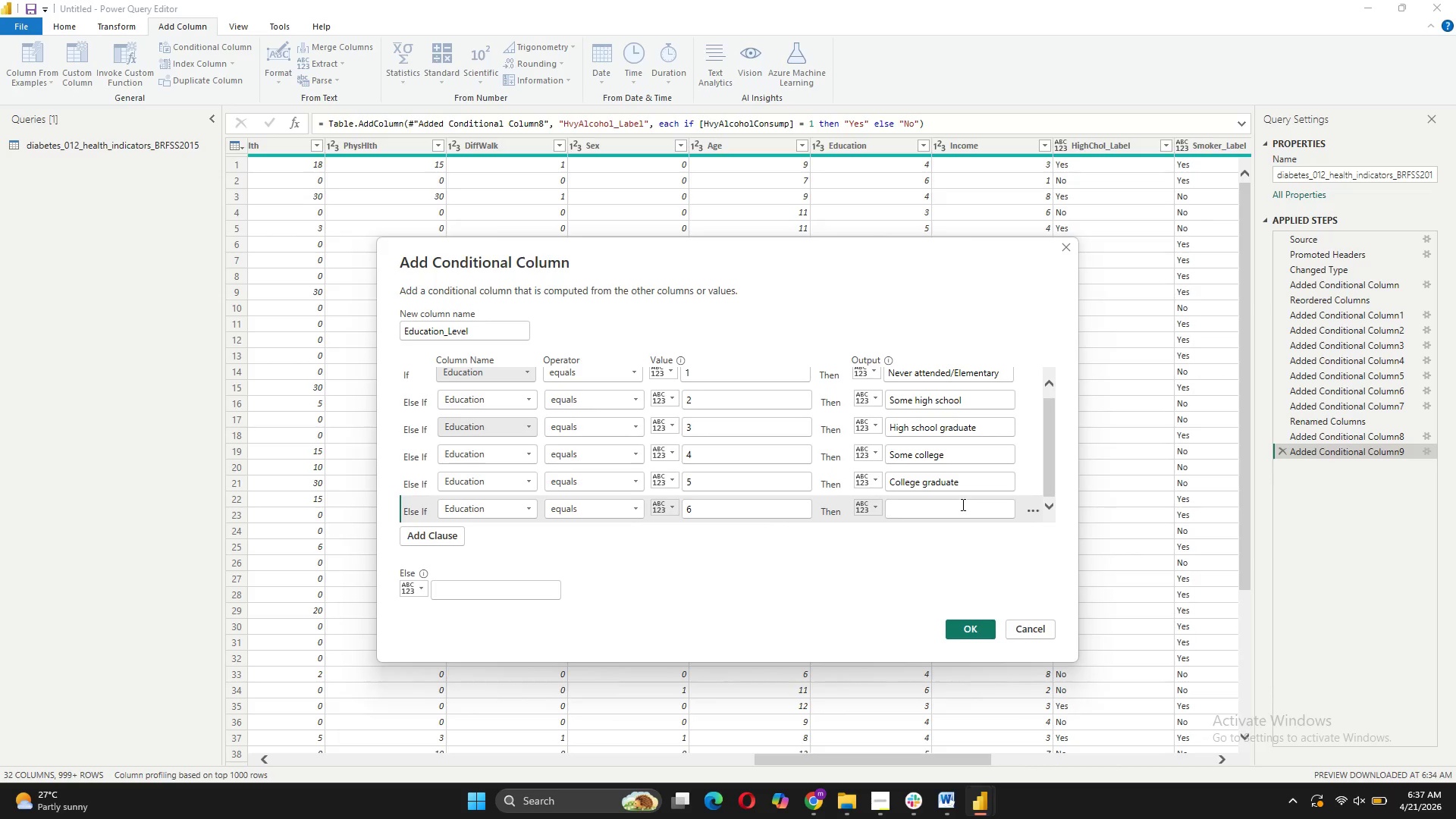 
type(Post-graduate)
 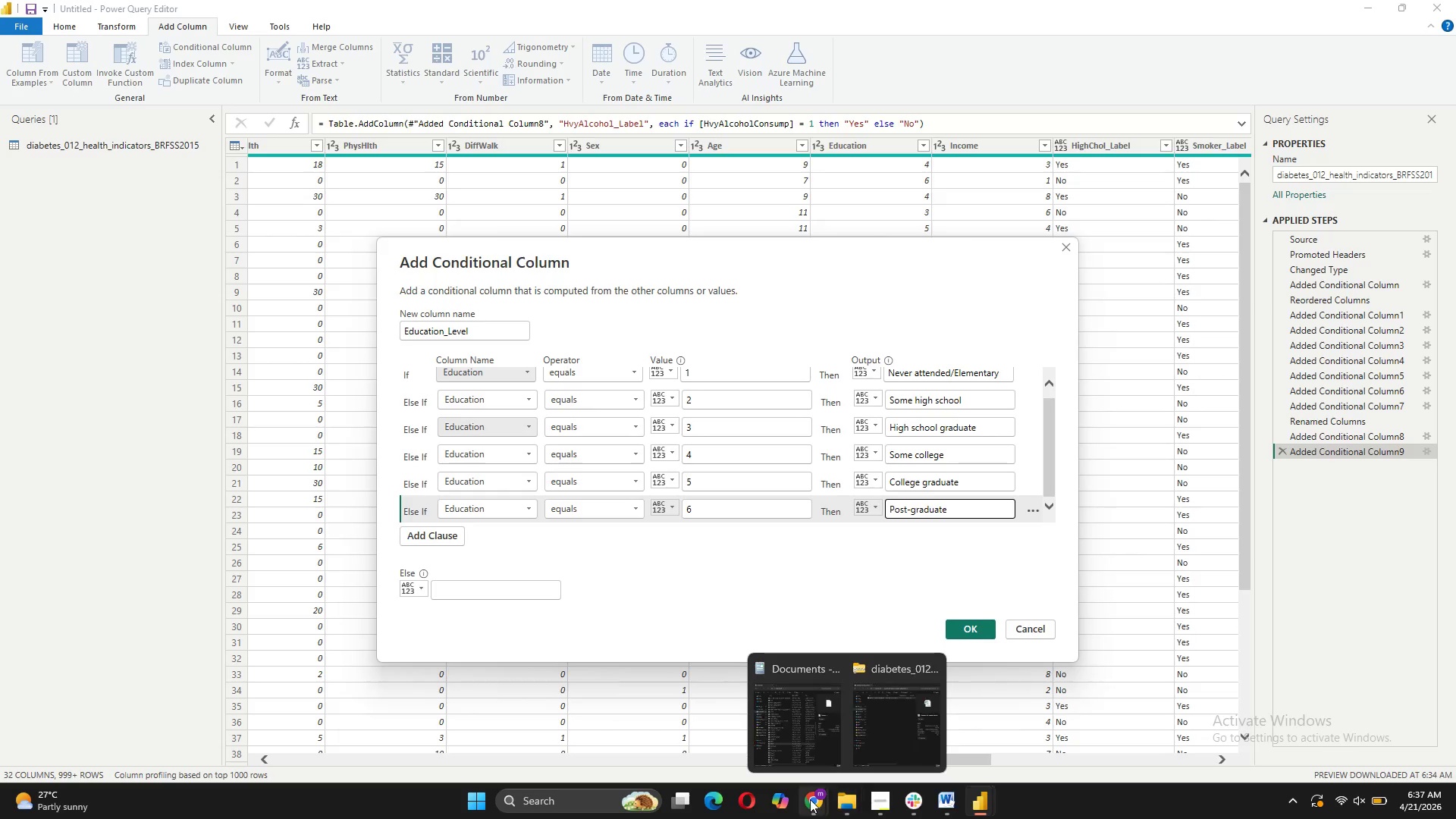 
left_click([703, 727])
 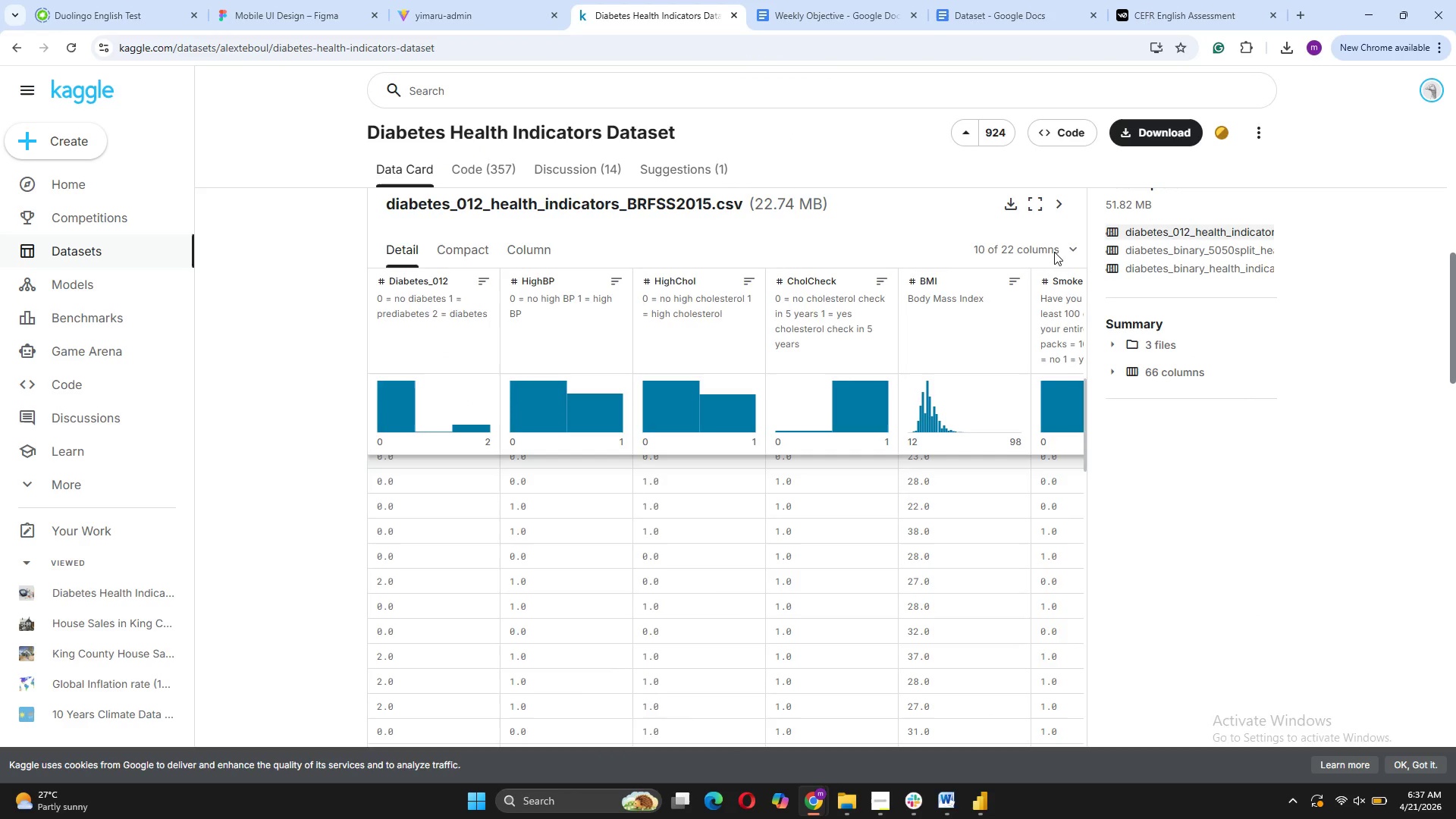 
left_click([1072, 248])
 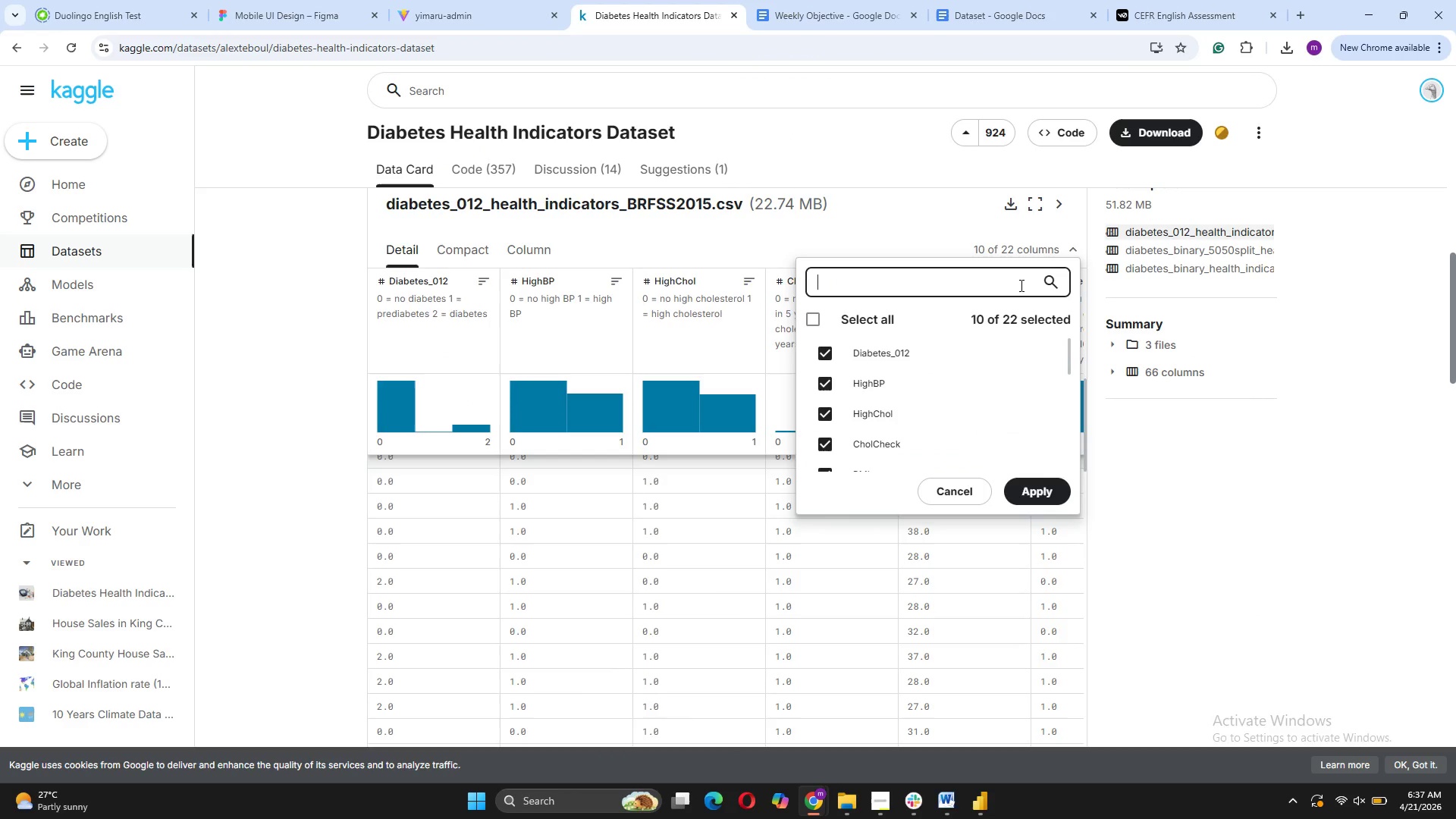 
scroll: coordinate [981, 388], scroll_direction: down, amount: 13.0
 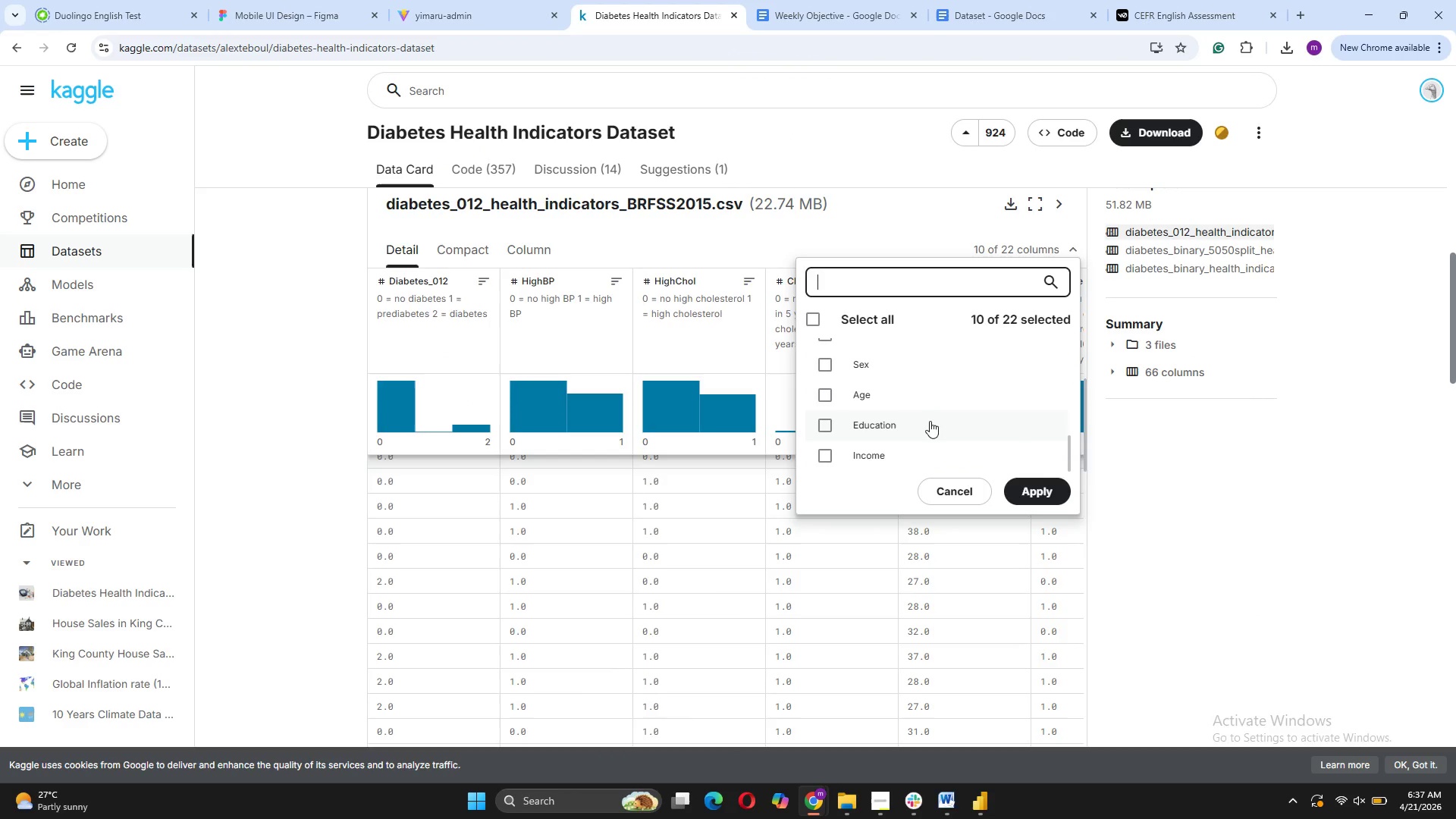 
left_click([927, 422])
 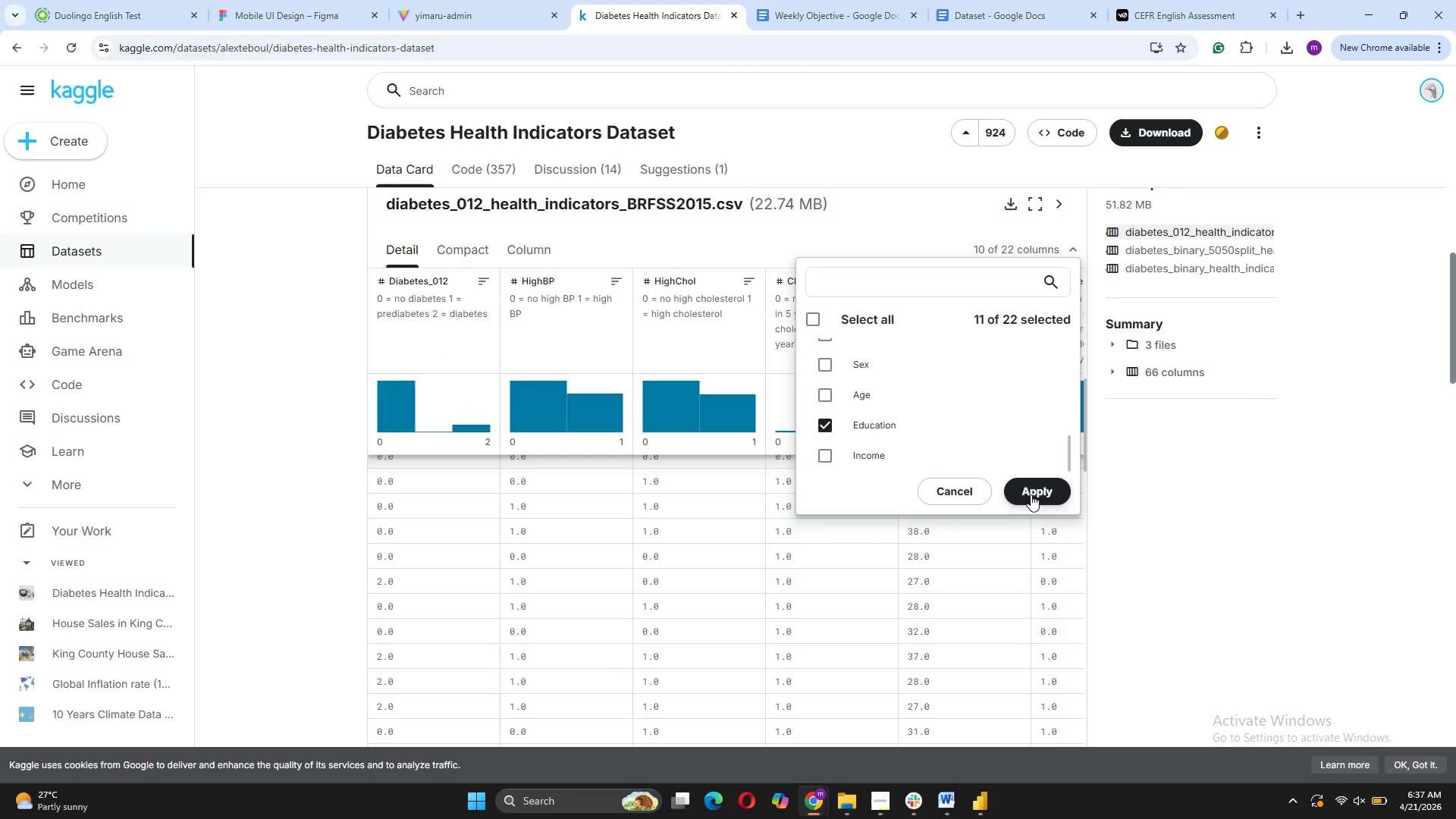 
left_click([1031, 491])
 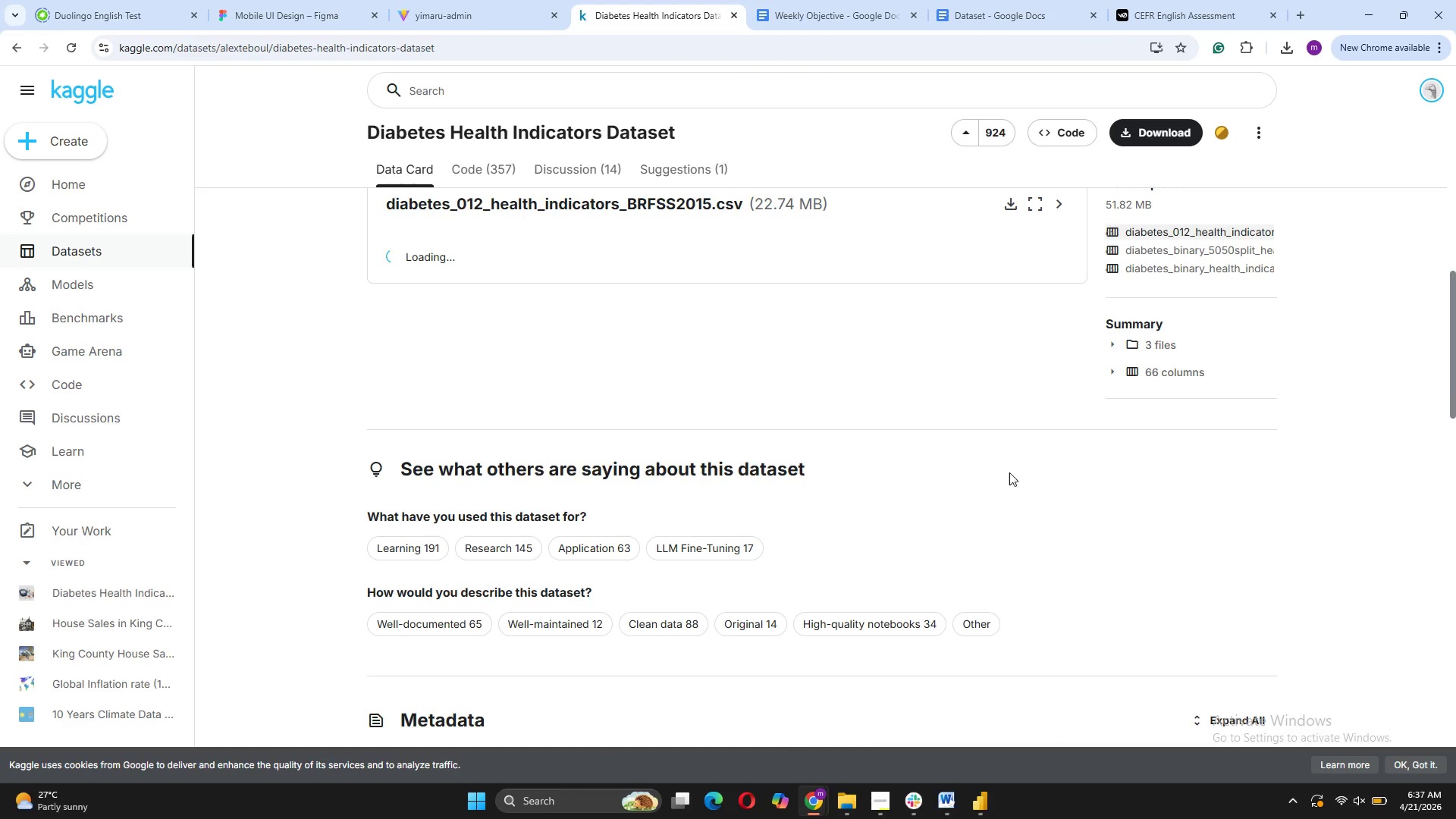 
mouse_move([909, 396])
 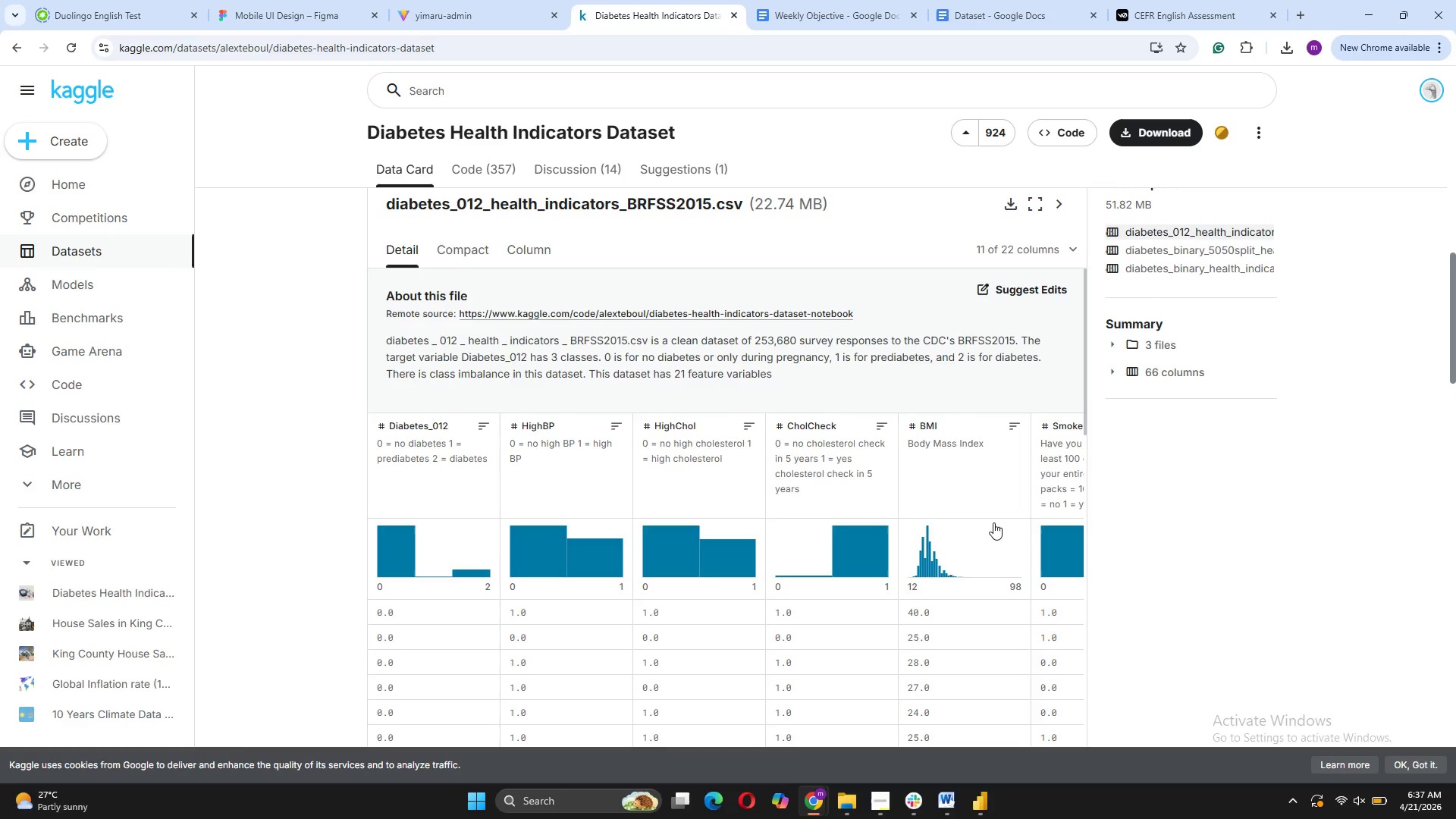 
scroll: coordinate [1122, 538], scroll_direction: down, amount: 17.0
 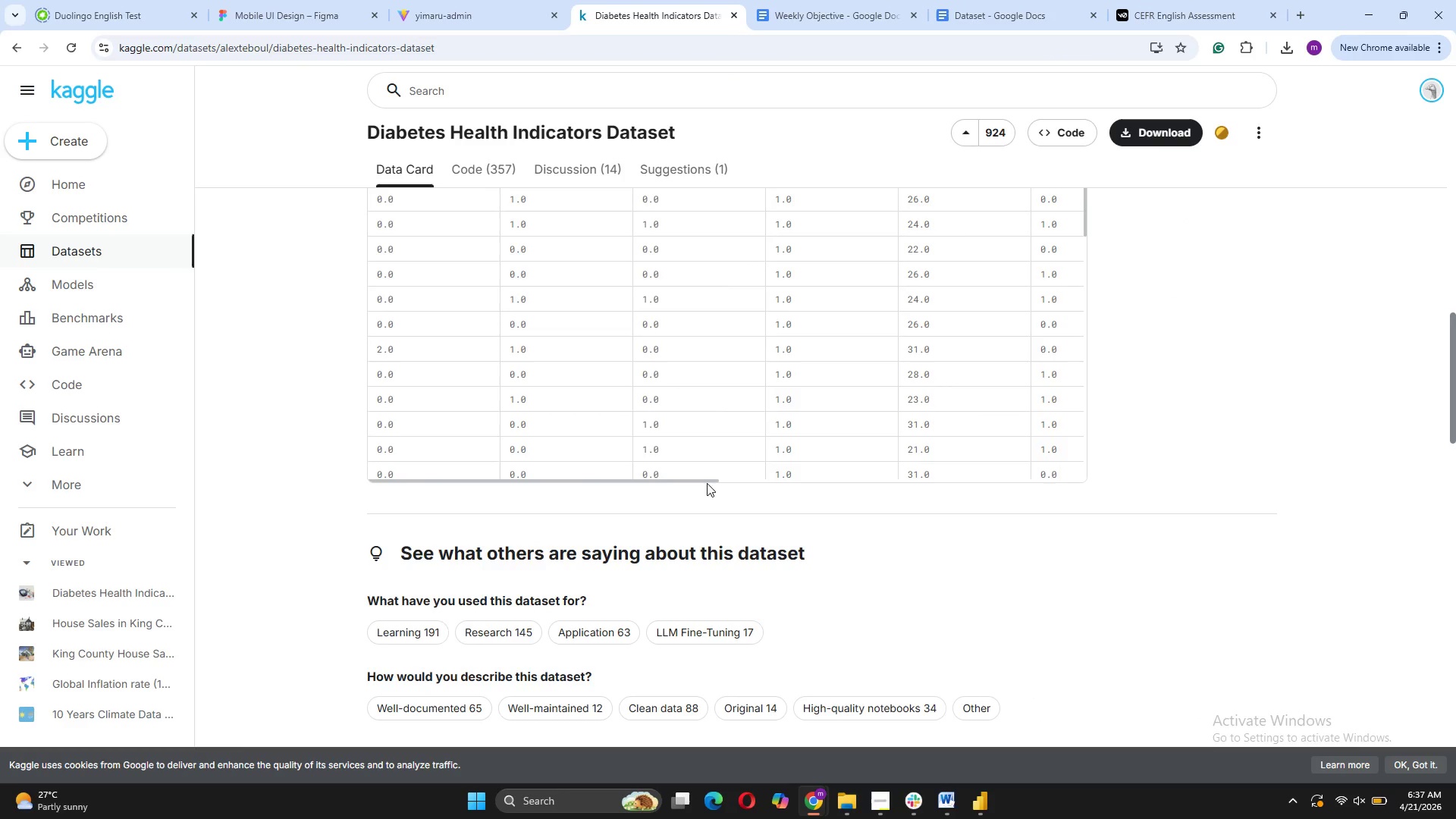 
left_click_drag(start_coordinate=[704, 479], to_coordinate=[931, 507])
 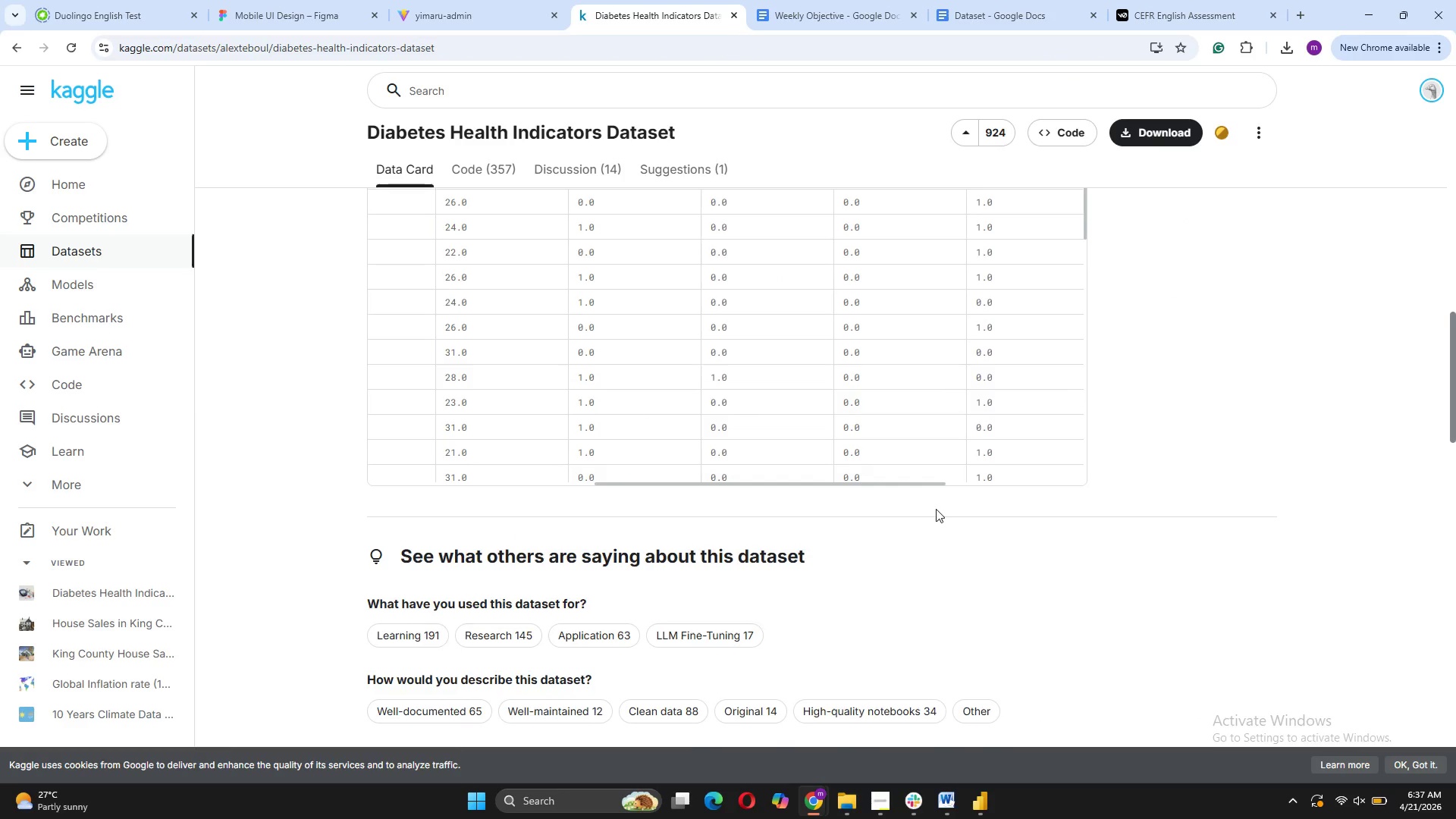 
scroll: coordinate [937, 509], scroll_direction: up, amount: 4.0
 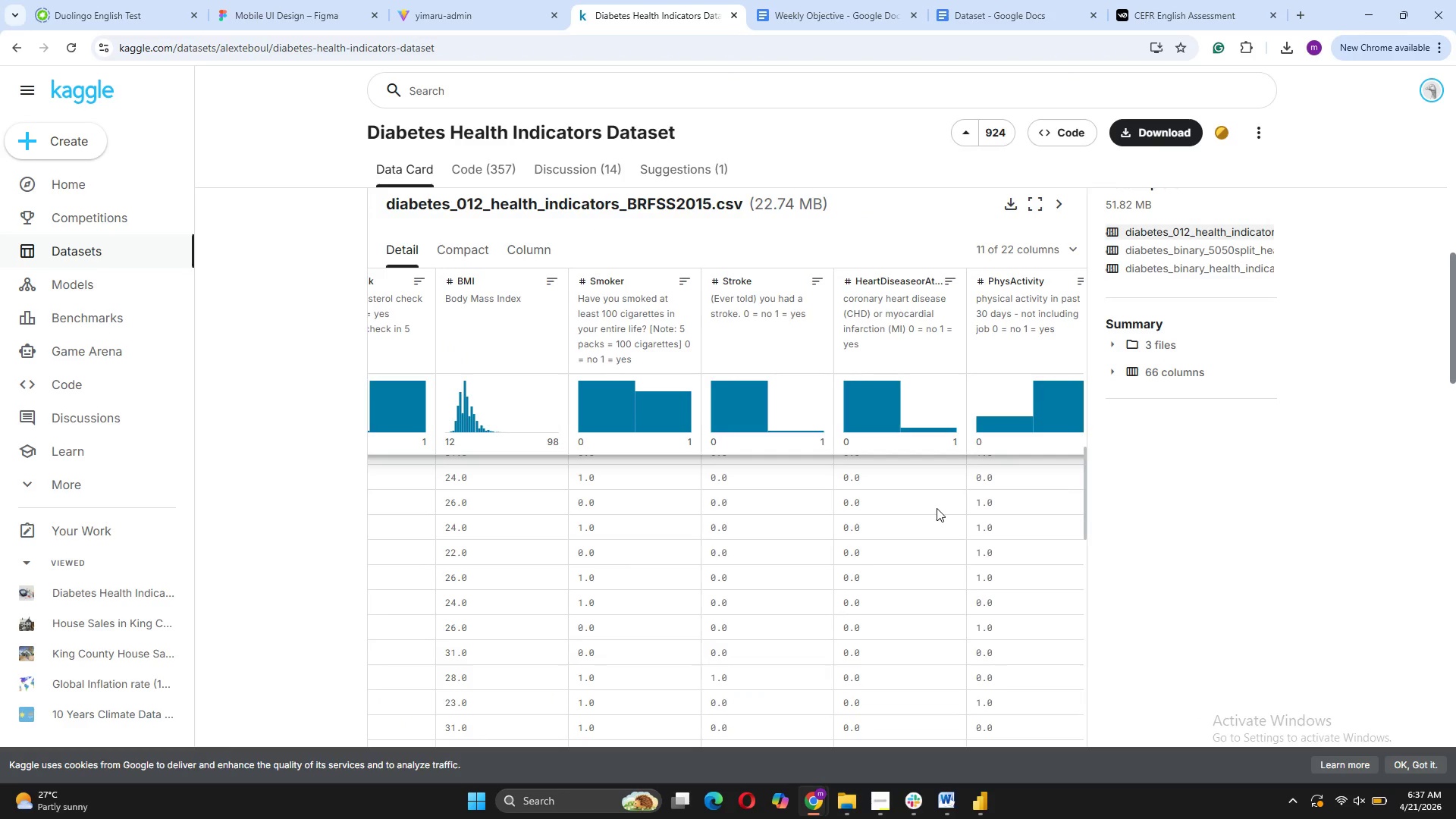 
scroll: coordinate [1108, 579], scroll_direction: down, amount: 10.0
 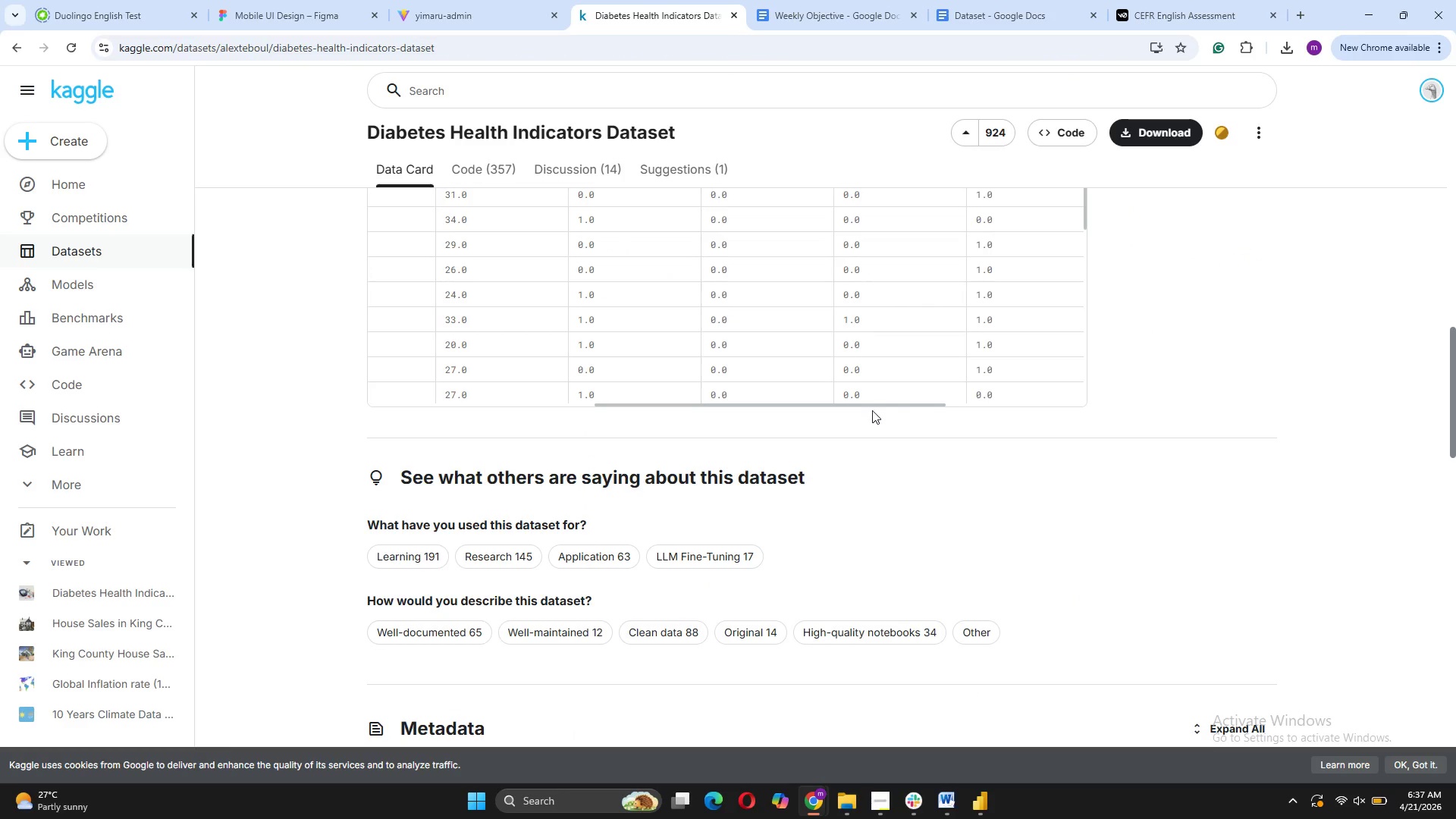 
left_click_drag(start_coordinate=[874, 403], to_coordinate=[1069, 443])
 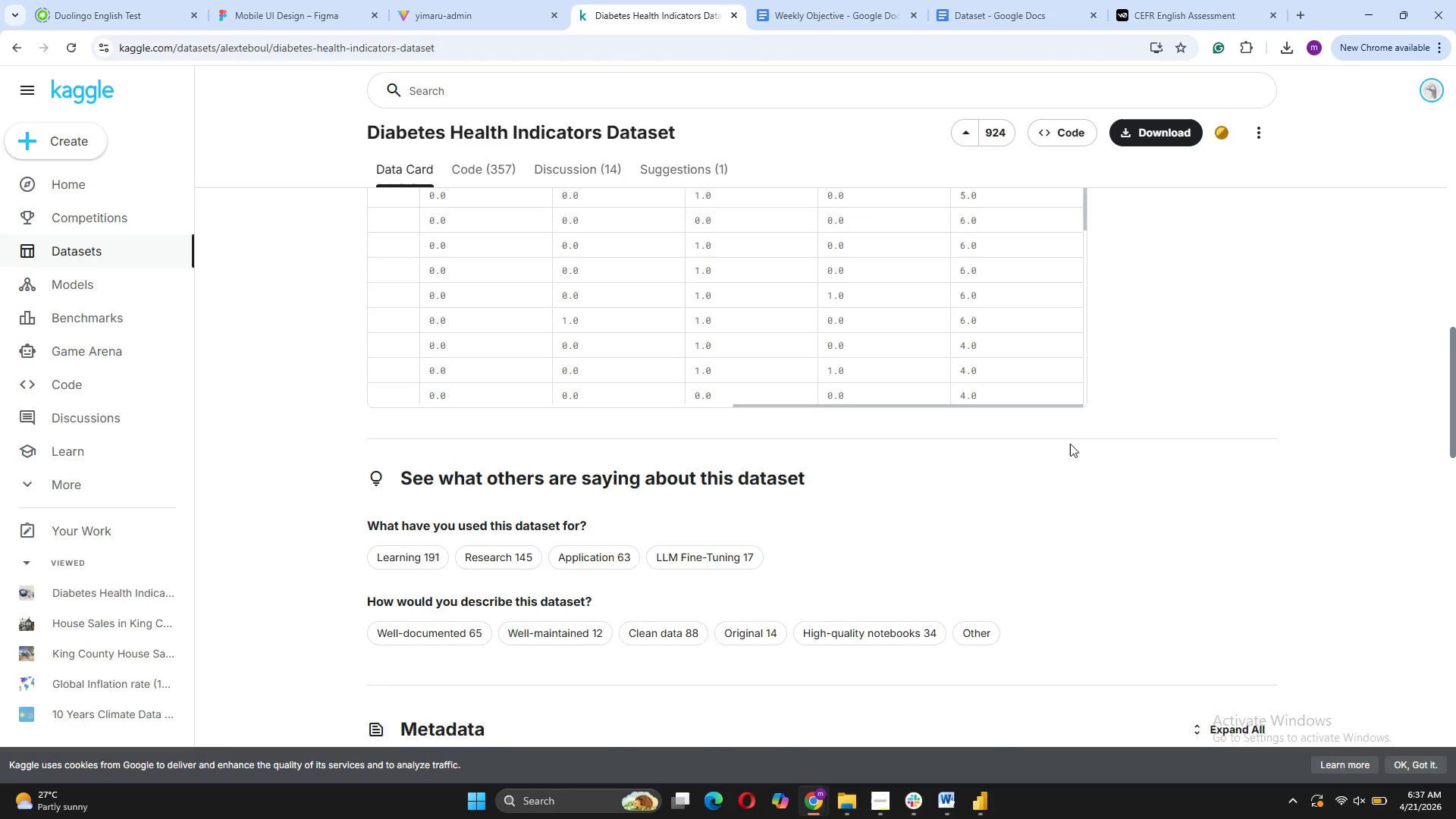 
scroll: coordinate [1070, 444], scroll_direction: up, amount: 5.0
 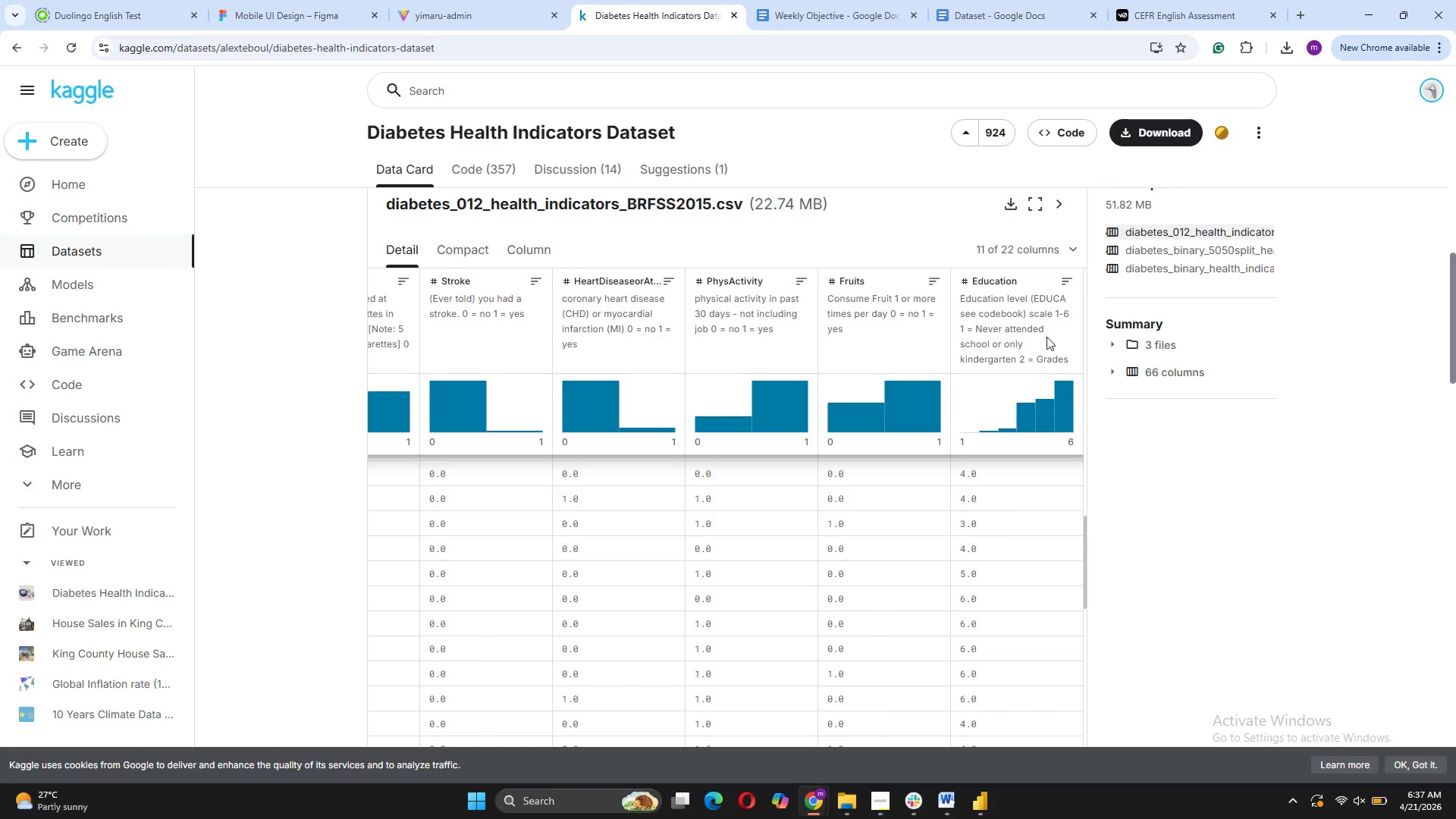 
left_click([1070, 281])
 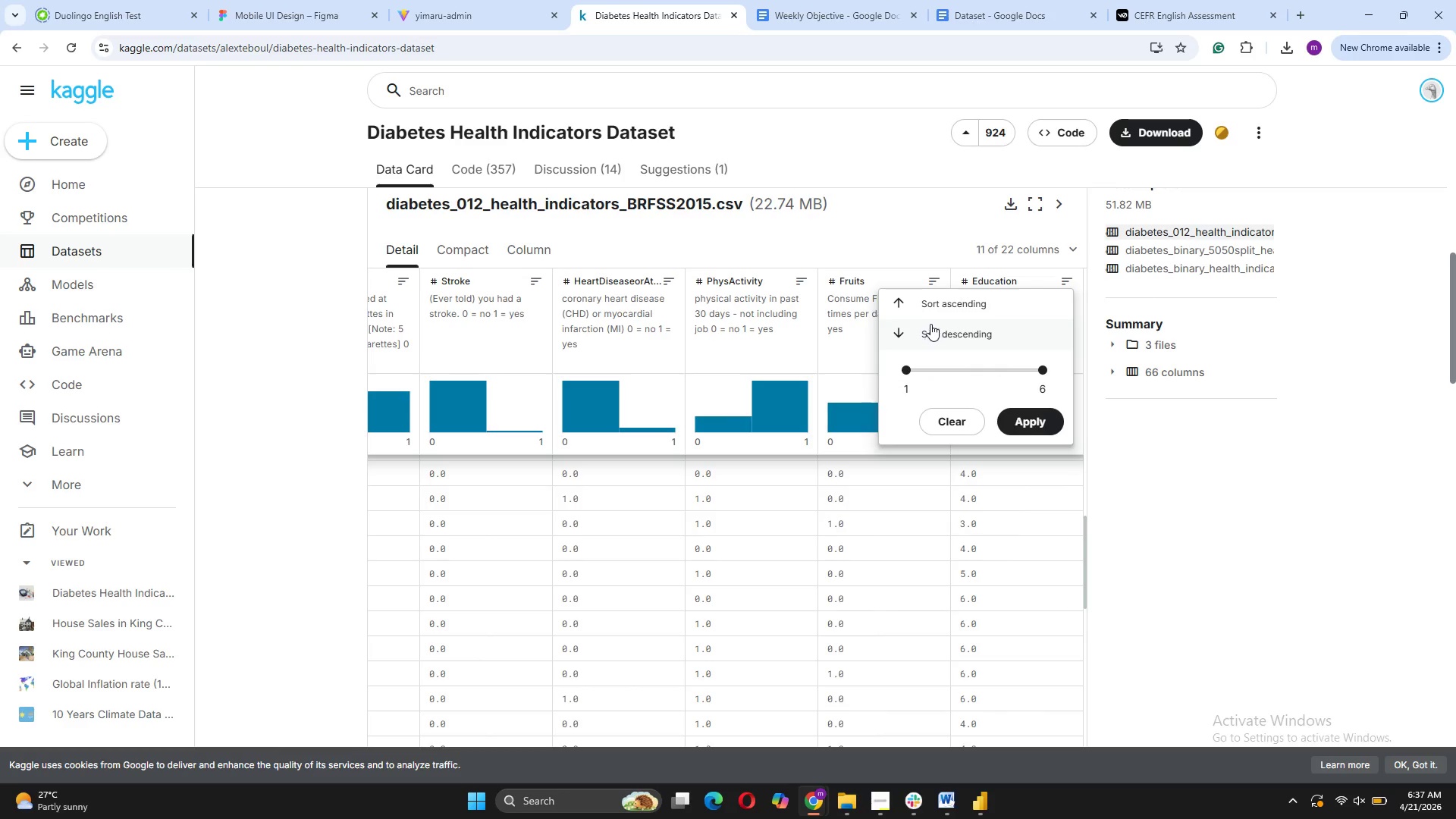 
left_click([1030, 269])
 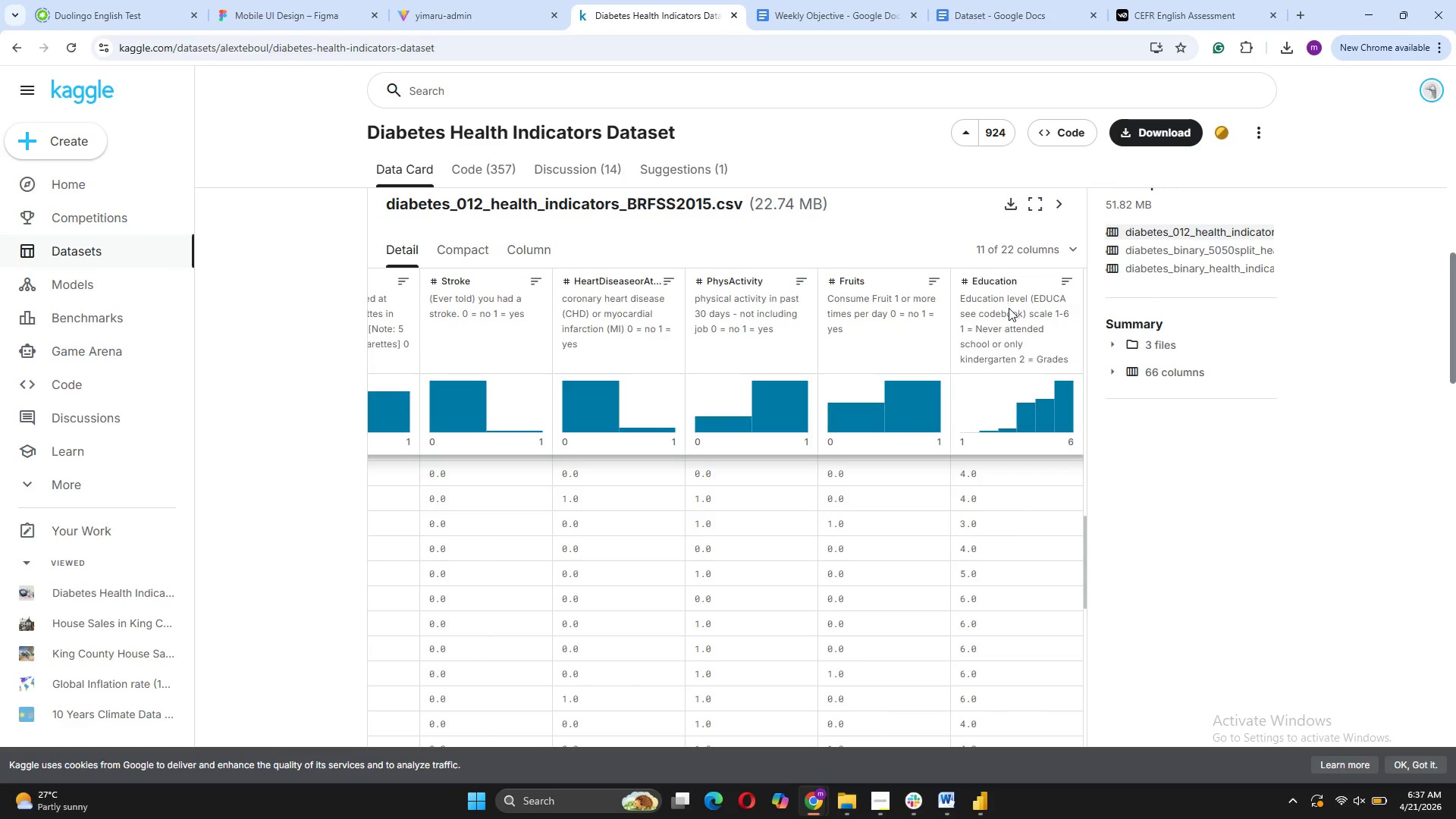 
left_click([1009, 309])
 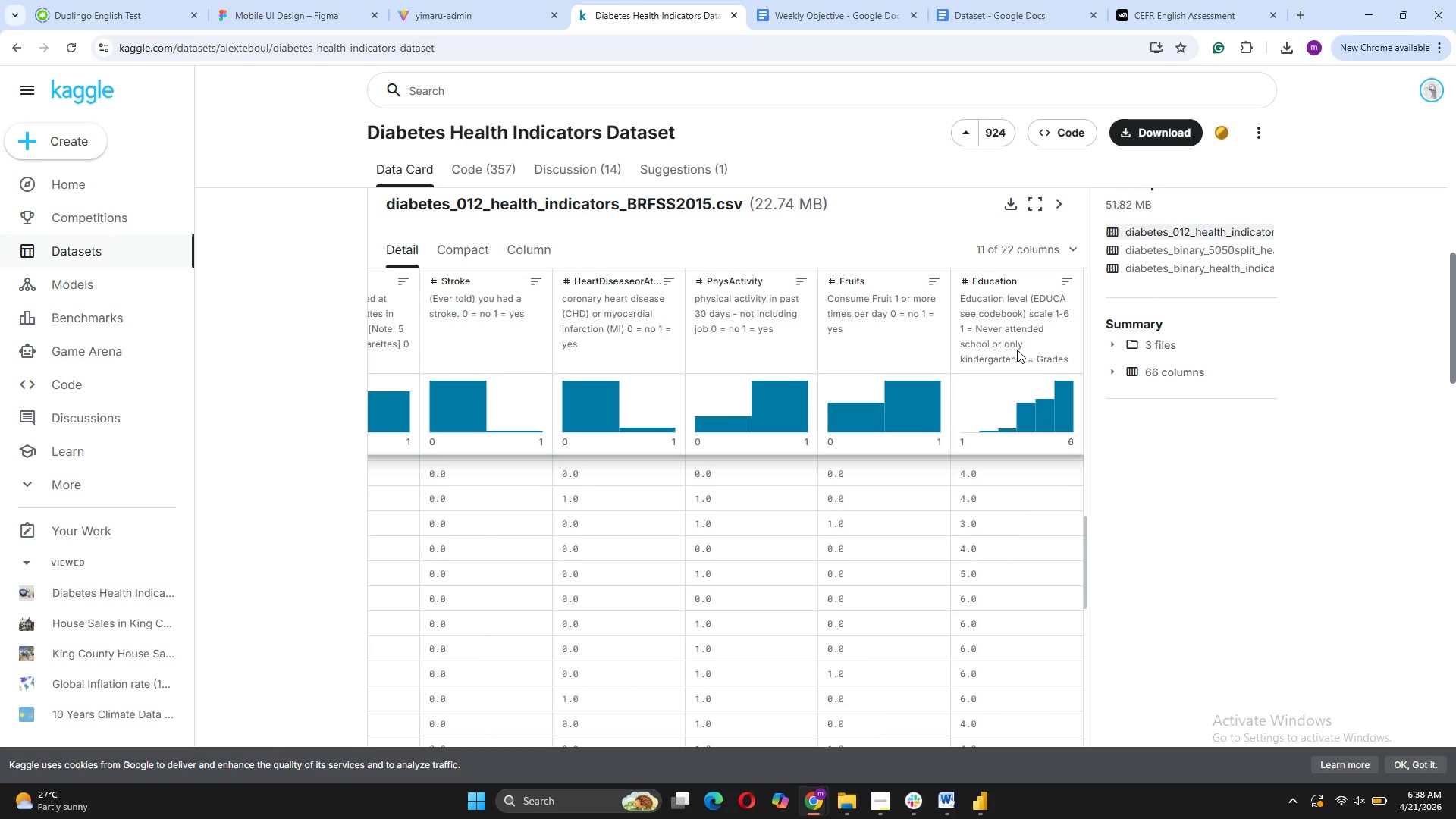 
wait(10.09)
 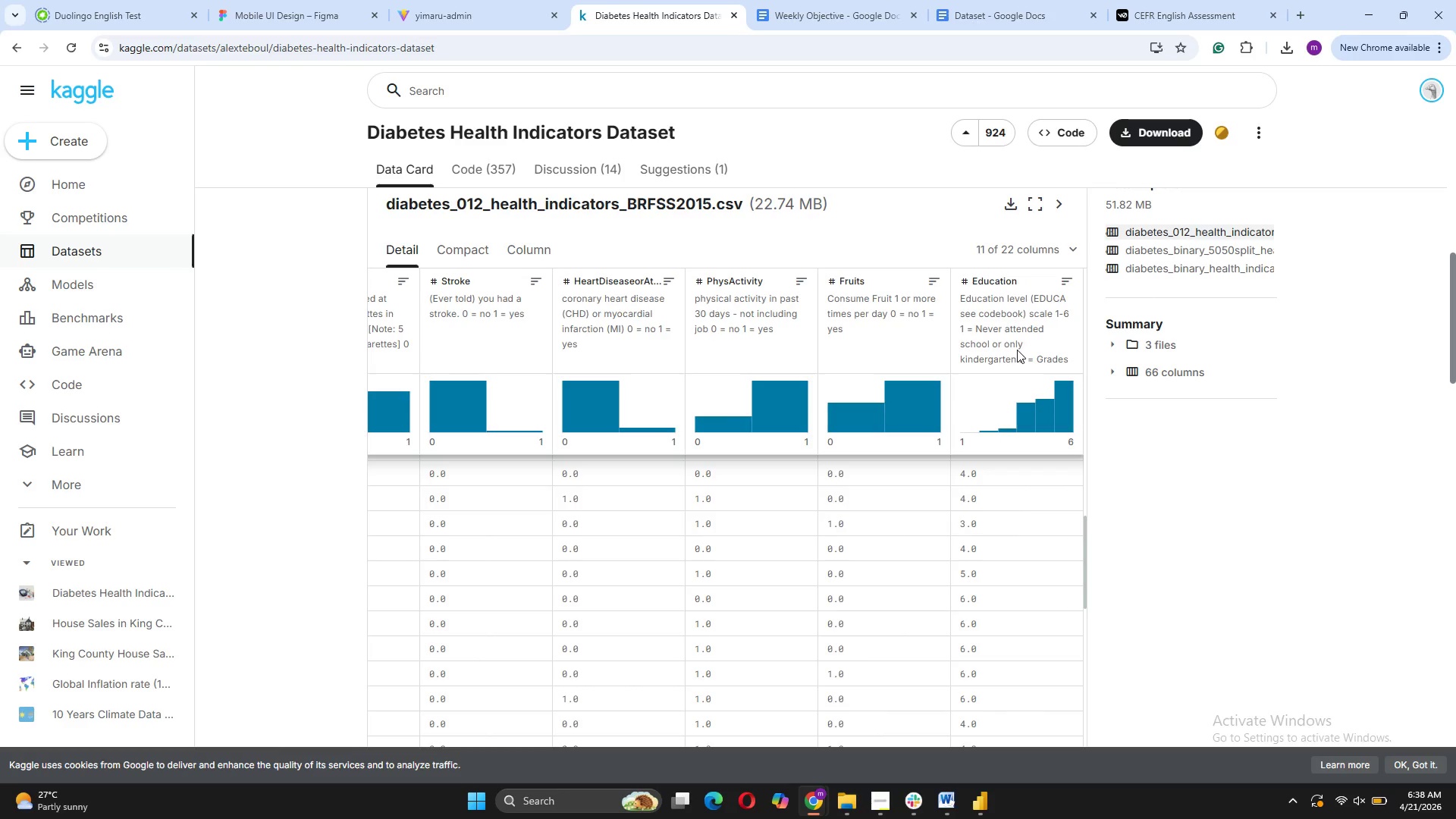 
left_click([1068, 282])
 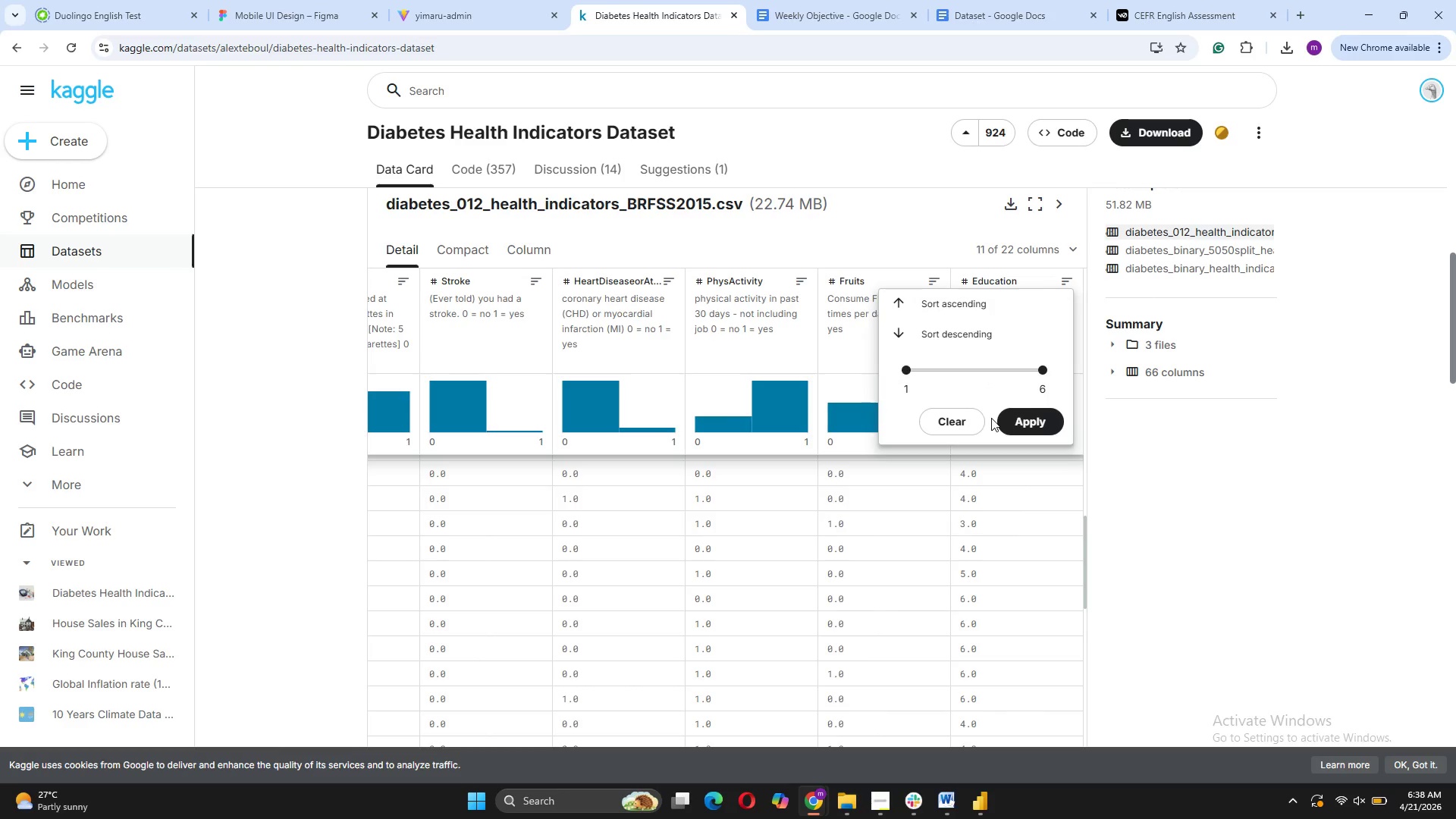 
left_click([1041, 278])
 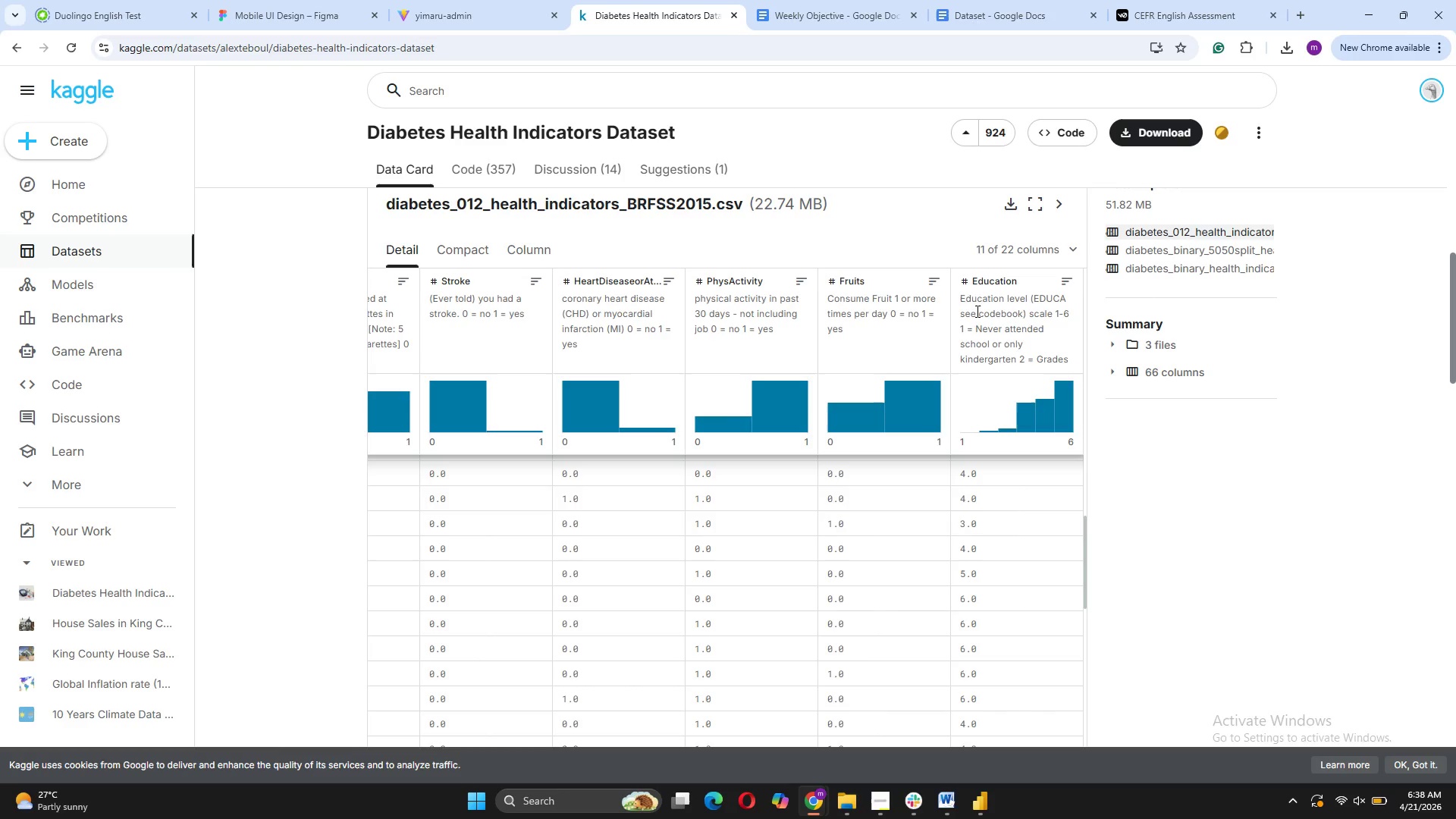 
left_click([968, 287])
 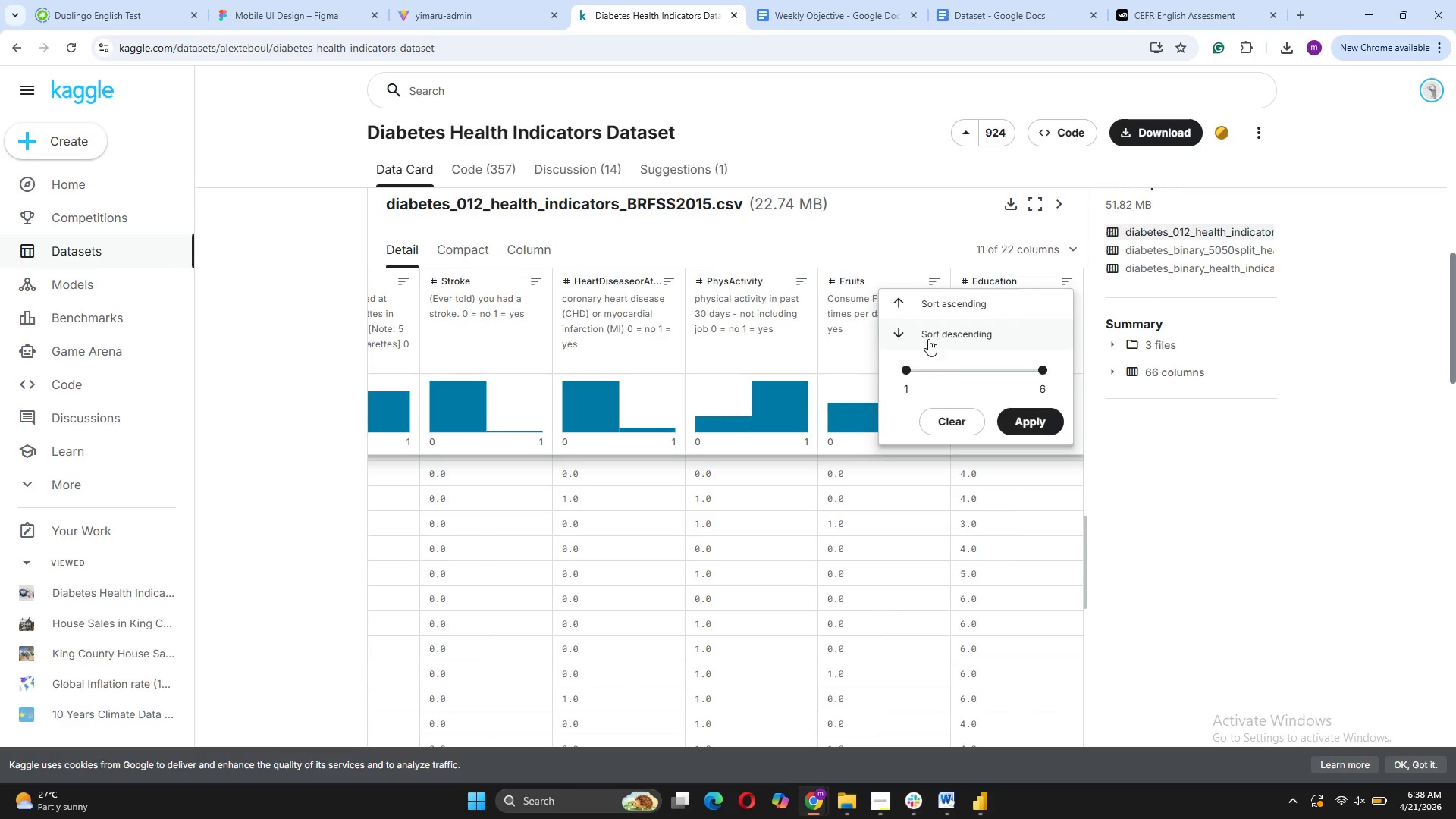 
left_click([946, 367])
 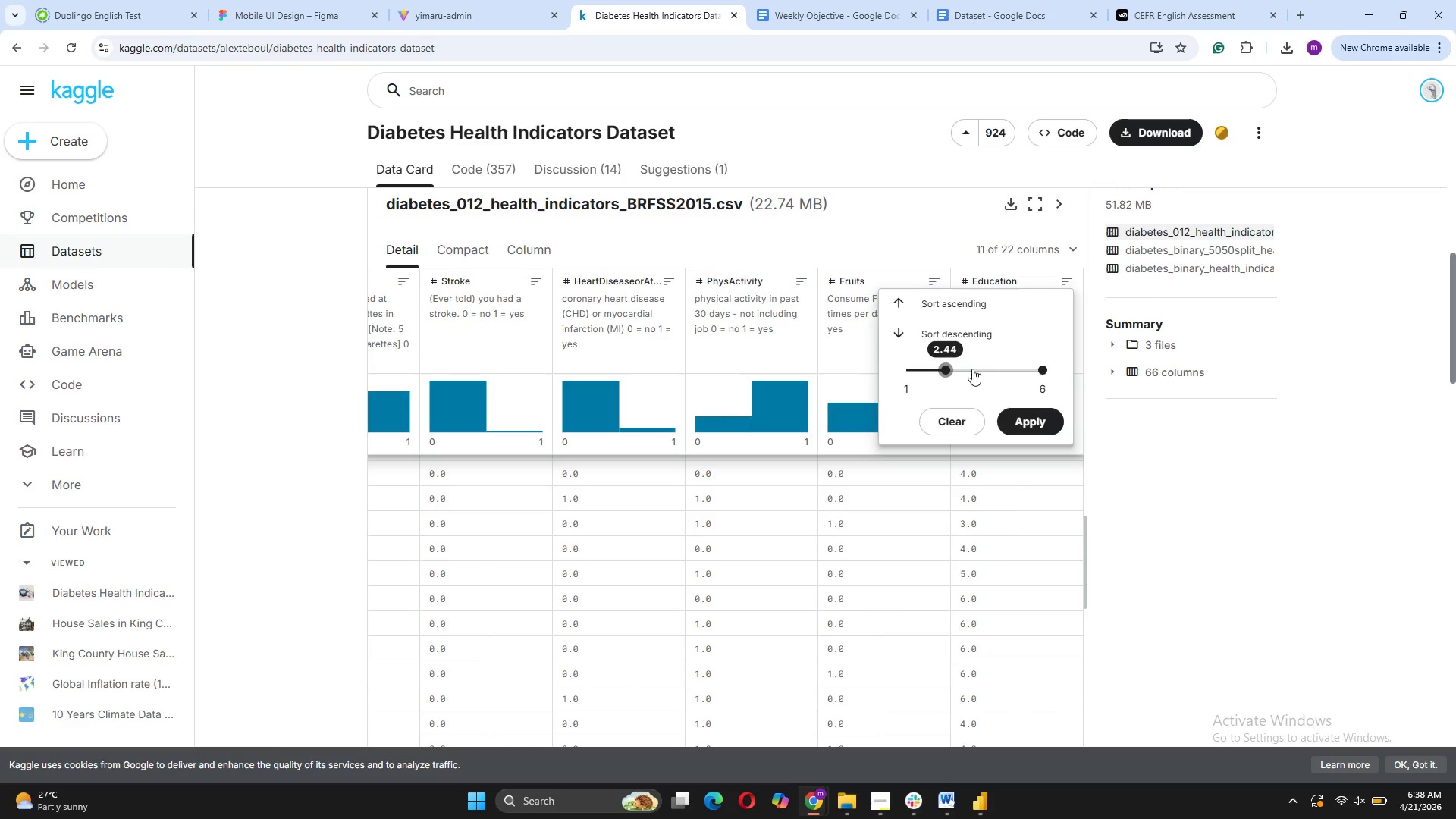 
left_click([973, 369])
 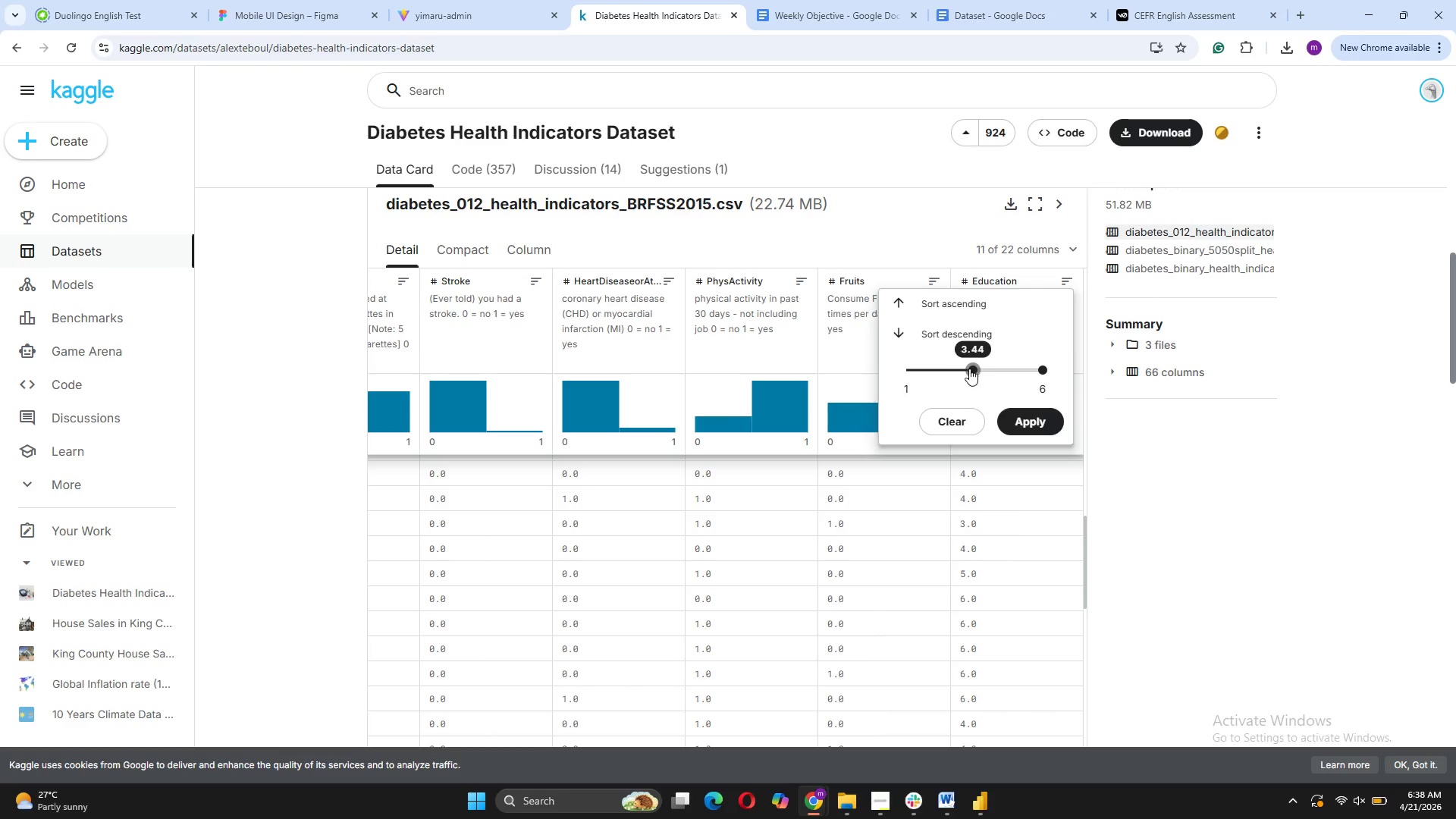 
left_click_drag(start_coordinate=[969, 369], to_coordinate=[871, 364])
 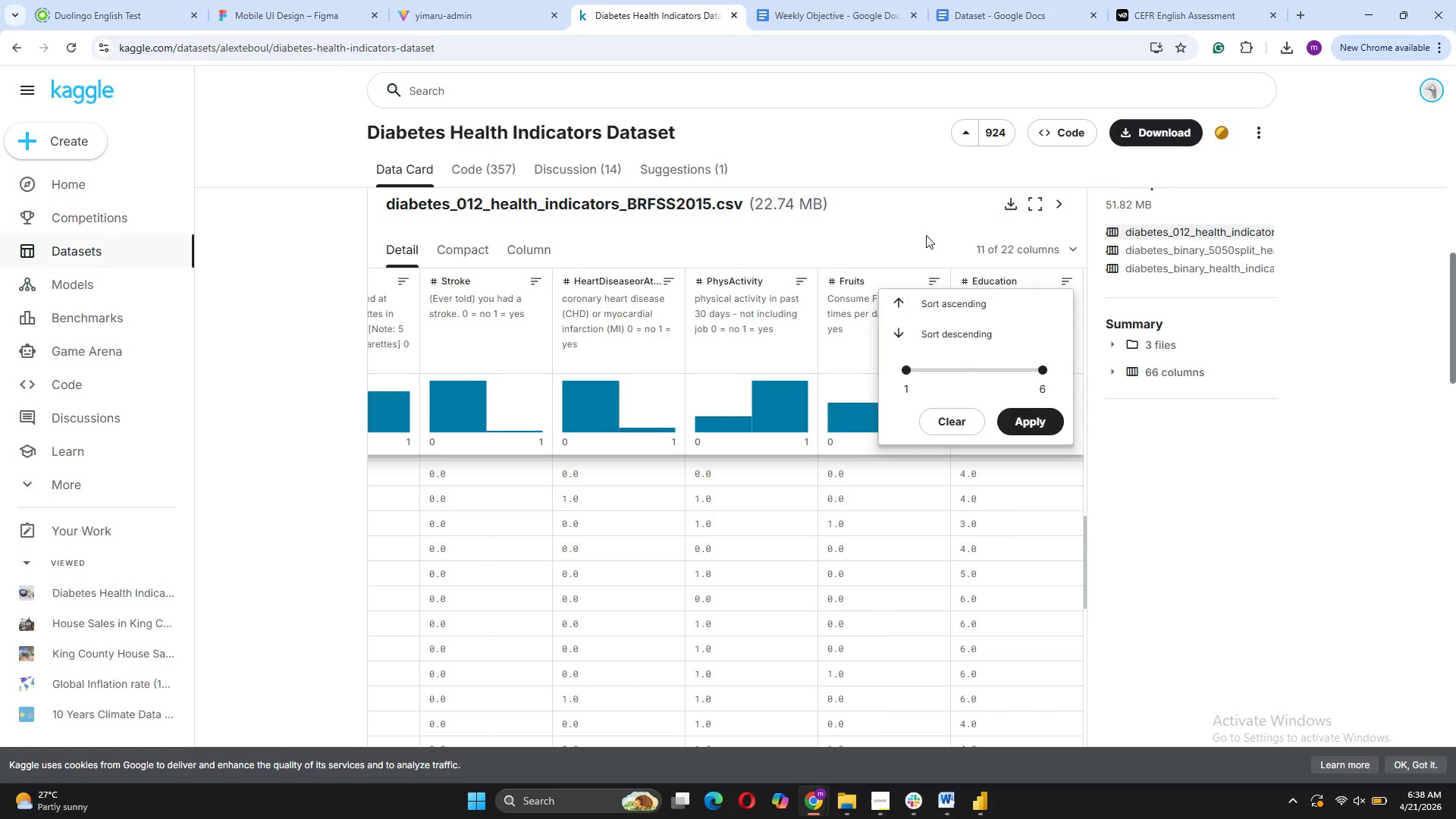 
left_click([925, 235])
 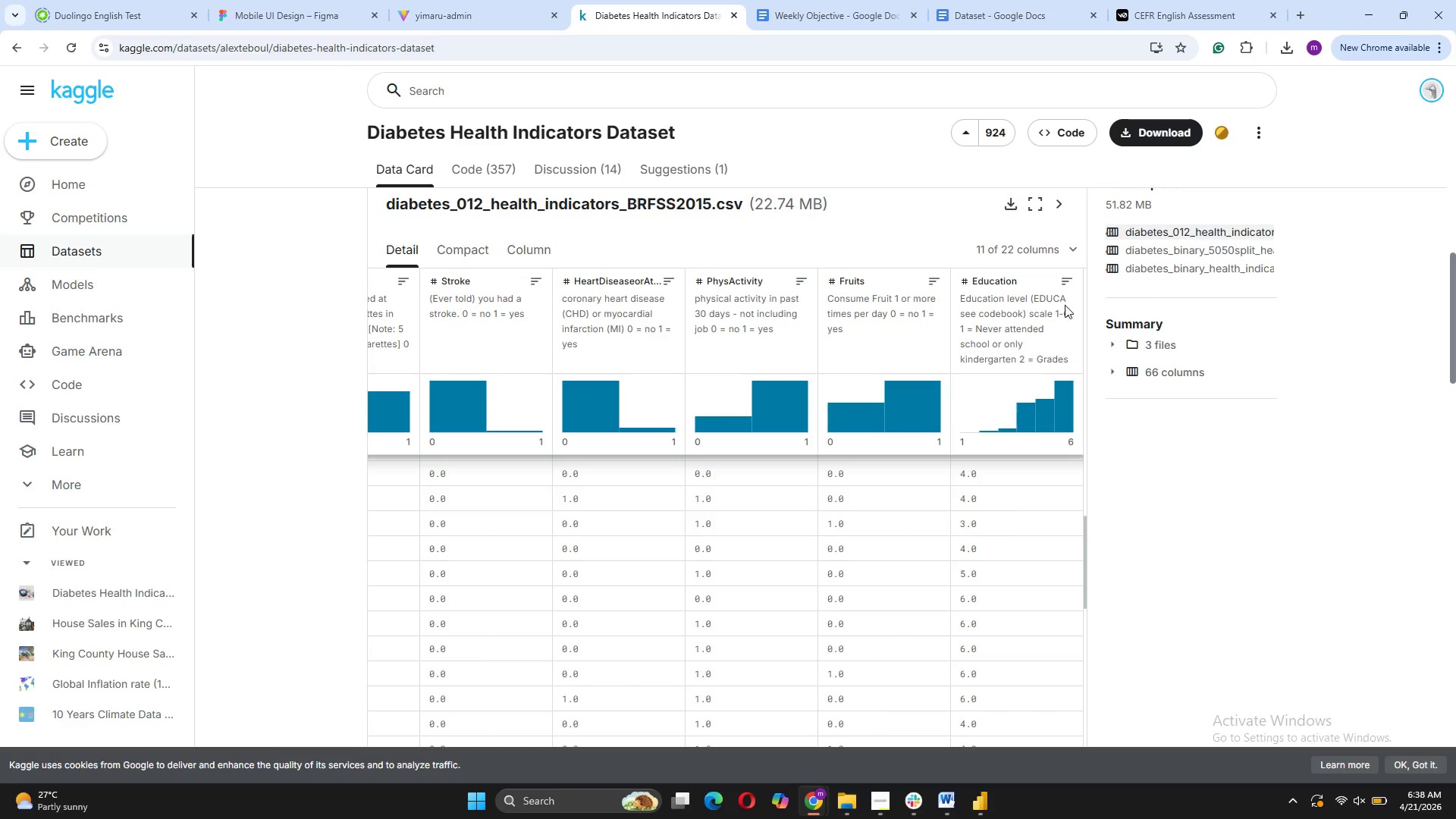 
scroll: coordinate [1058, 350], scroll_direction: down, amount: 2.0
 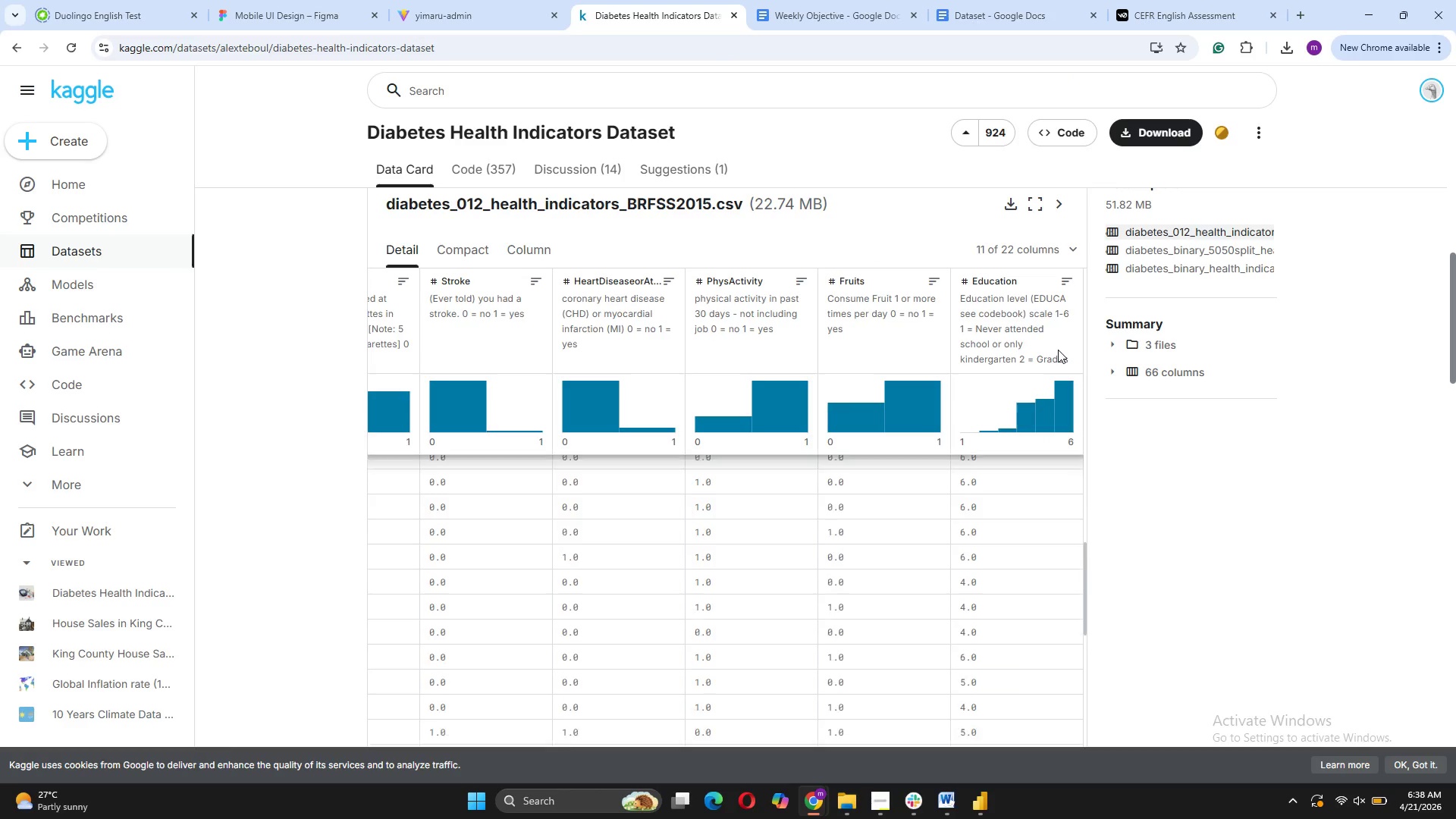 
scroll: coordinate [1058, 350], scroll_direction: up, amount: 3.0
 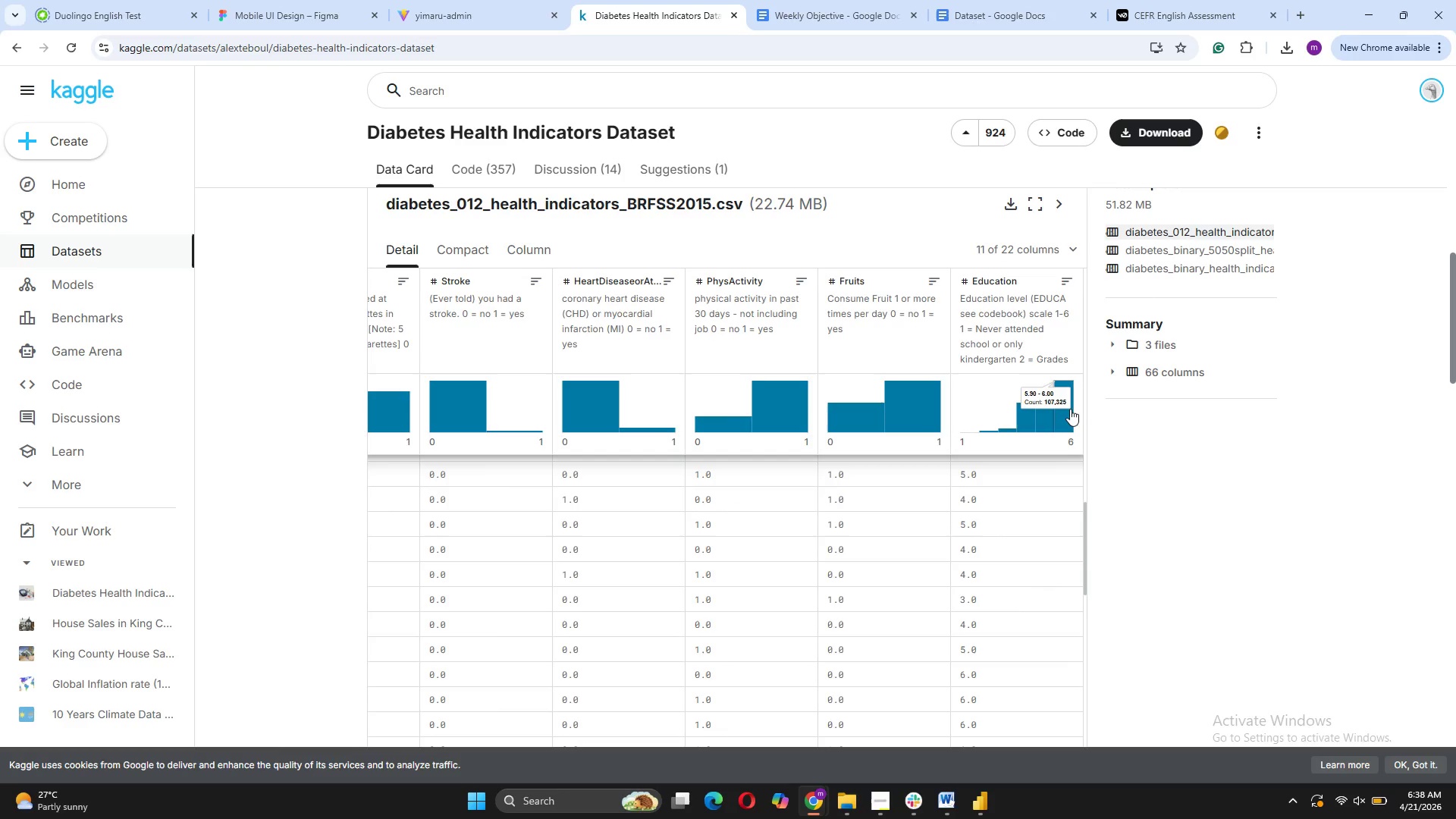 
left_click([1070, 409])
 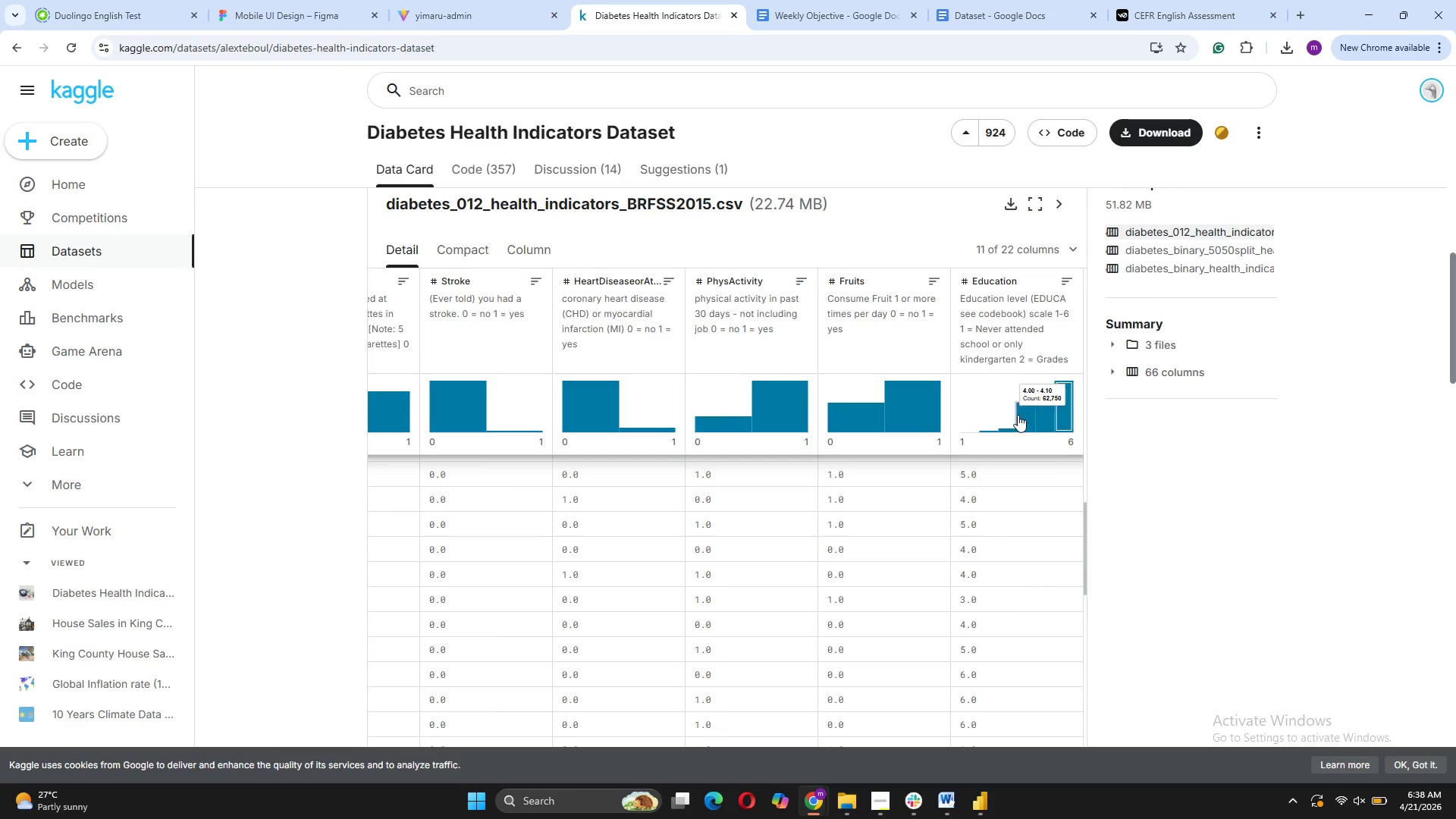 
scroll: coordinate [1034, 310], scroll_direction: up, amount: 5.0
 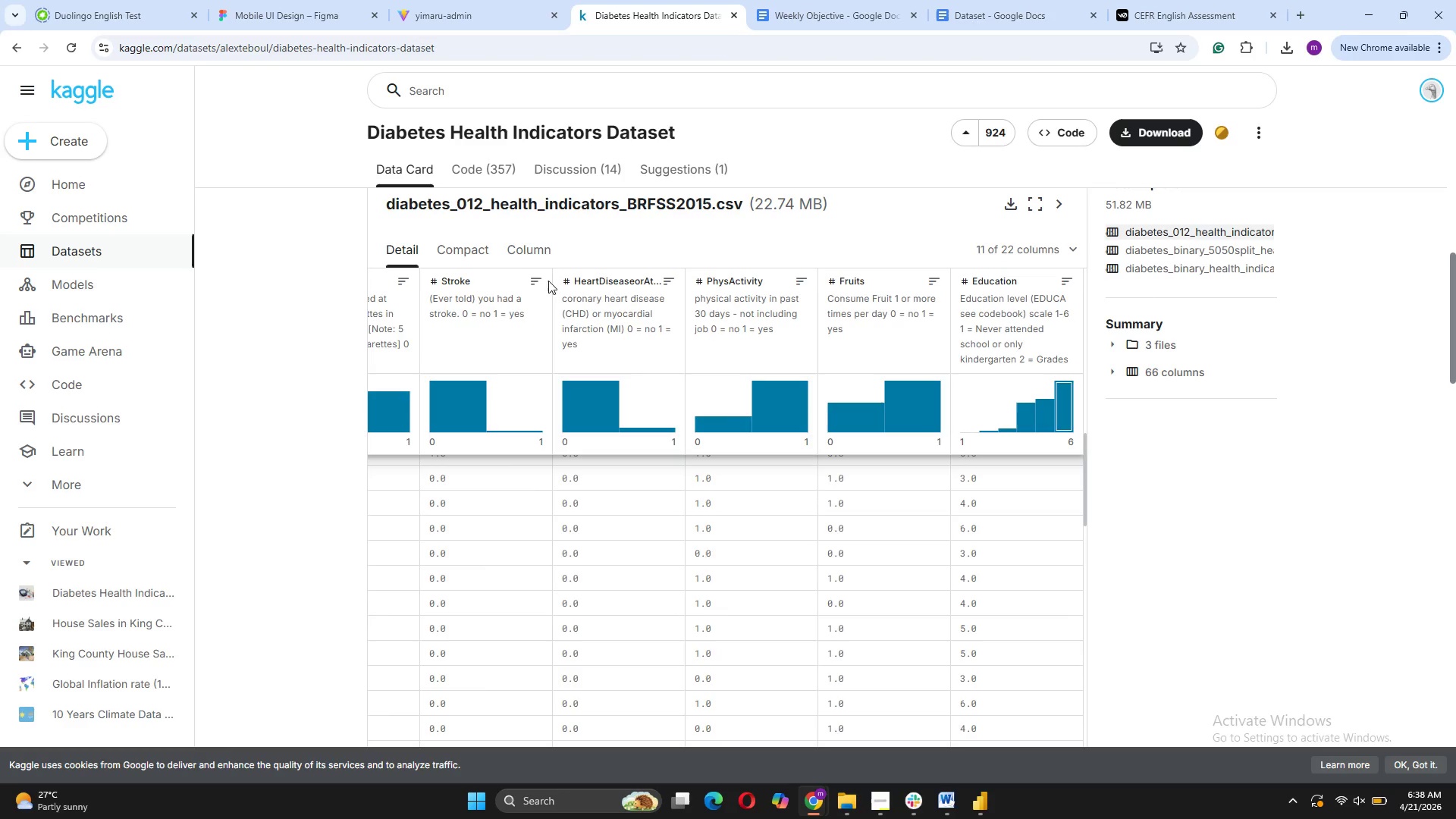 
left_click([526, 248])
 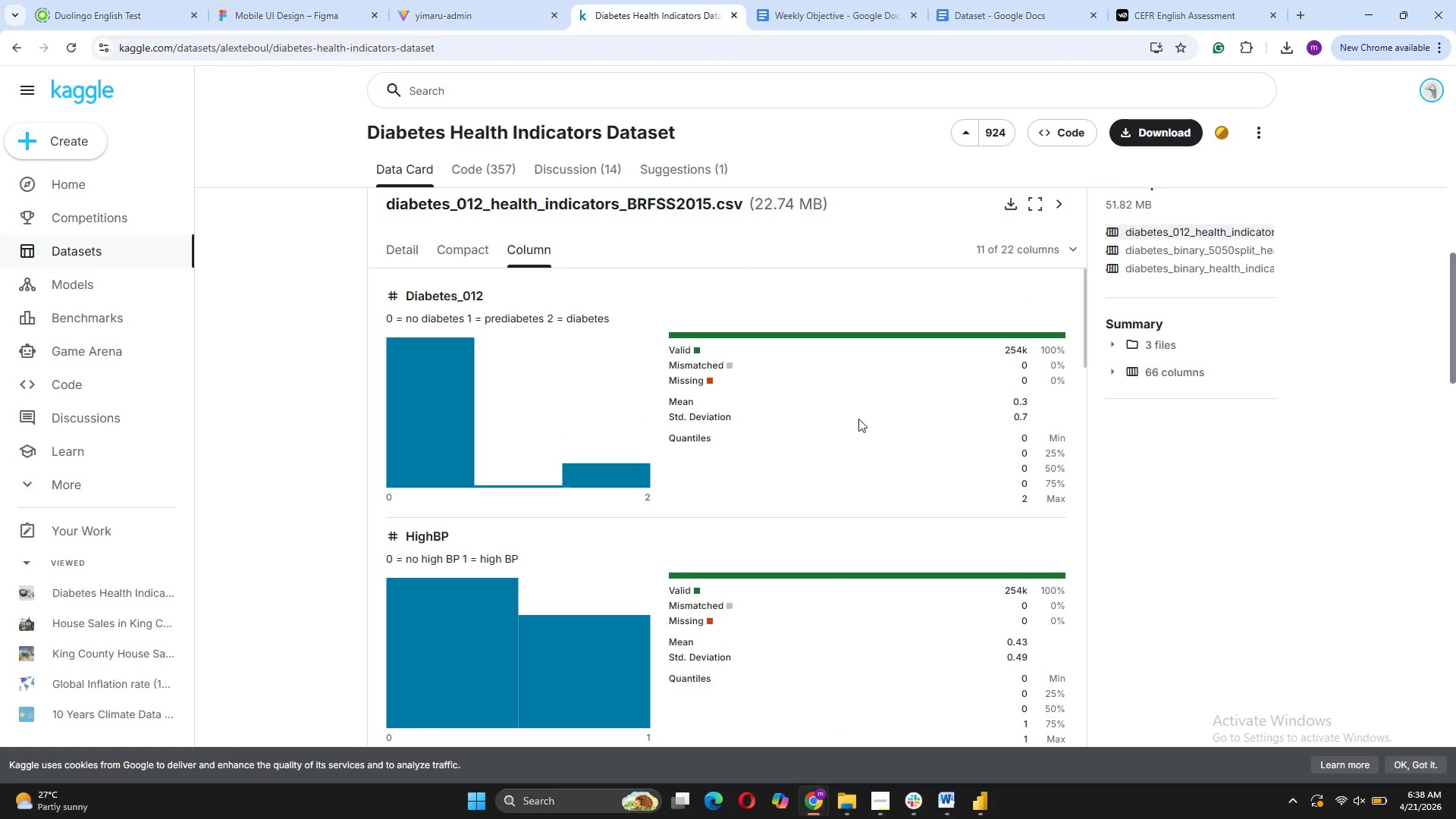 
scroll: coordinate [716, 432], scroll_direction: down, amount: 33.0
 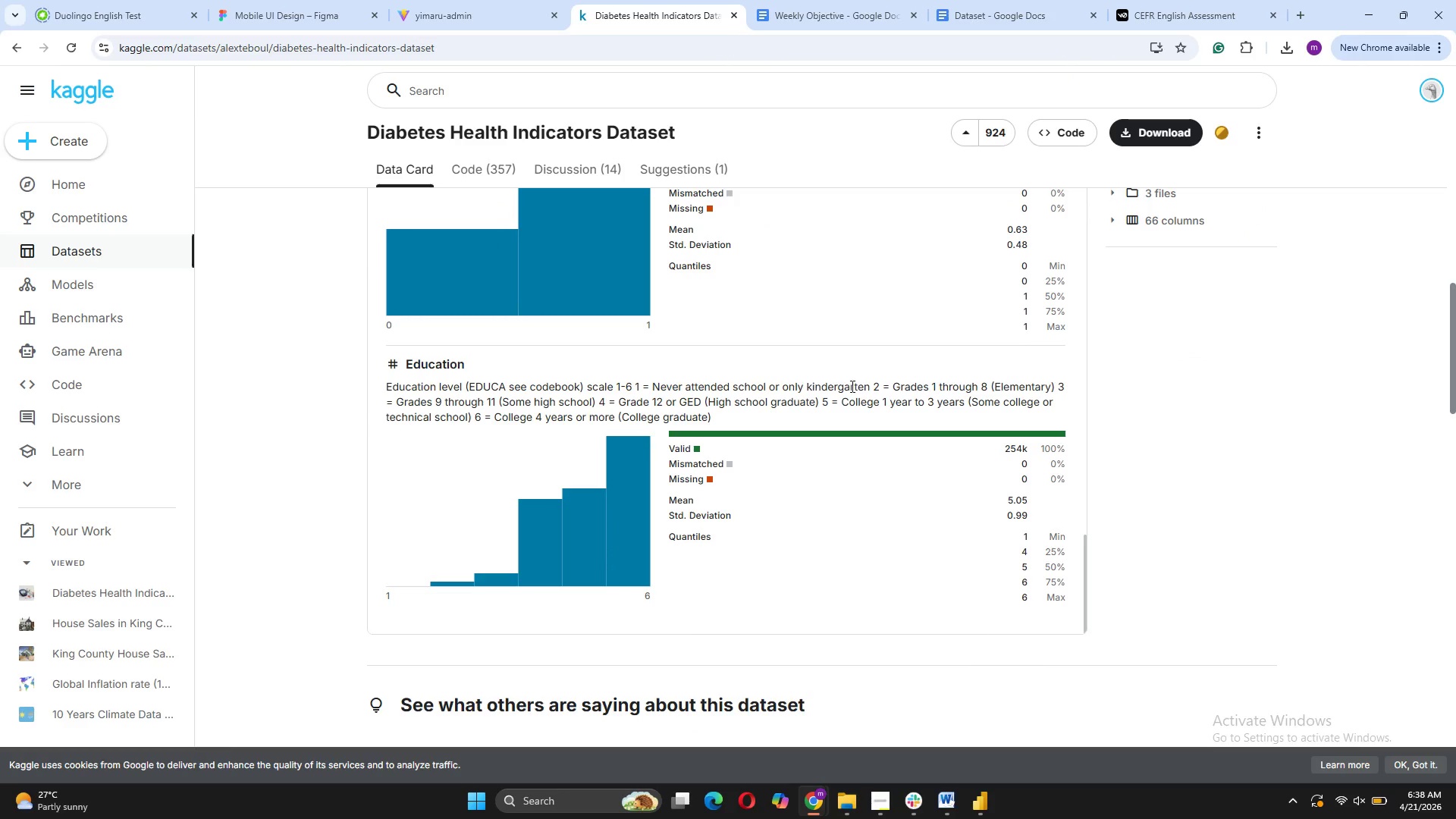 
wait(5.02)
 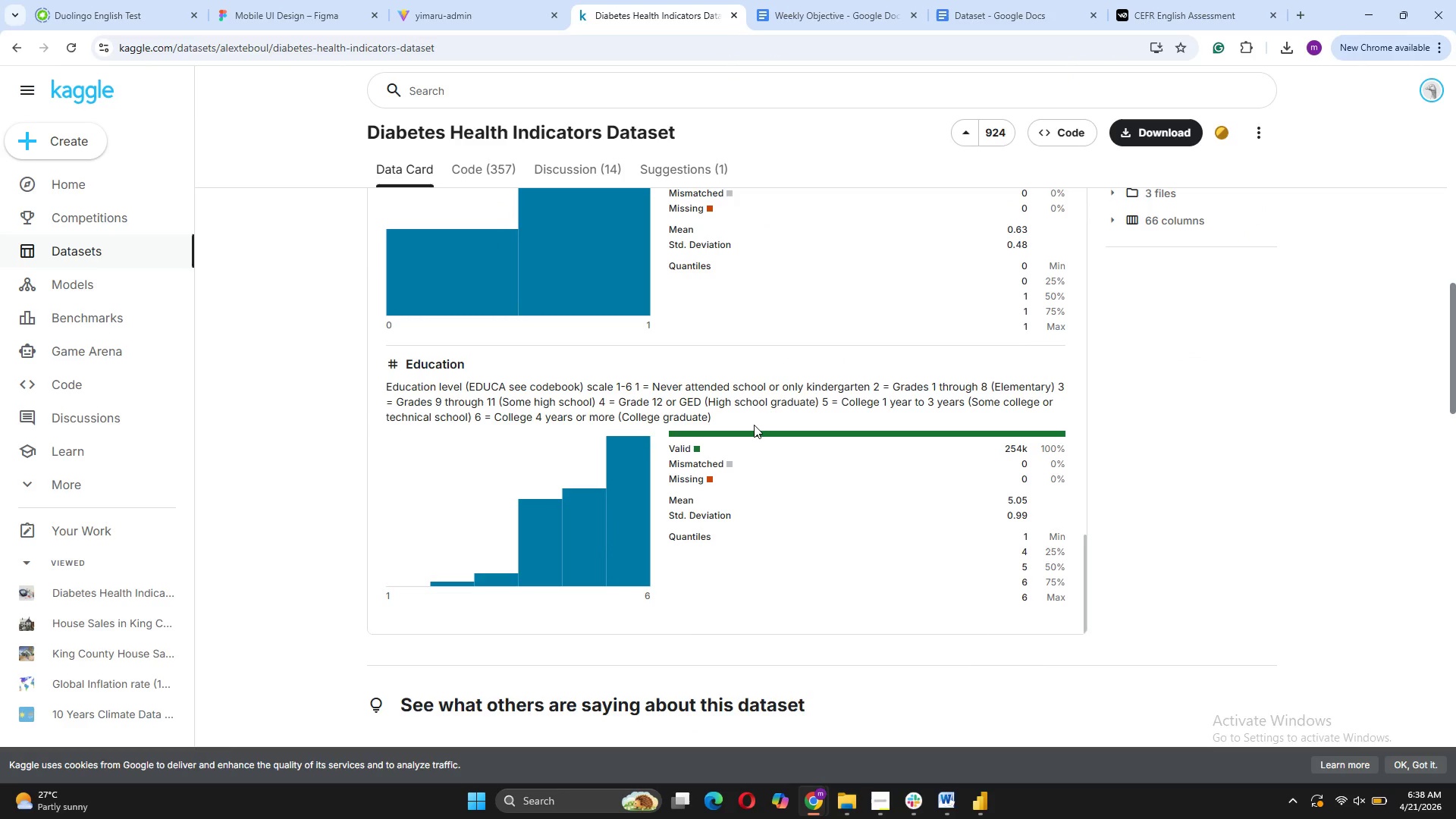 
left_click_drag(start_coordinate=[871, 387], to_coordinate=[654, 381])
 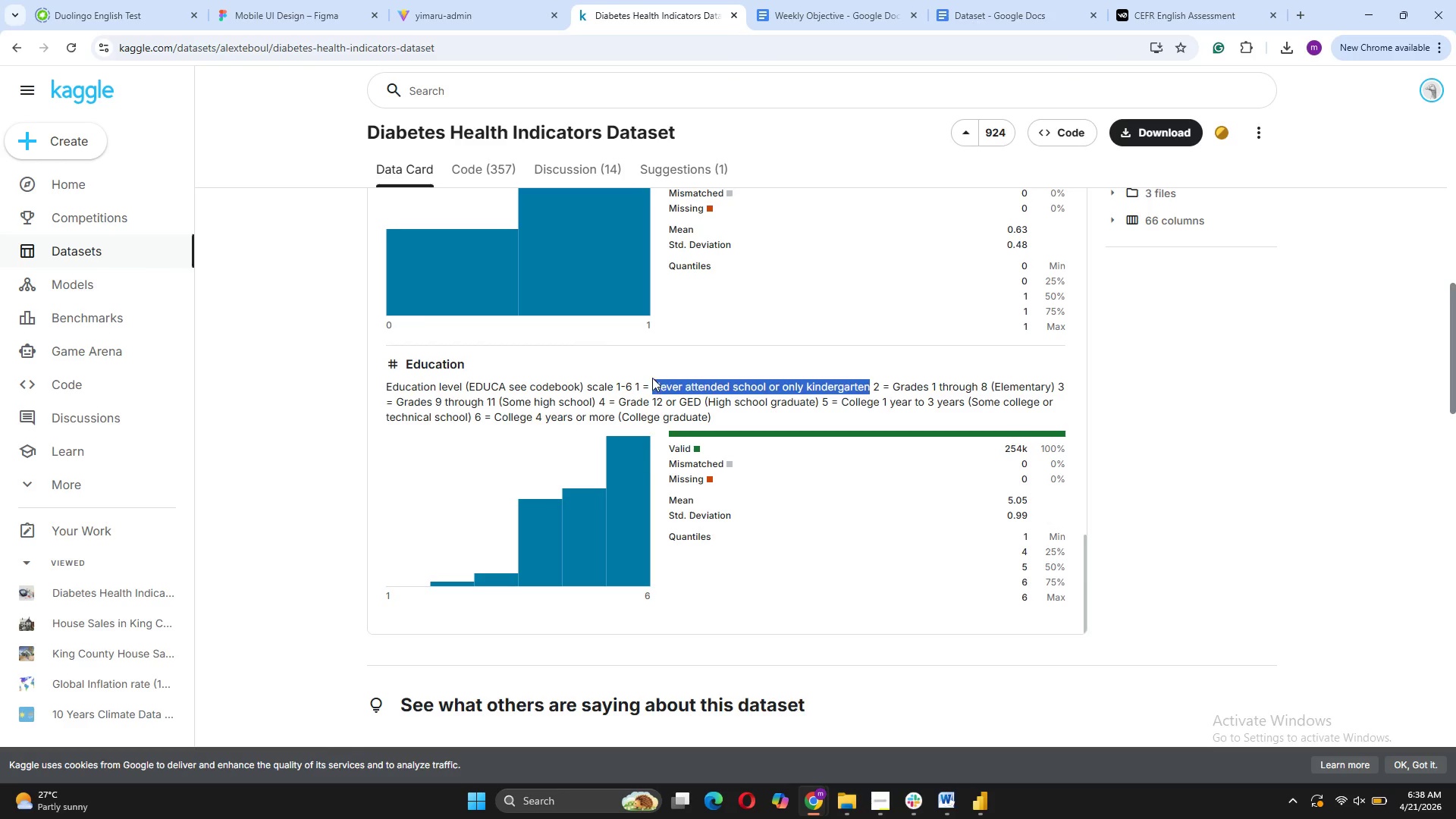 
key(Control+C)
 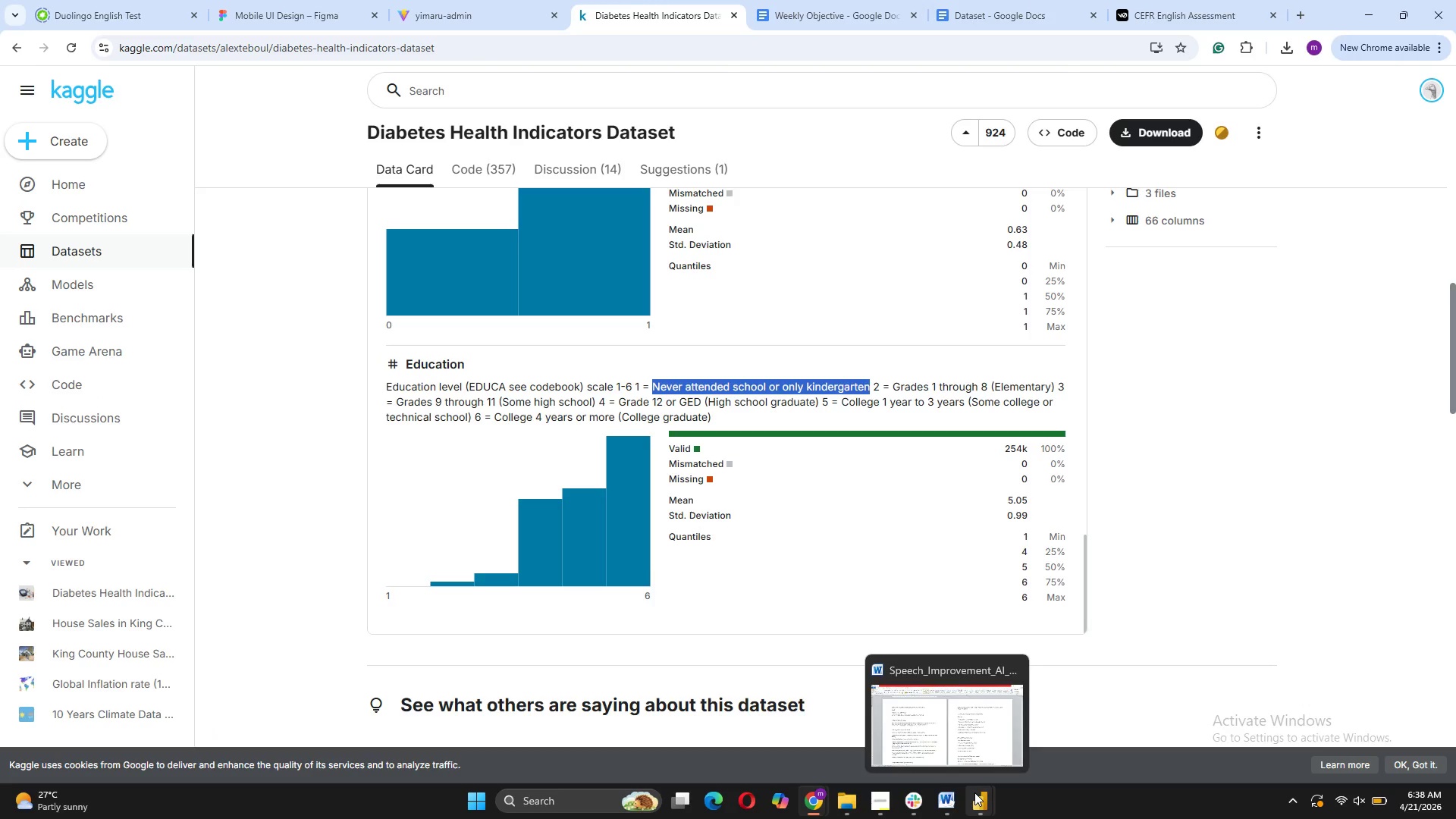 
left_click([1025, 730])
 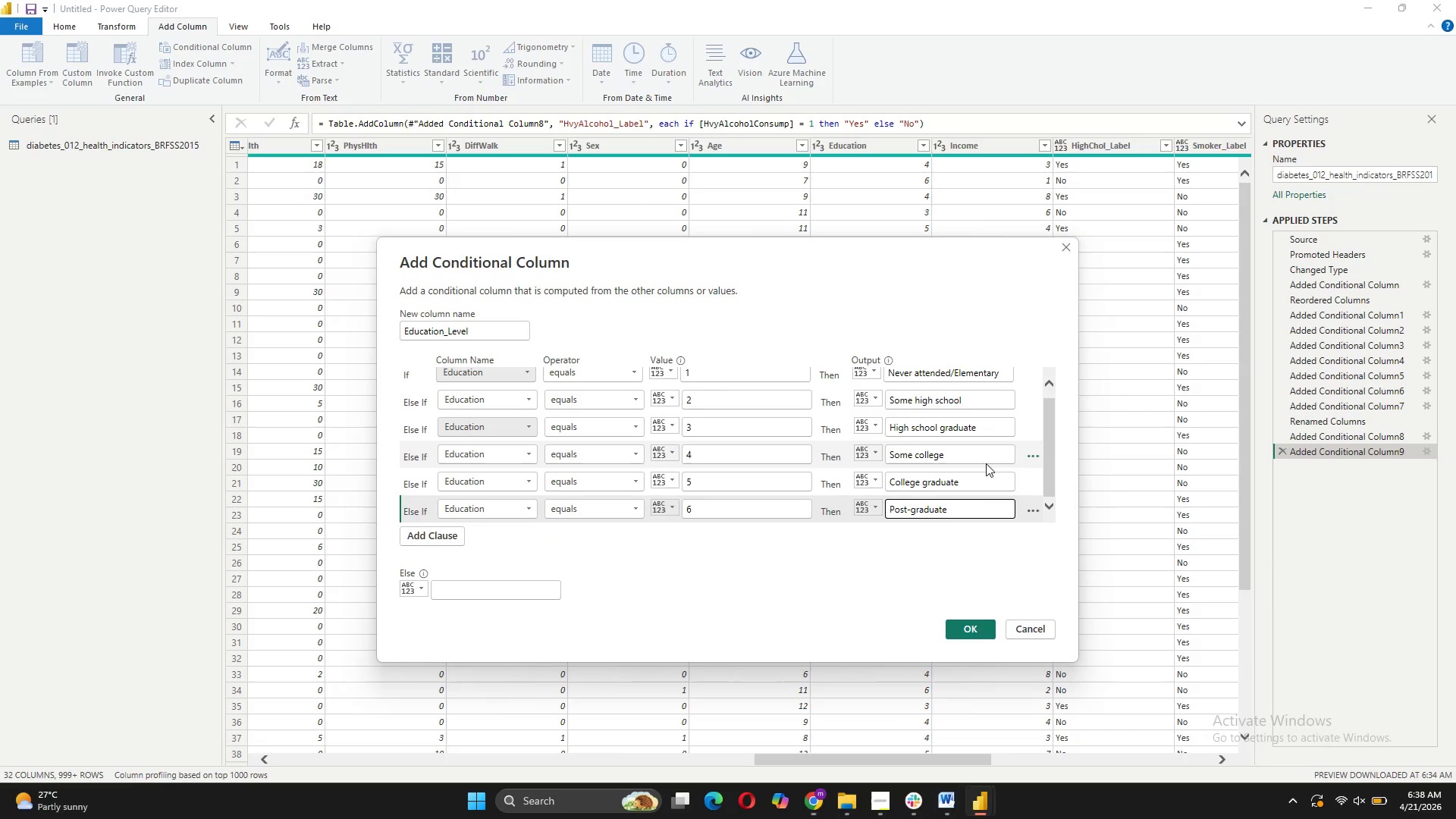 
scroll: coordinate [986, 463], scroll_direction: up, amount: 4.0
 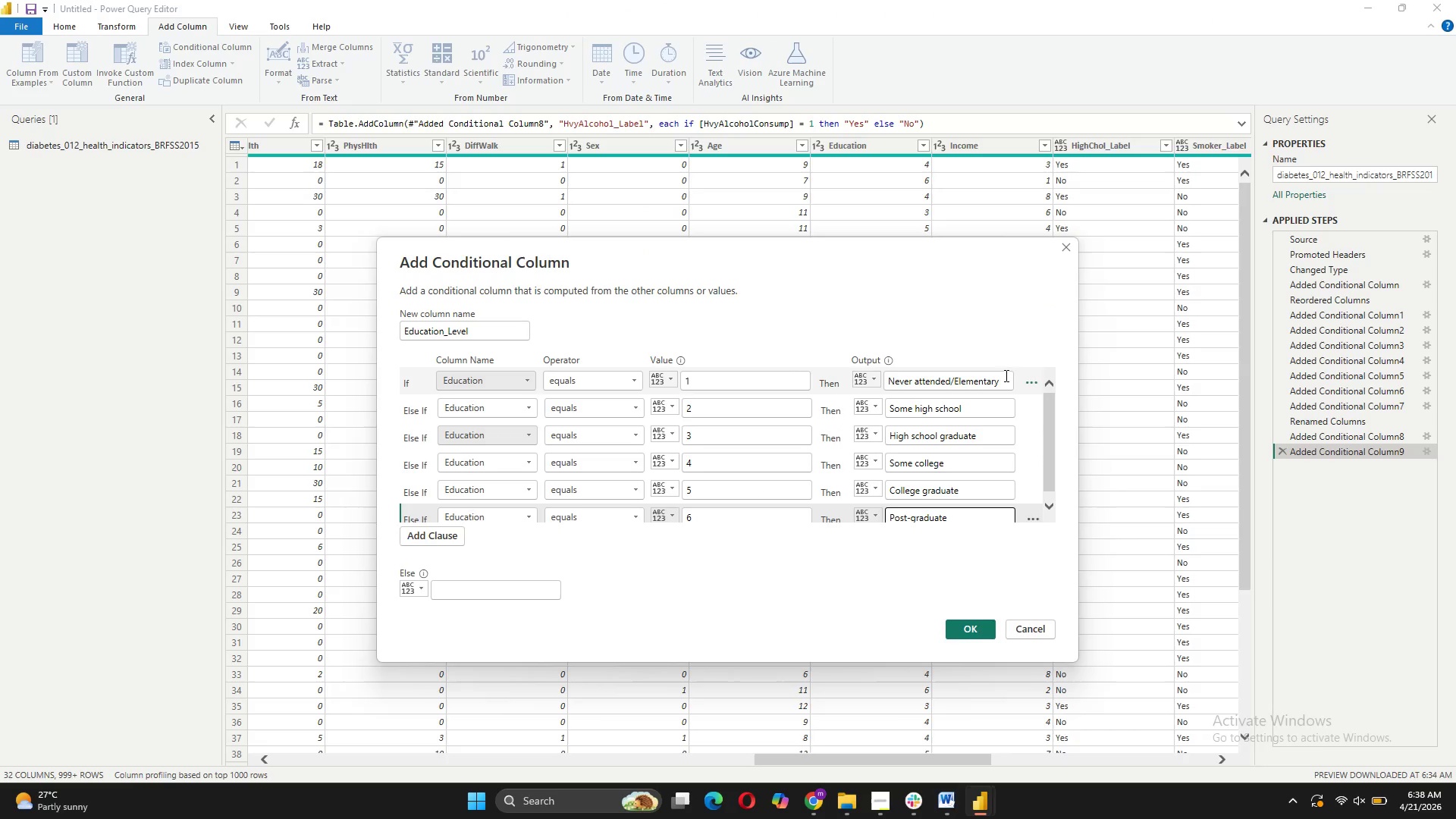 
left_click_drag(start_coordinate=[1005, 375], to_coordinate=[892, 381])
 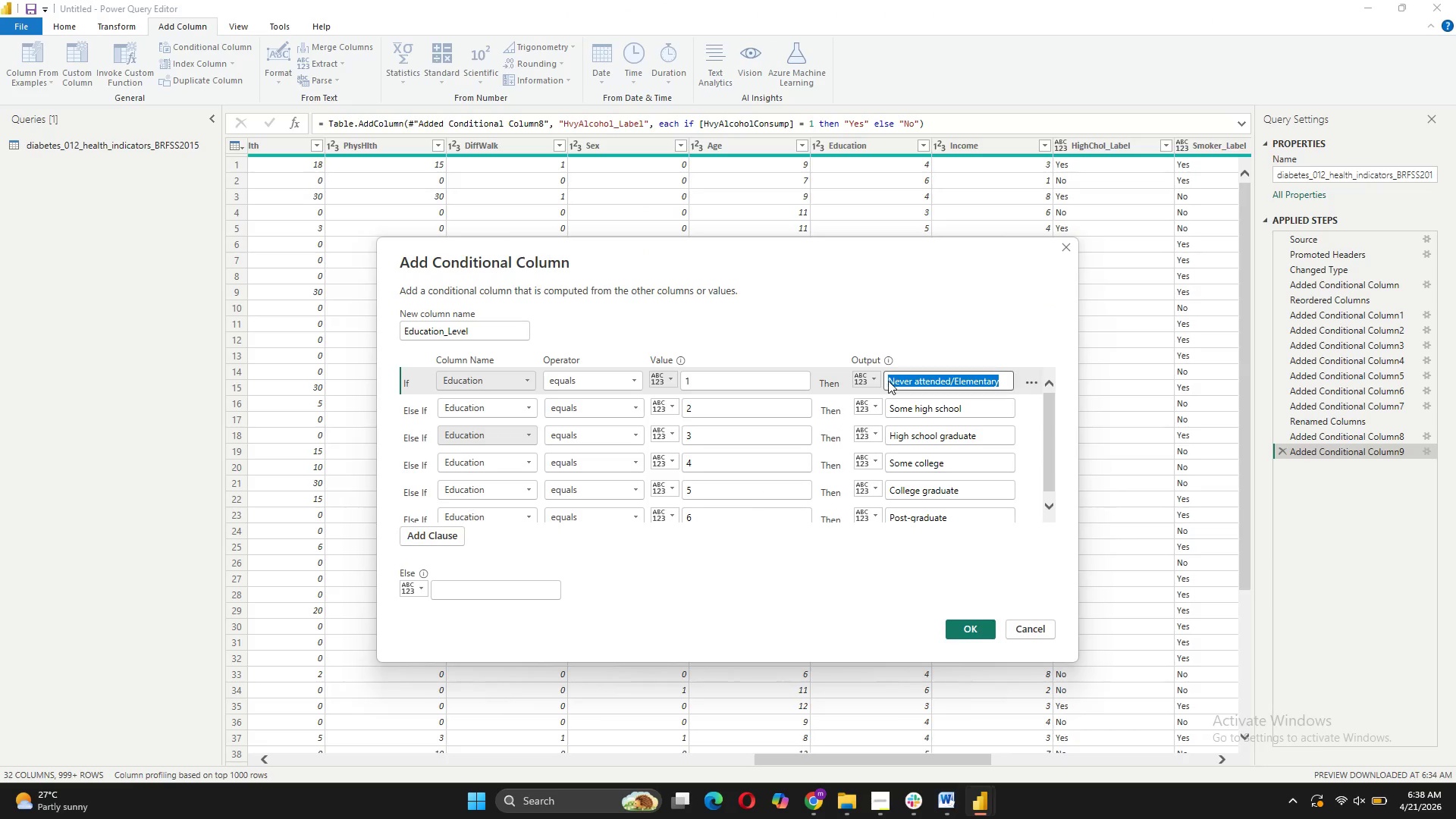 
key(Control+V)
 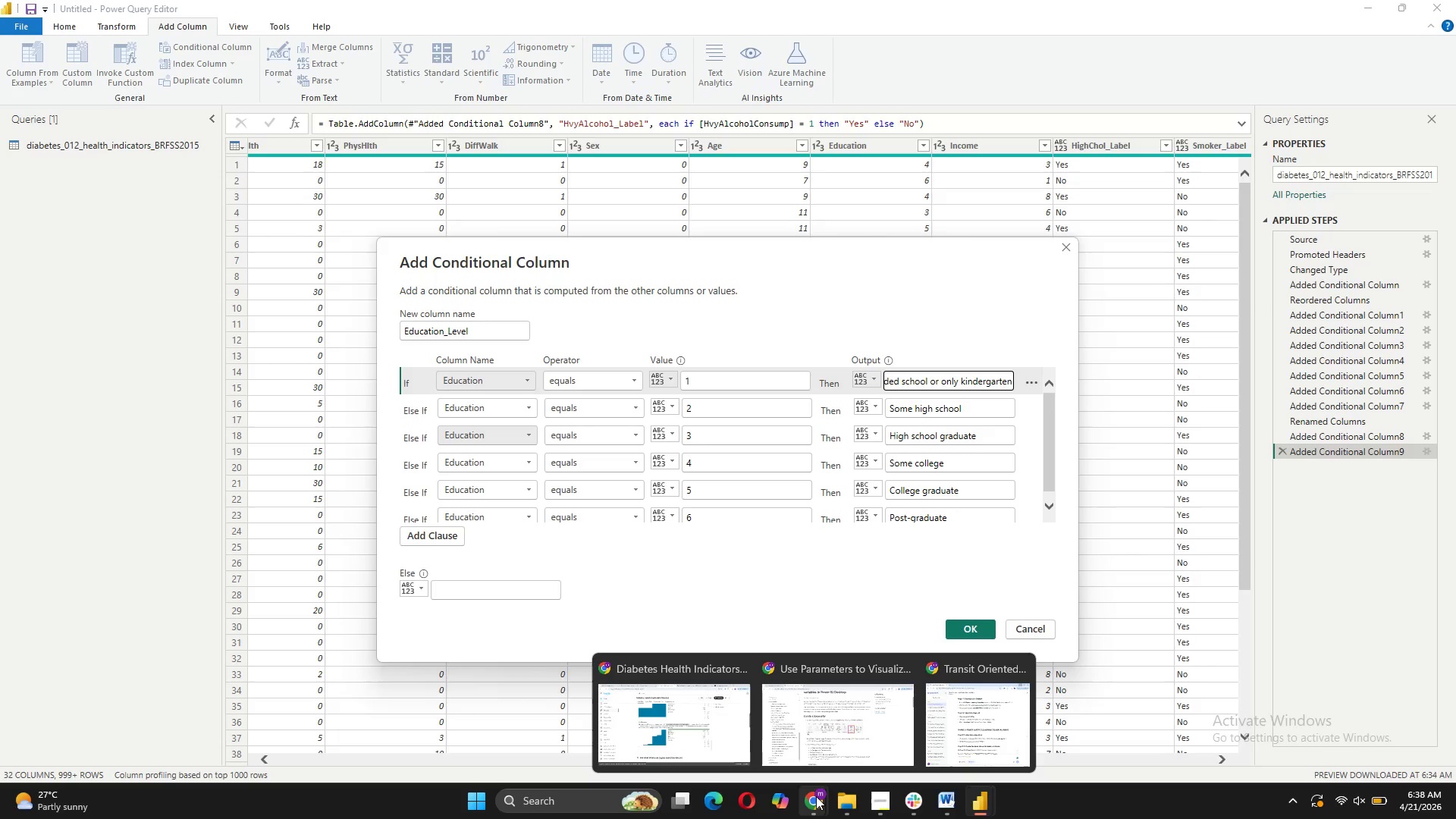 
left_click([724, 729])
 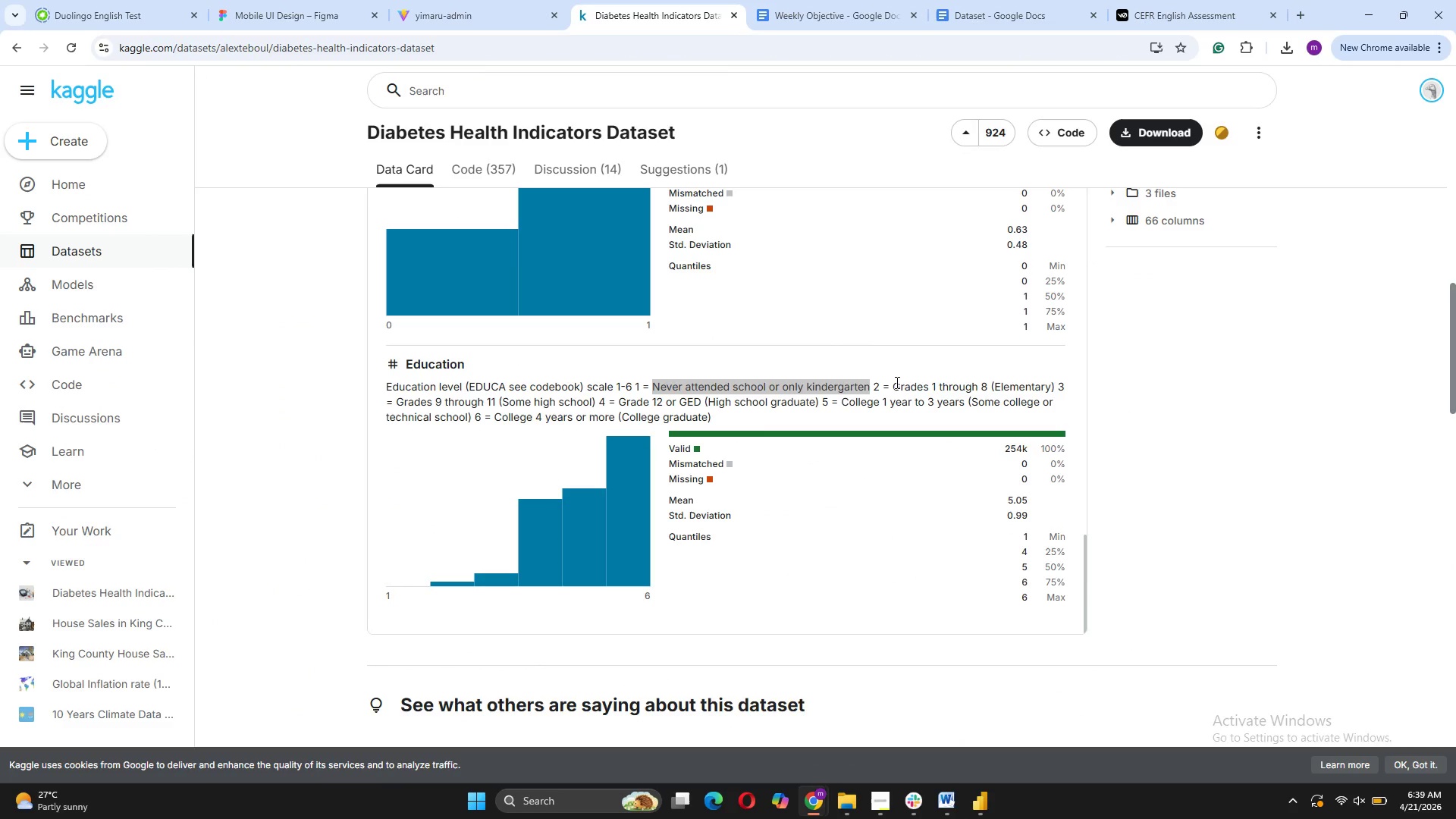 
wait(7.66)
 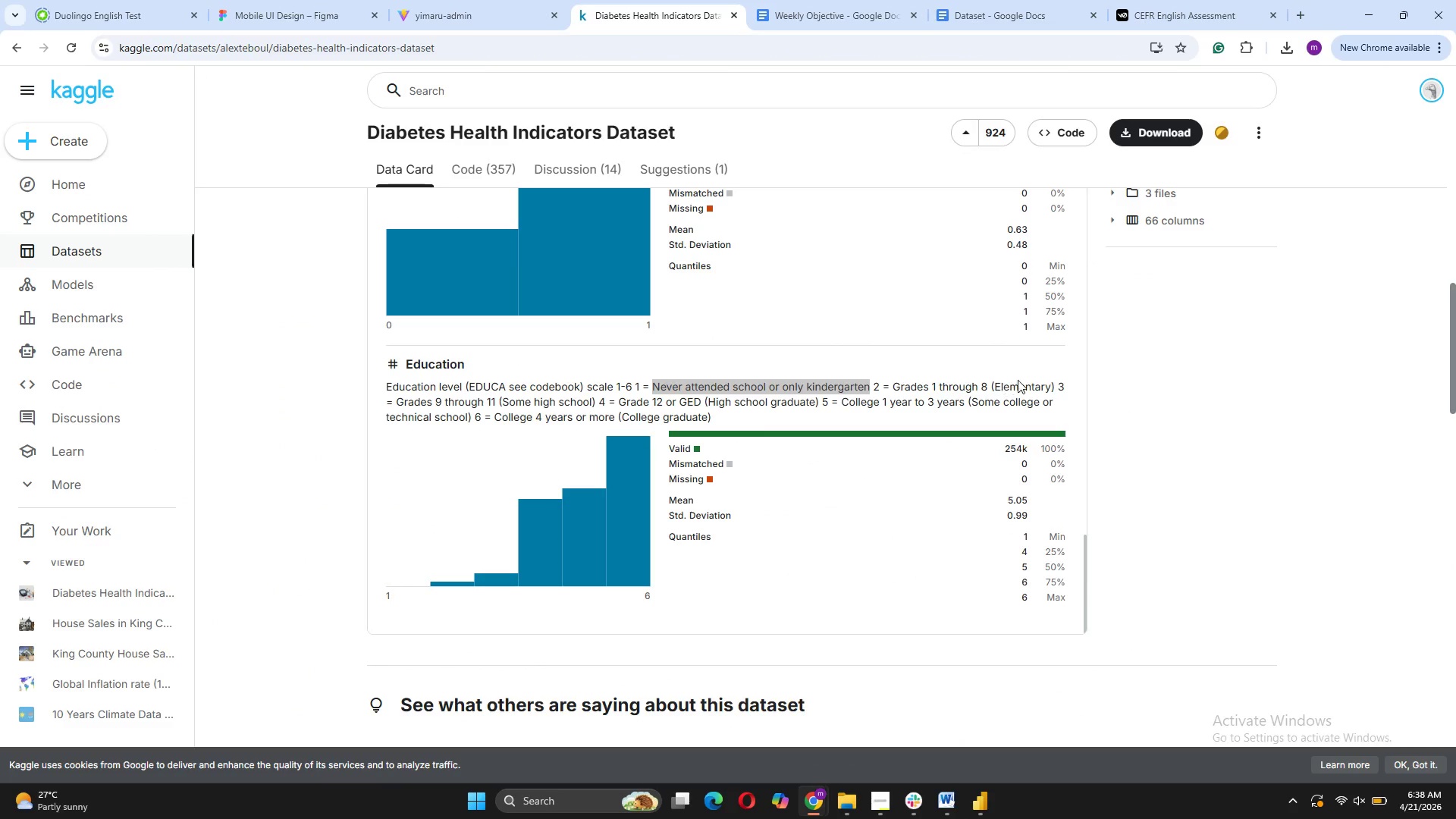 
left_click_drag(start_coordinate=[893, 382], to_coordinate=[935, 384])
 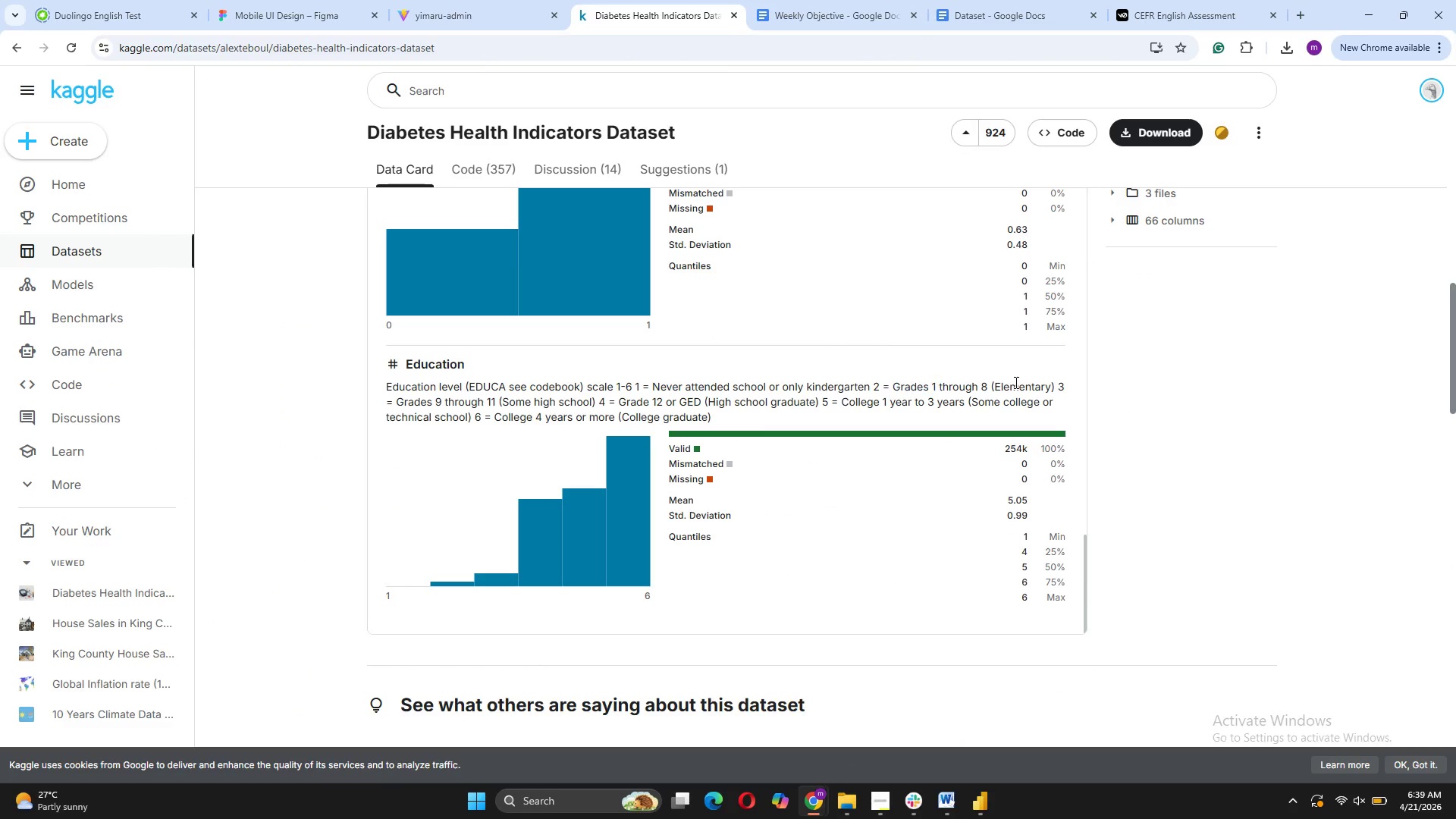 
left_click([1015, 382])
 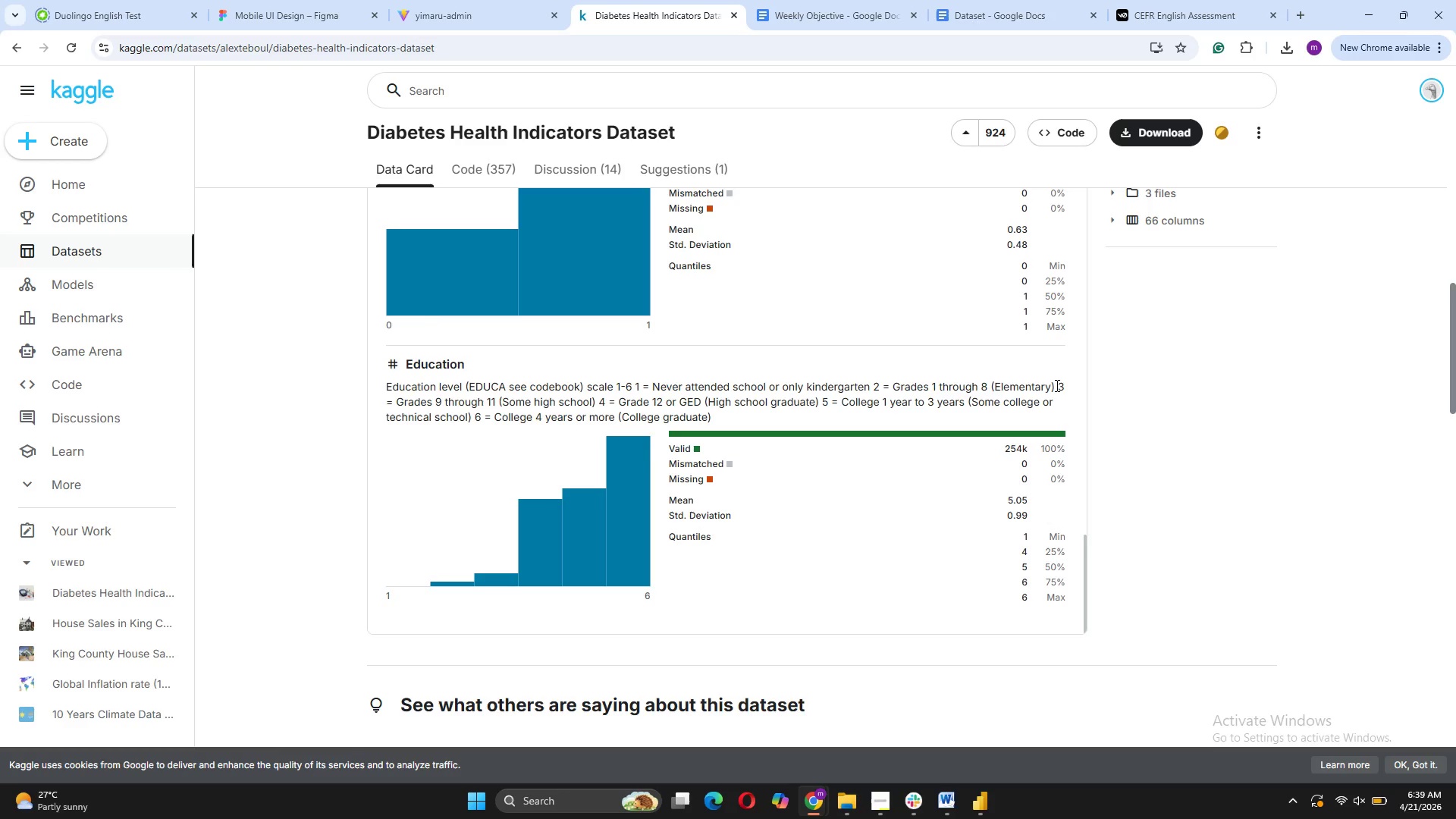 
left_click_drag(start_coordinate=[1056, 385], to_coordinate=[894, 387])
 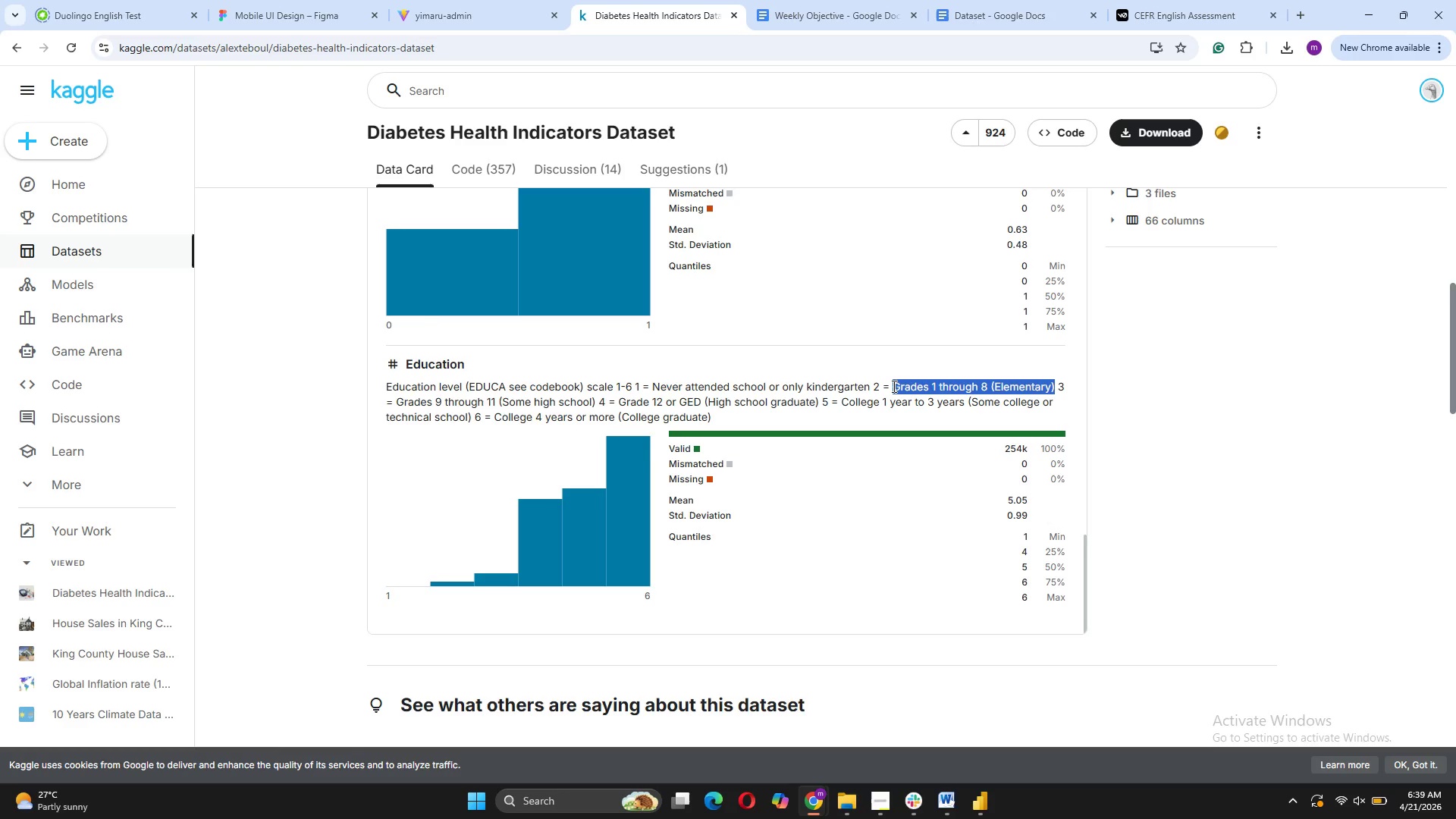 
key(Control+C)
 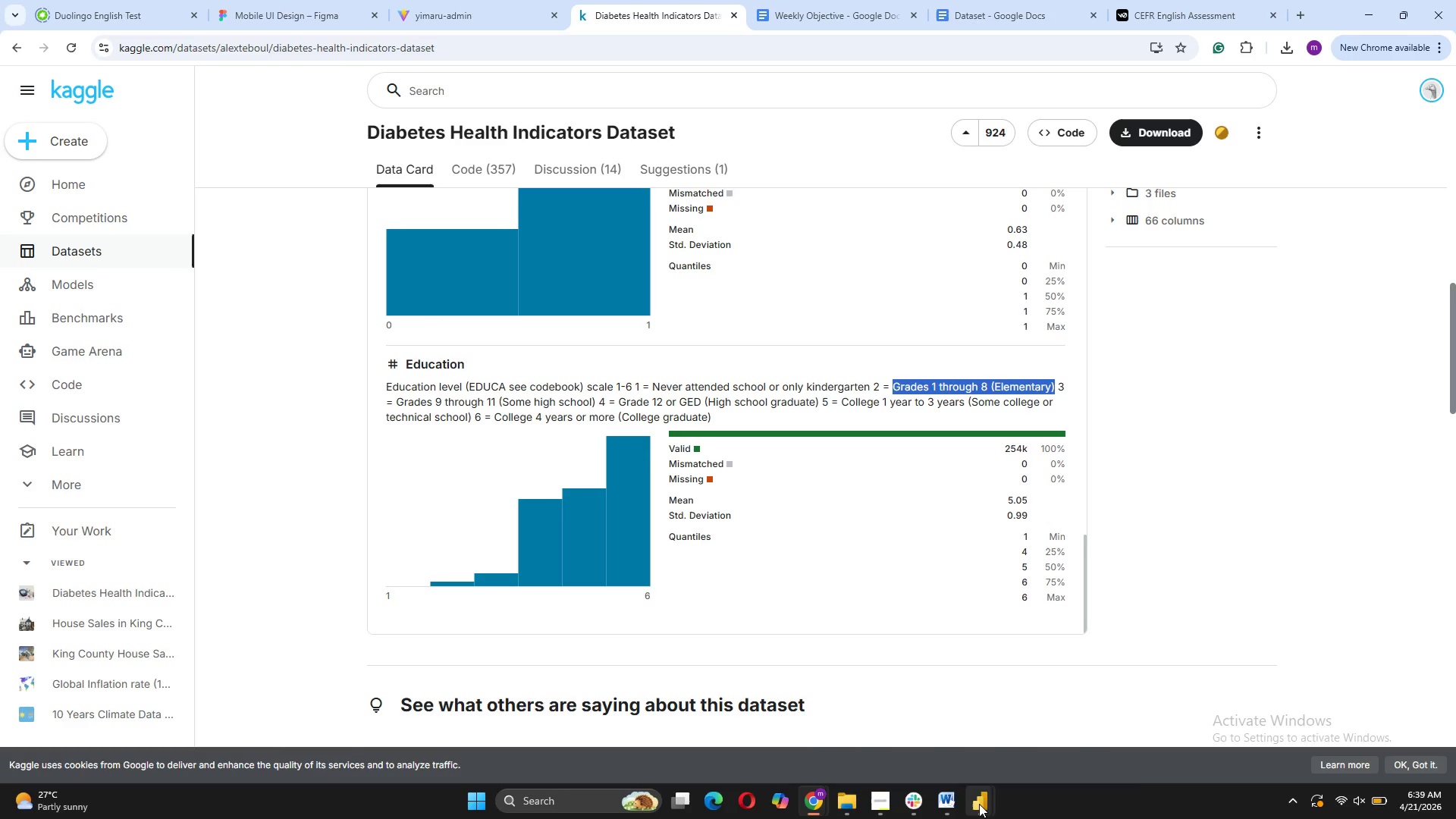 
left_click([1039, 715])
 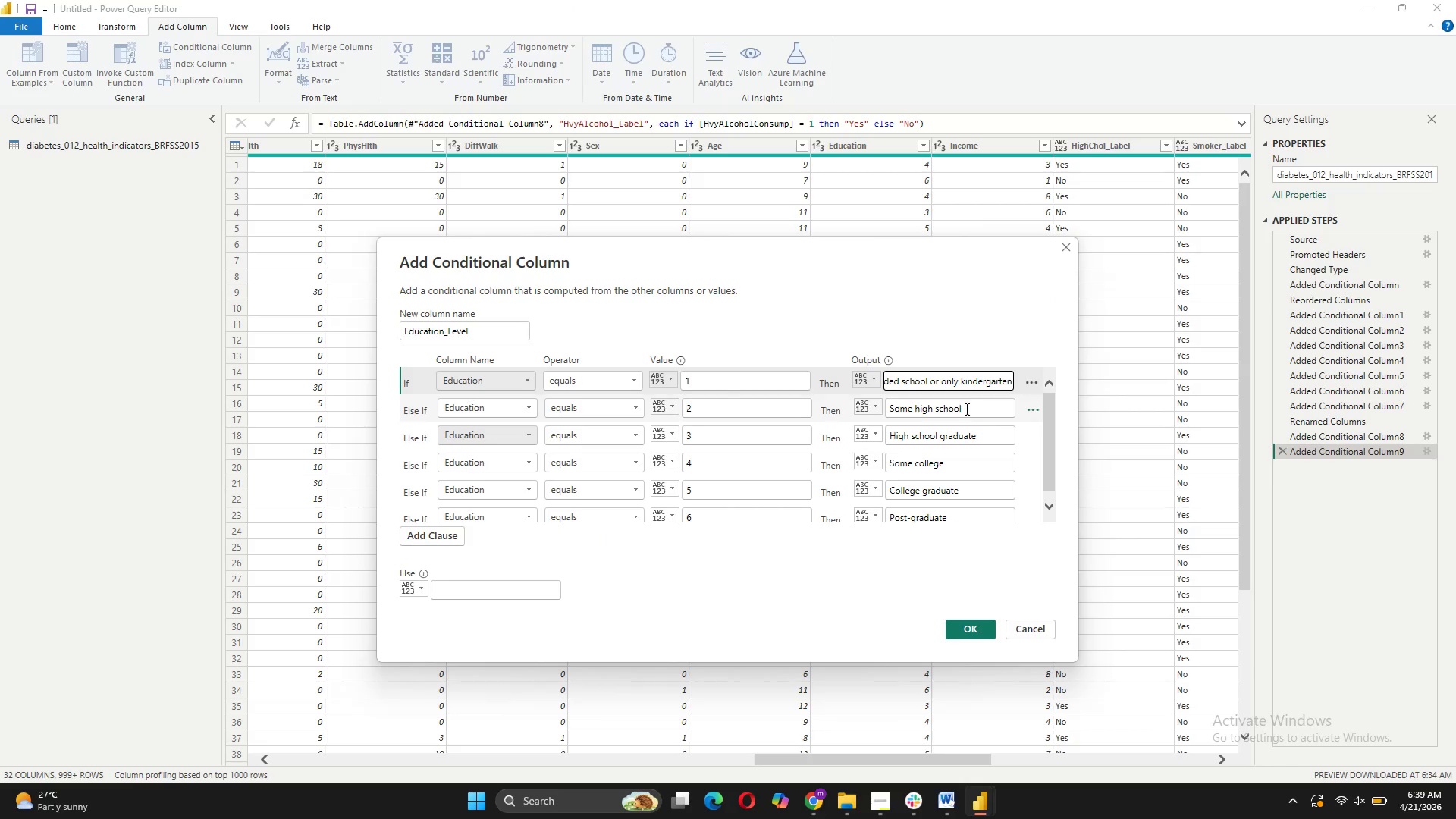 
left_click_drag(start_coordinate=[967, 410], to_coordinate=[886, 410])
 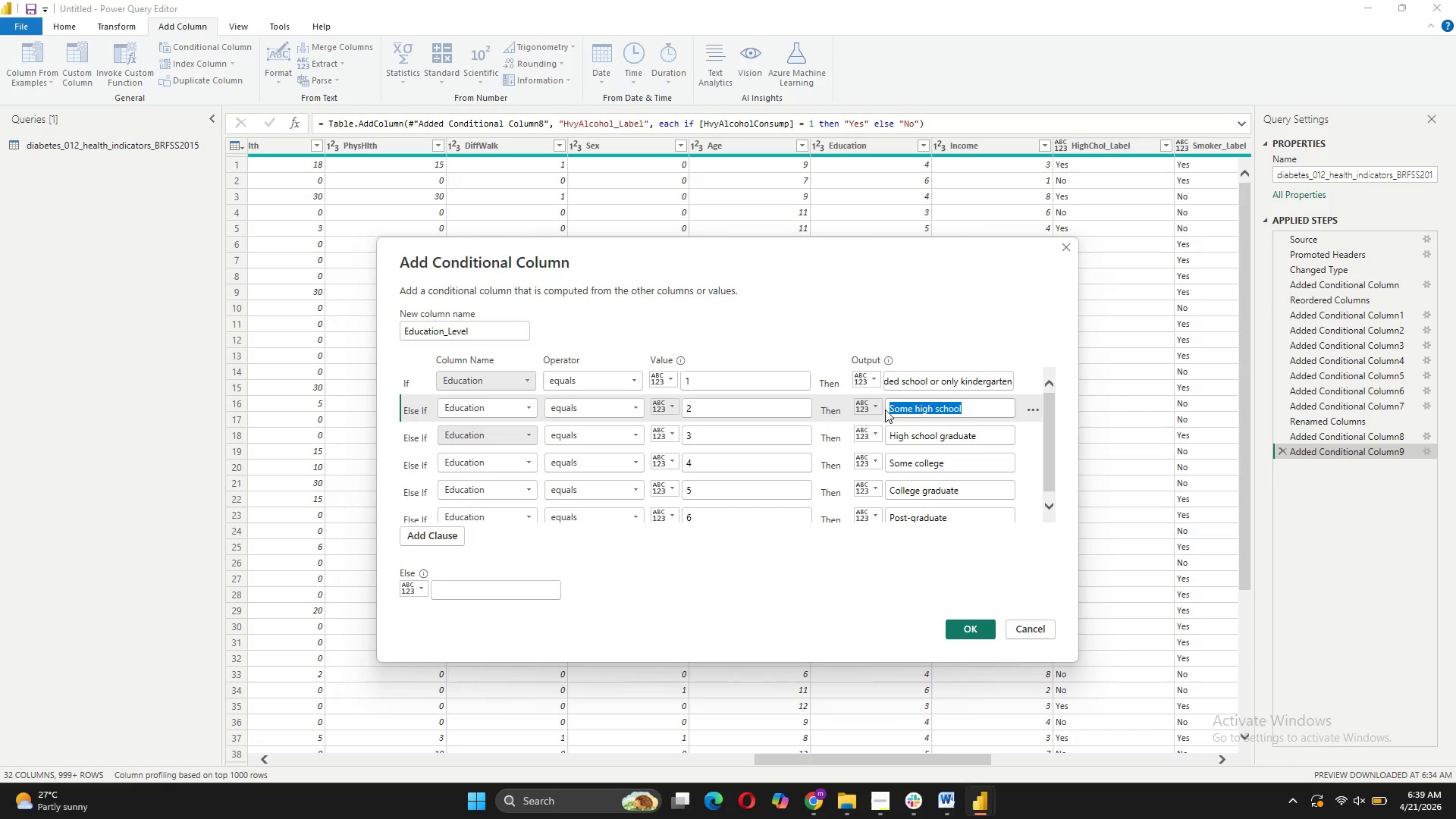 
key(Control+V)
 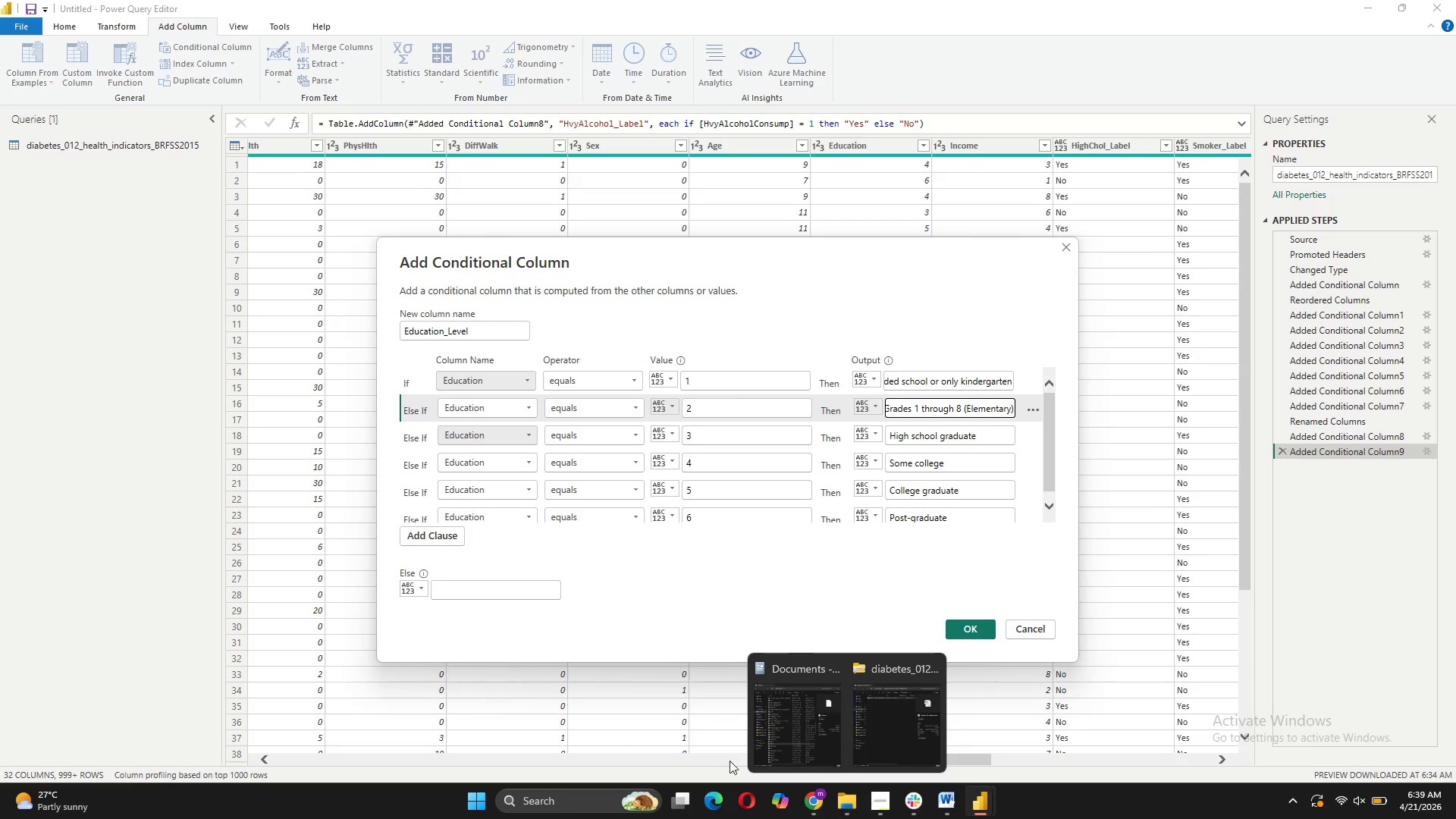 
wait(5.59)
 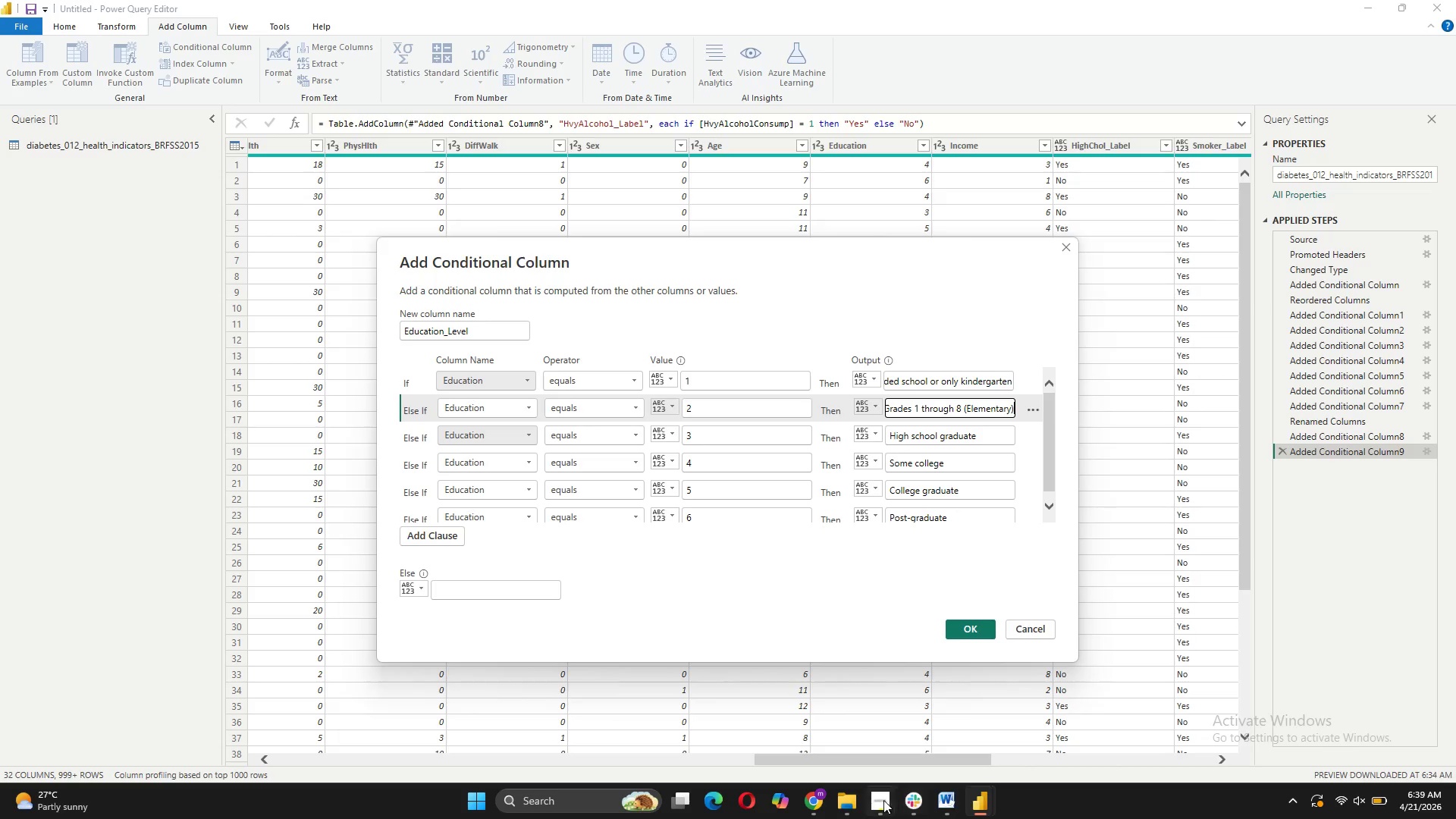 
left_click([708, 721])
 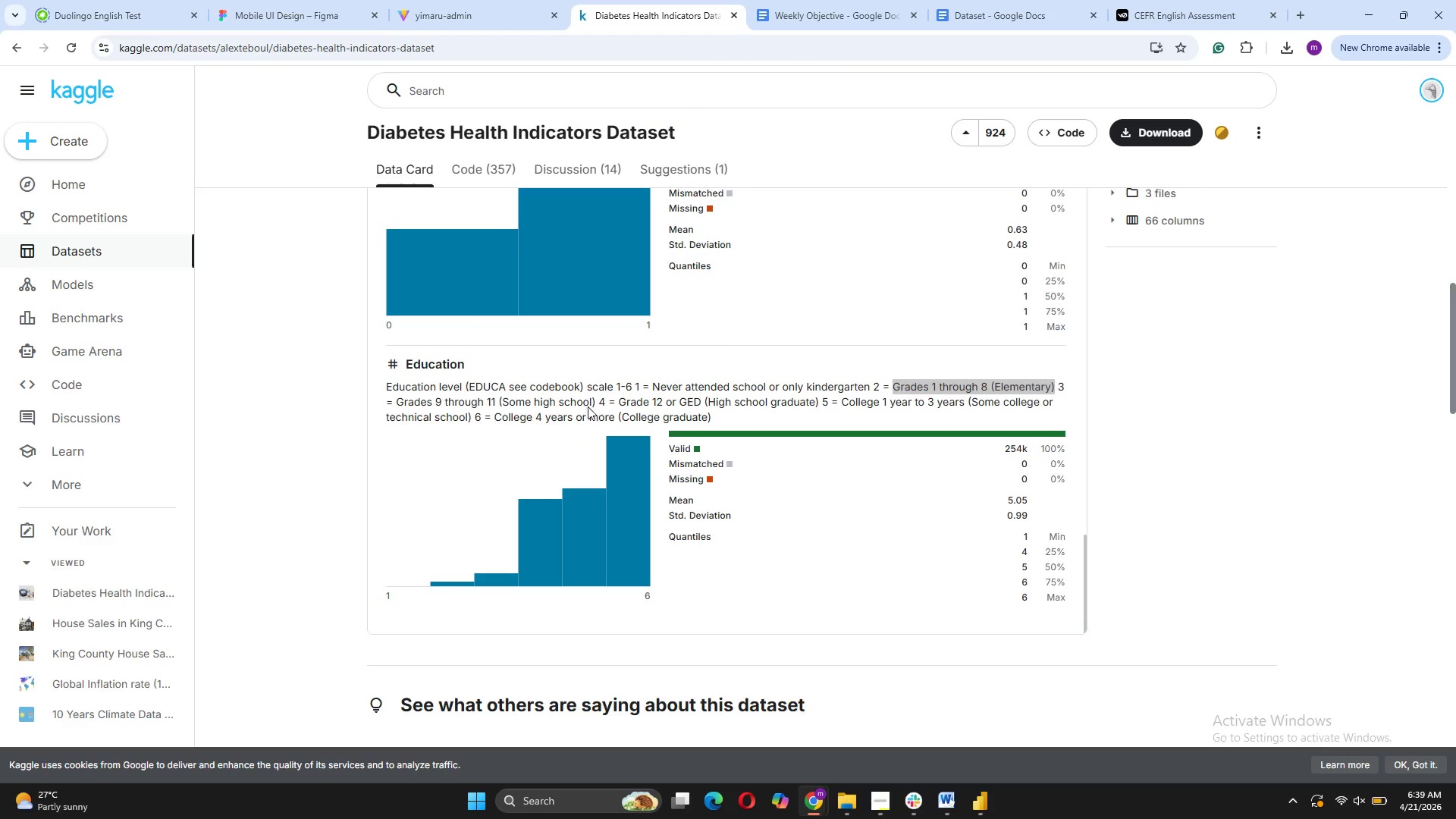 
left_click_drag(start_coordinate=[598, 400], to_coordinate=[493, 401])
 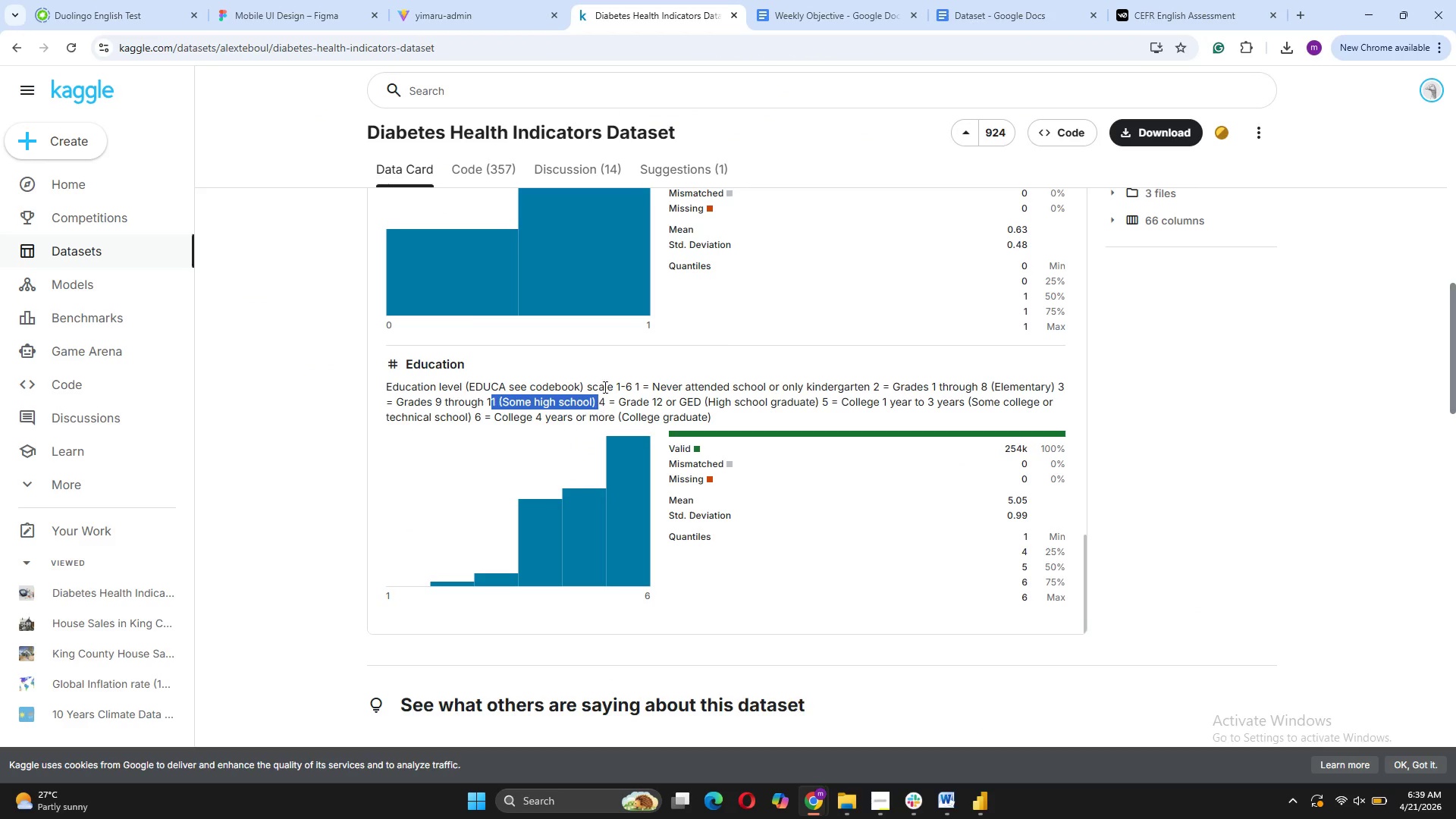 
left_click([607, 366])
 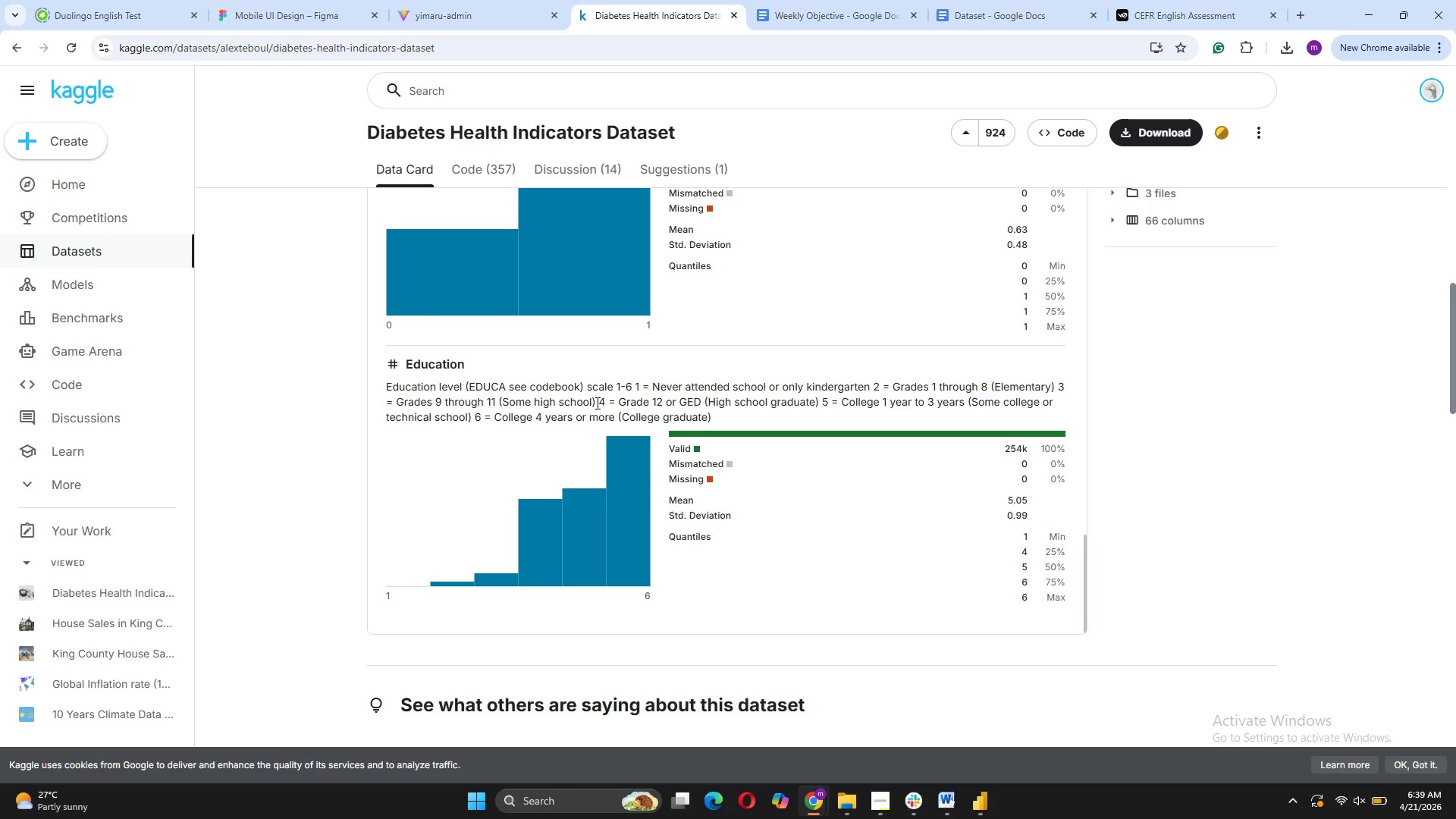 
left_click_drag(start_coordinate=[596, 402], to_coordinate=[399, 399])
 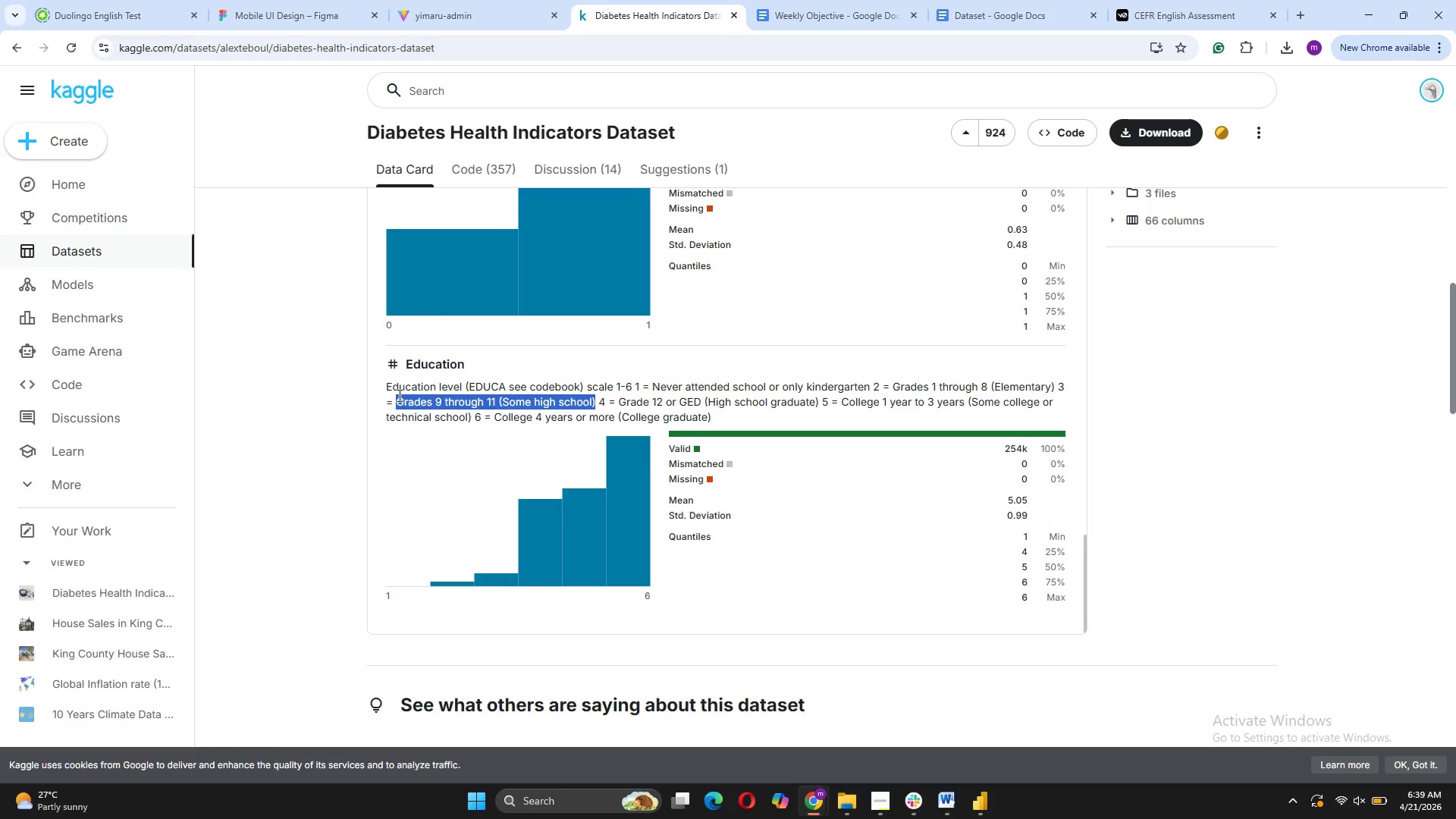 
key(Control+C)
 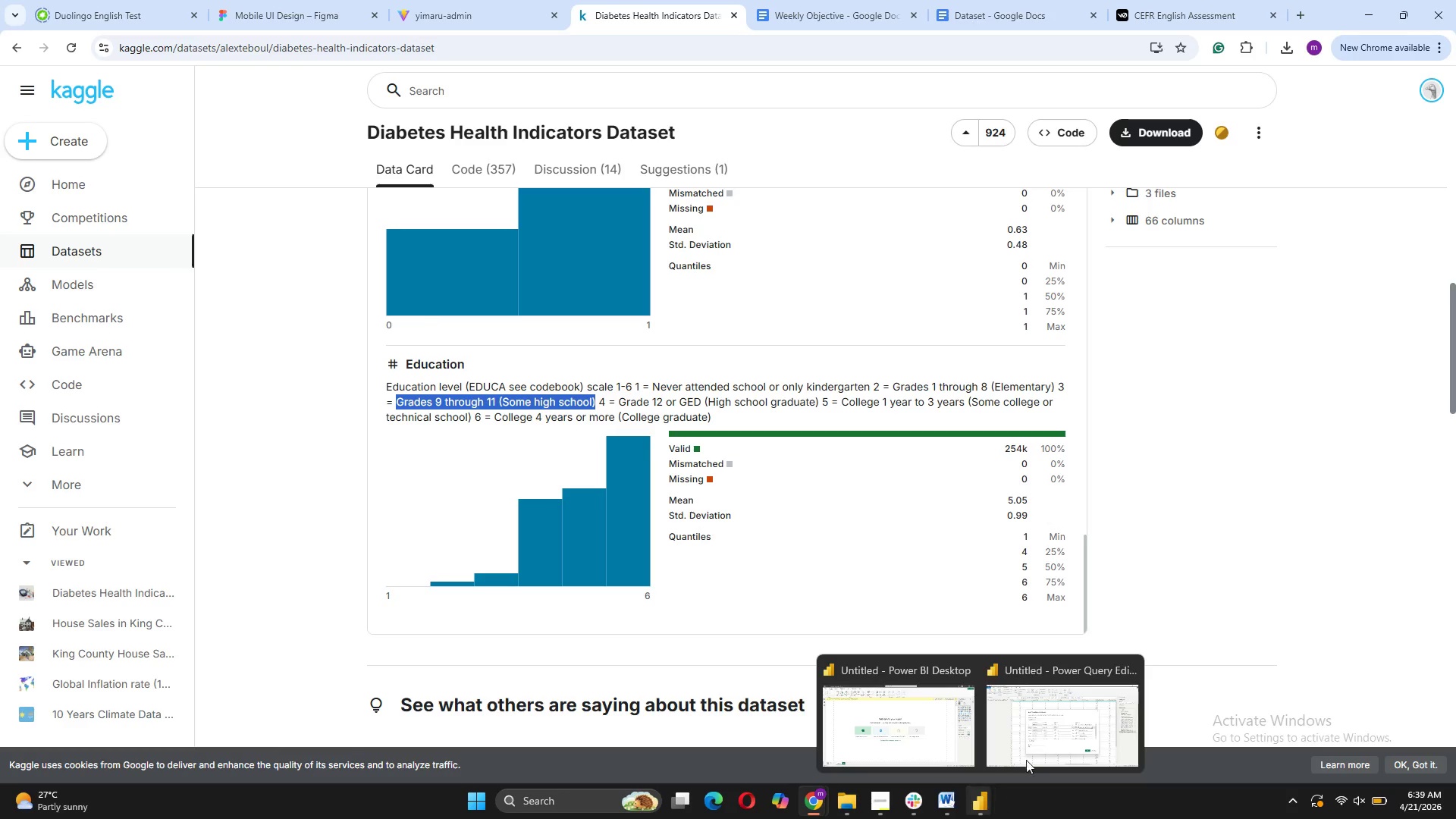 
left_click([1056, 722])
 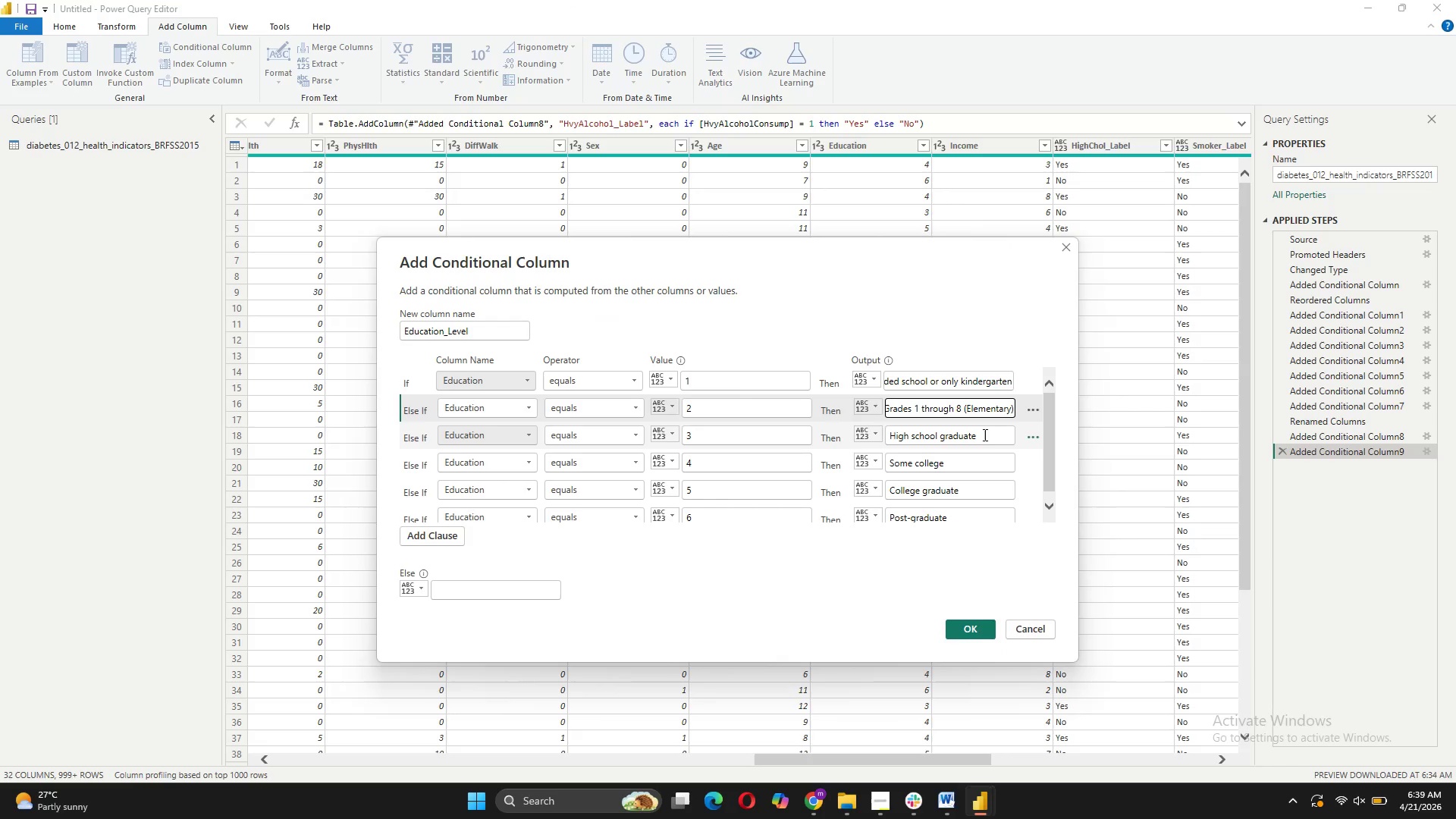 
left_click_drag(start_coordinate=[989, 438], to_coordinate=[867, 428])
 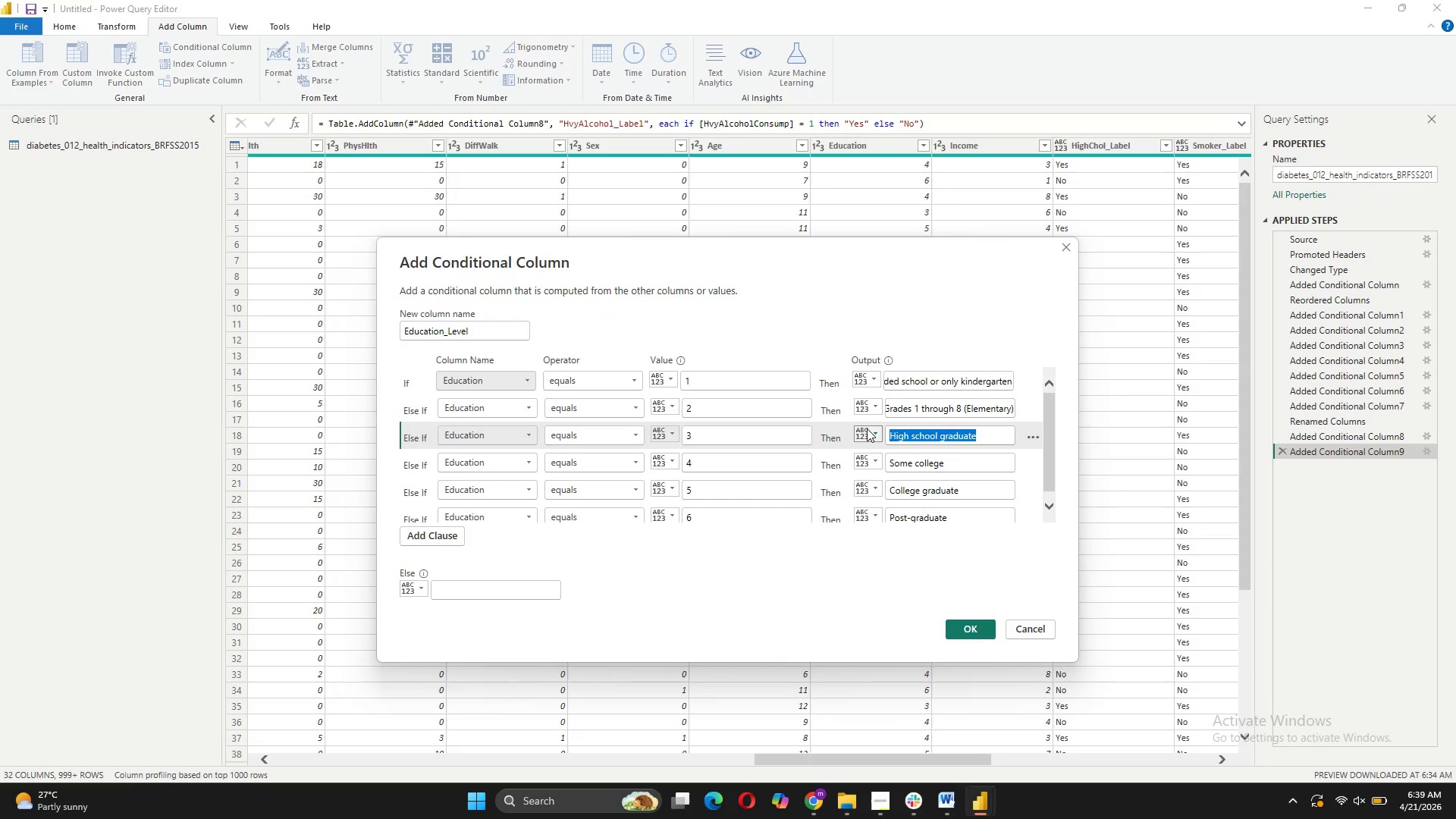 
key(Control+V)
 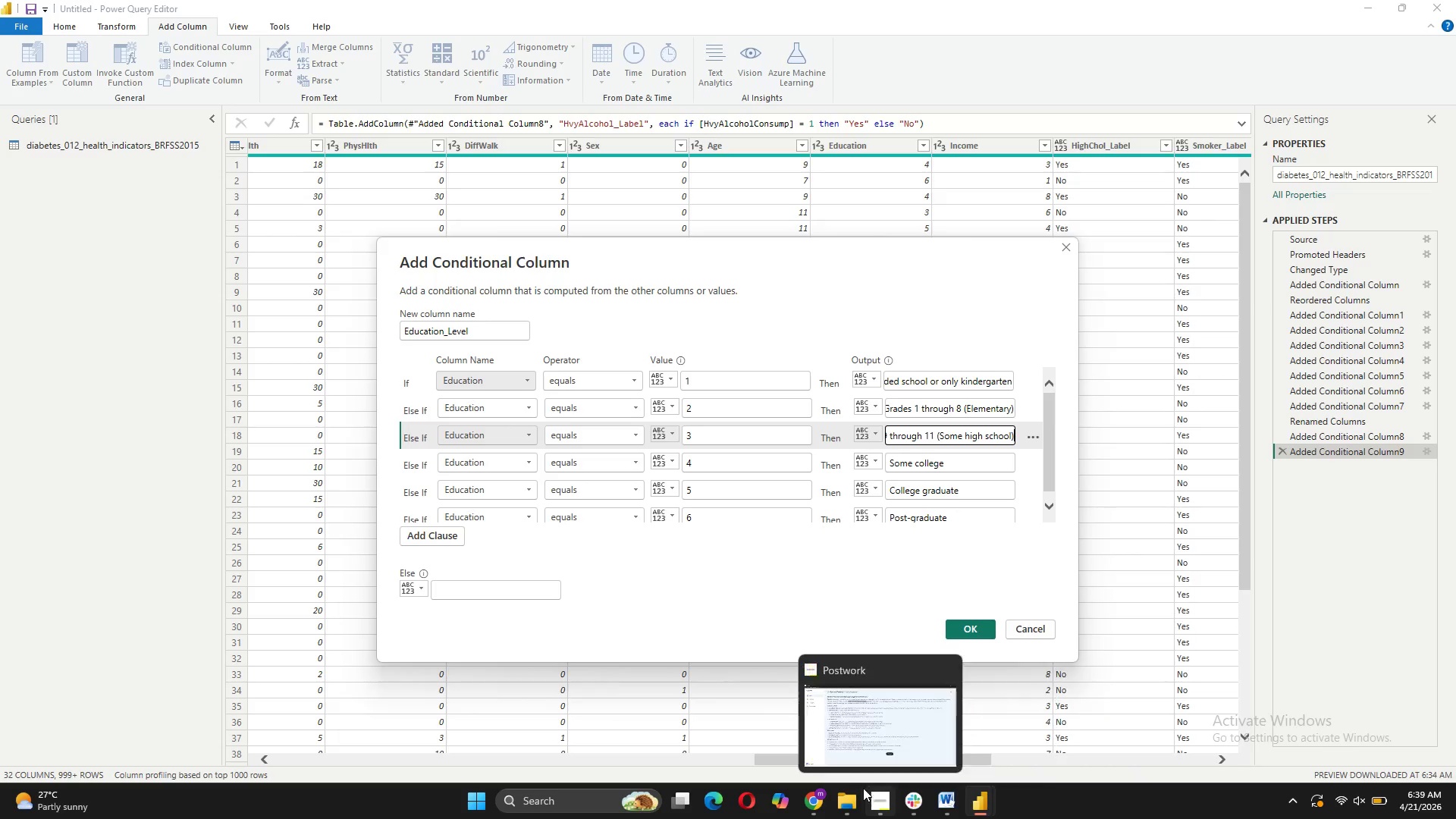 
left_click([730, 739])
 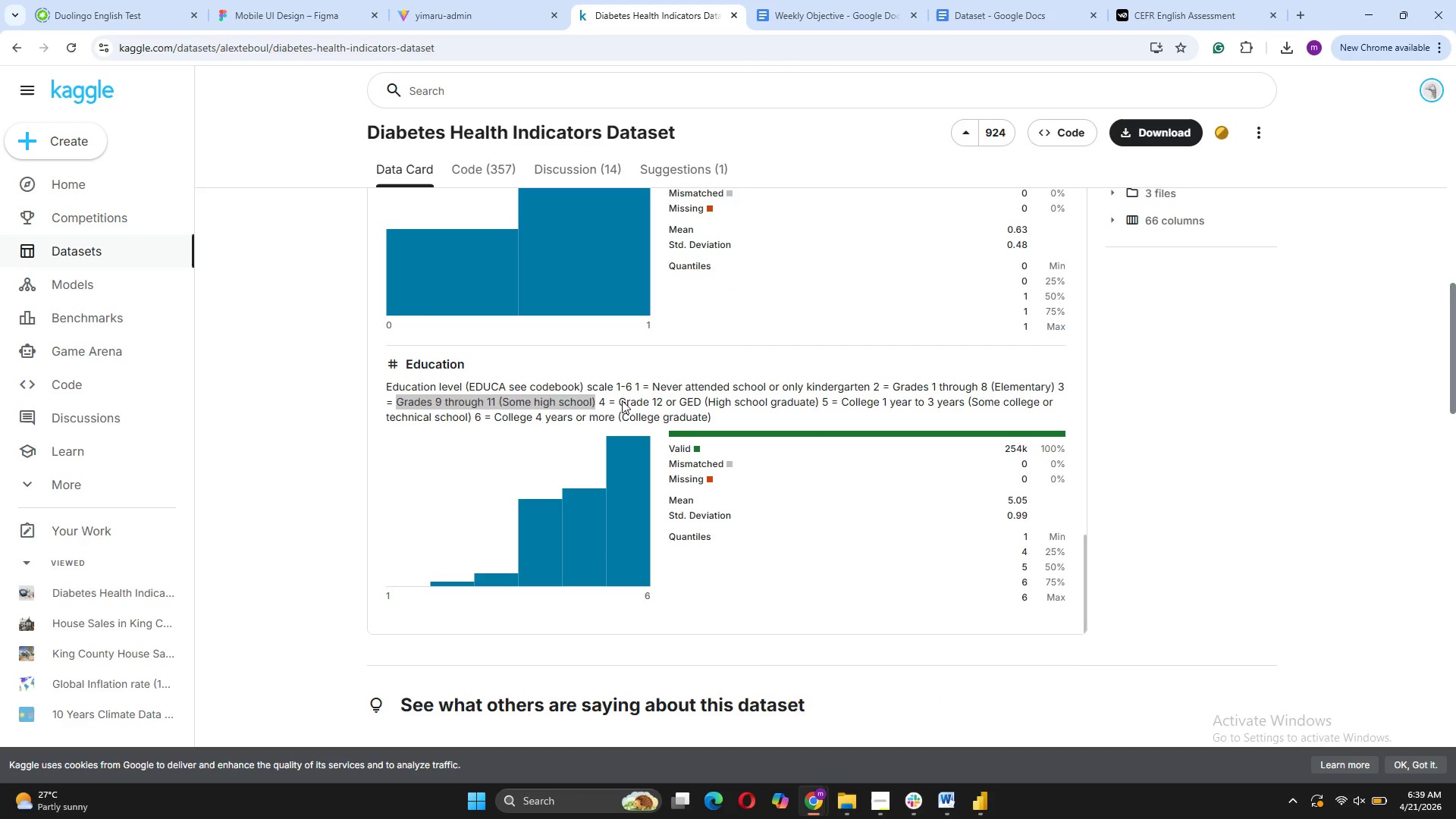 
left_click([621, 398])
 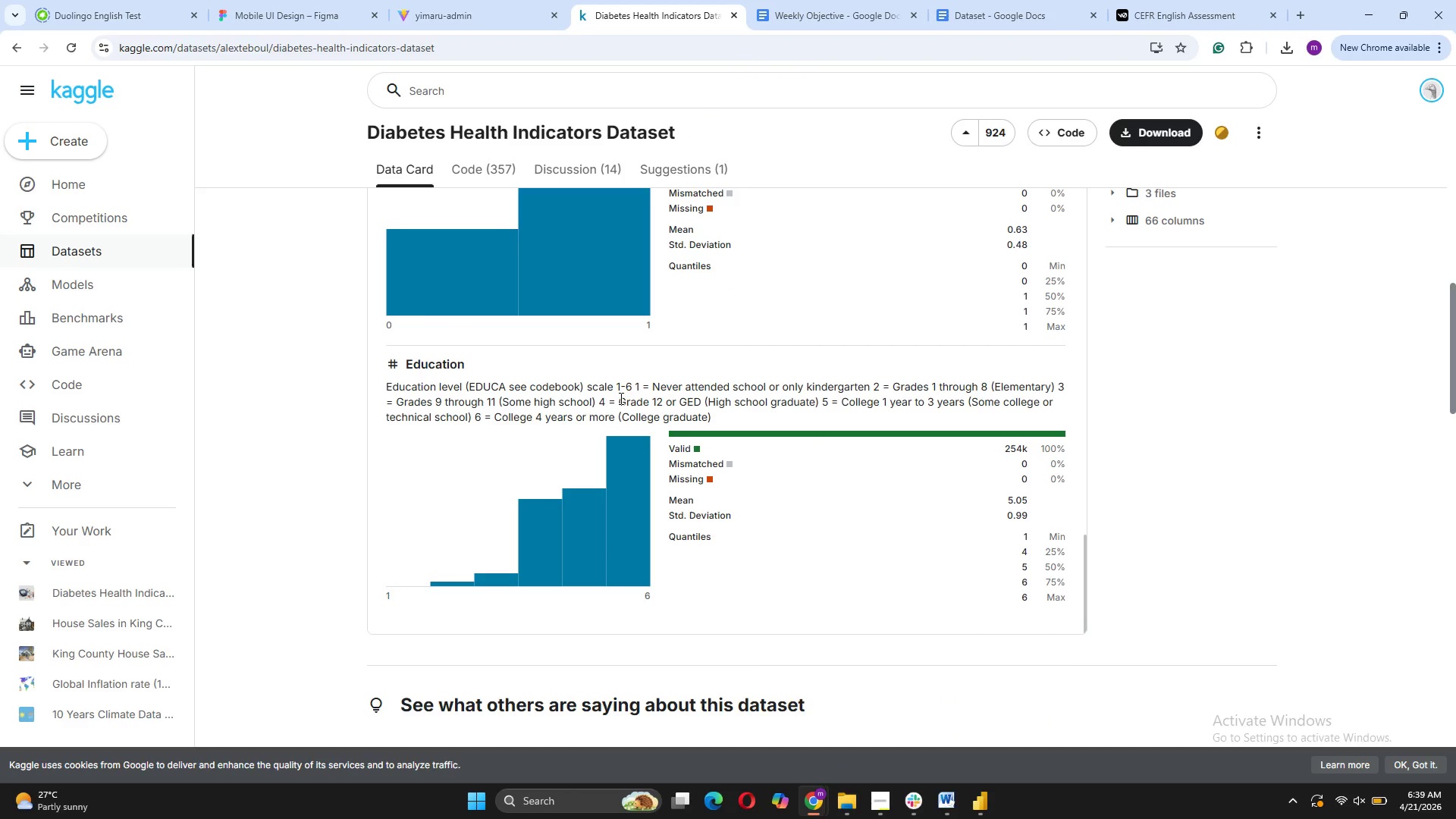 
left_click_drag(start_coordinate=[620, 398], to_coordinate=[818, 408])
 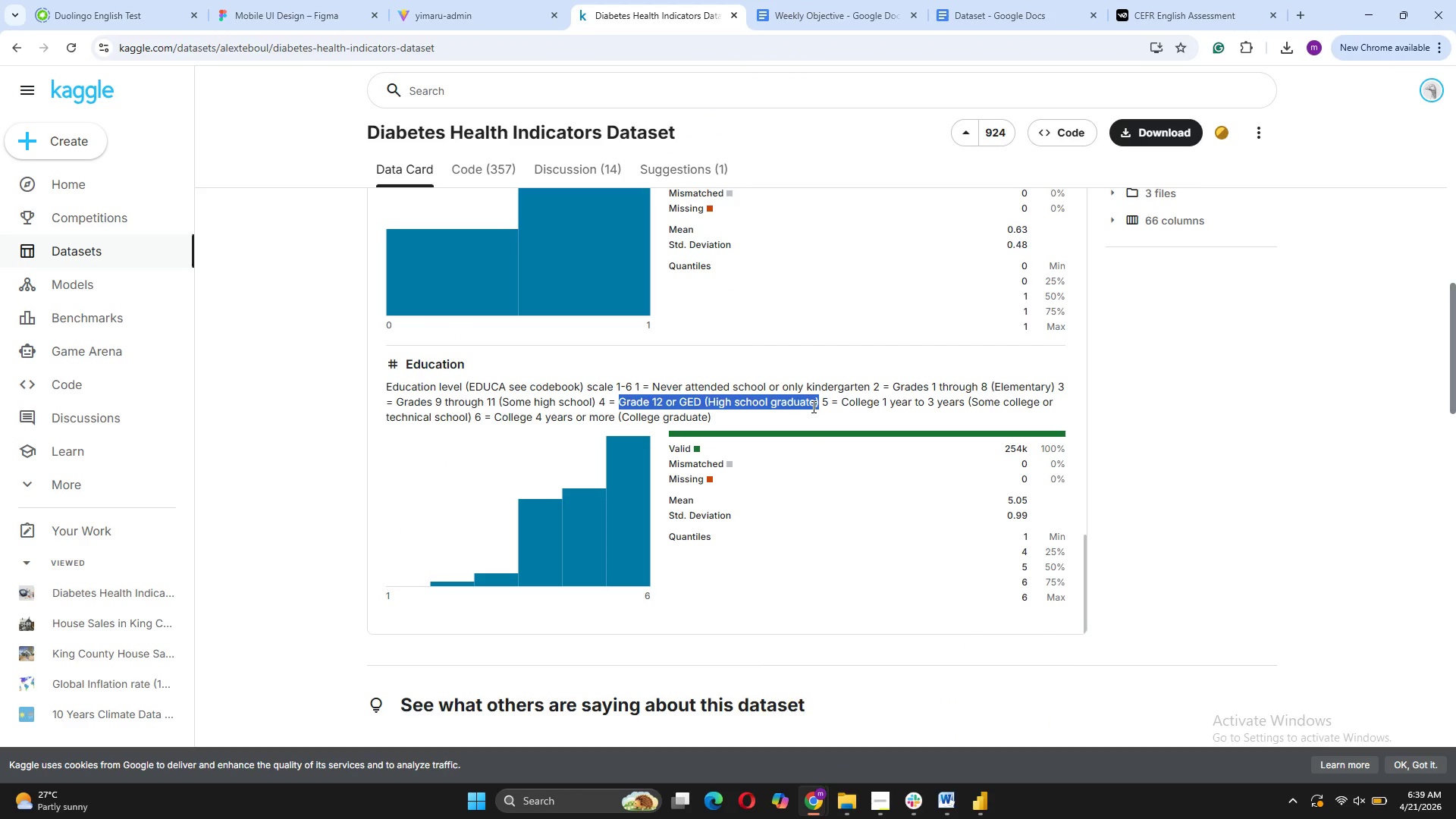 
key(Control+C)
 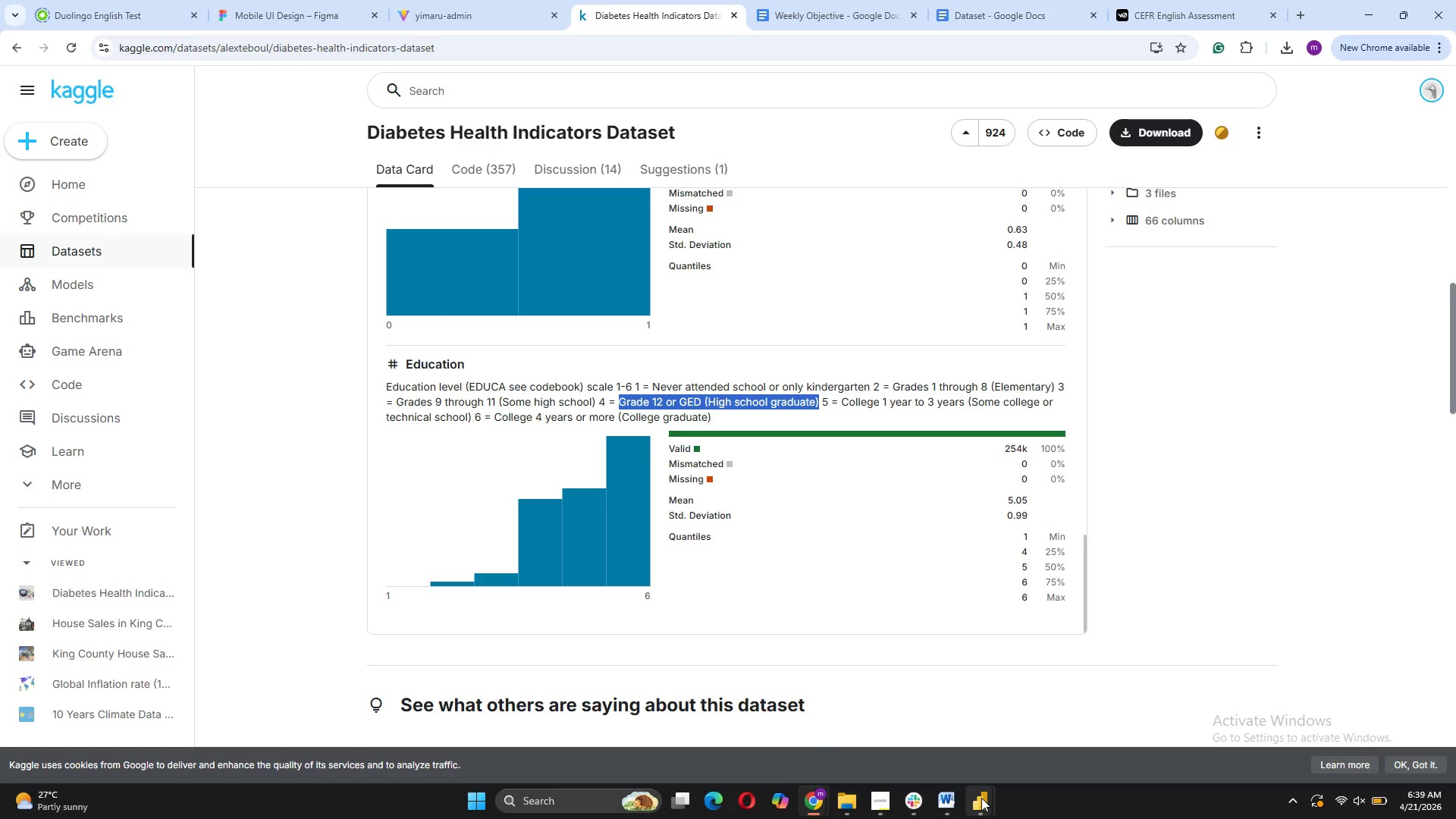 
left_click([1023, 689])
 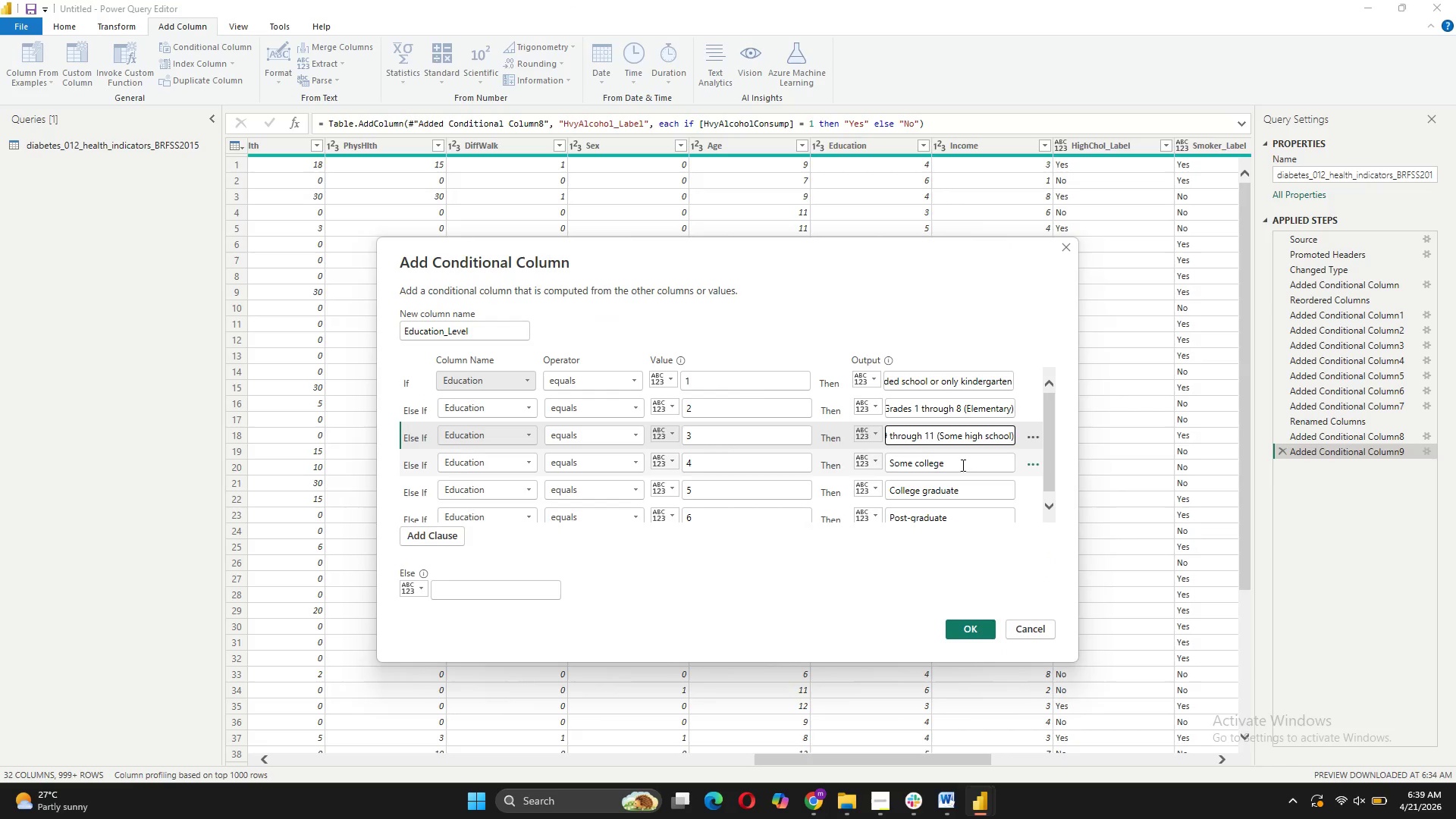 
left_click_drag(start_coordinate=[962, 465], to_coordinate=[884, 461])
 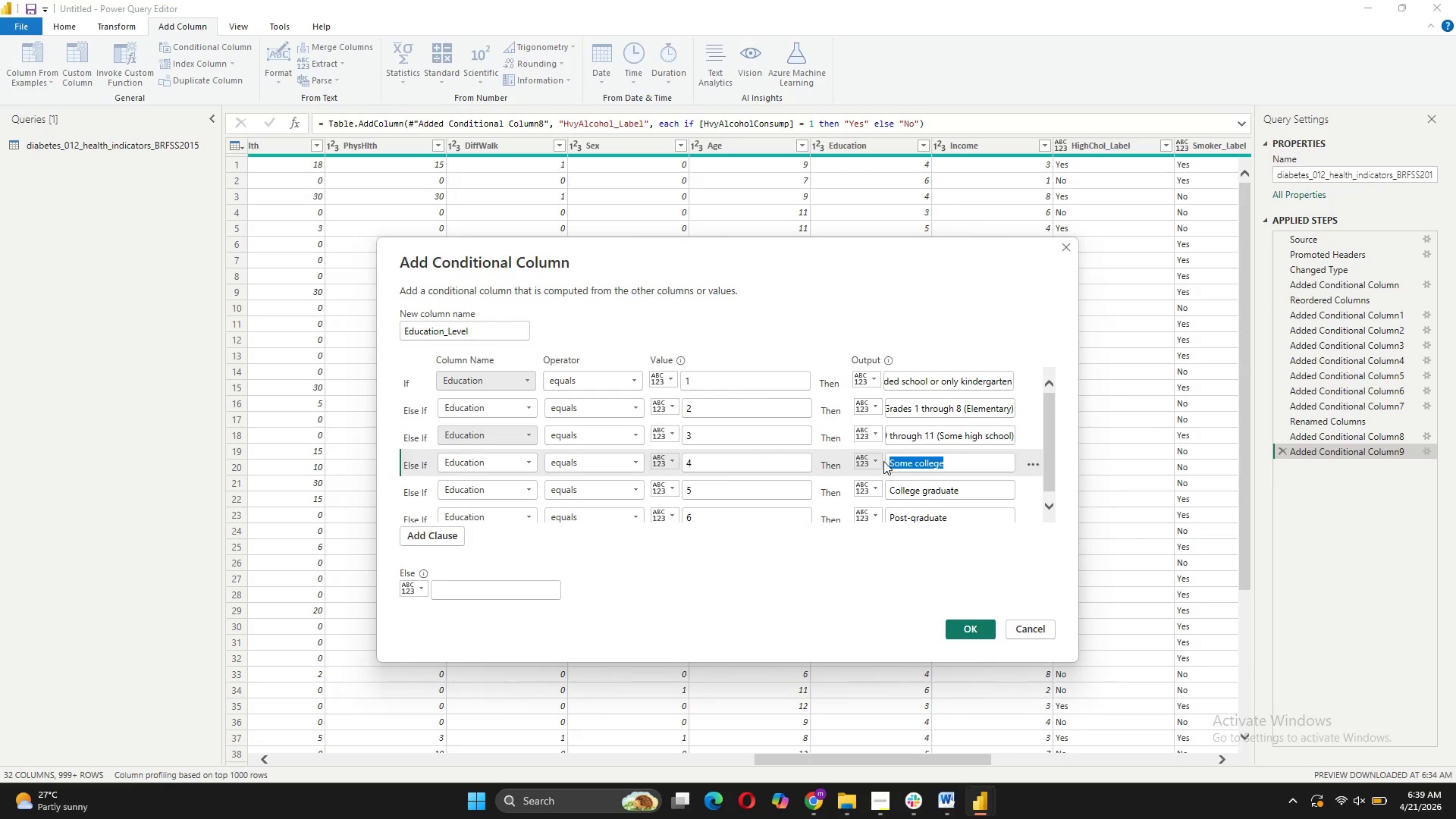 
key(Control+V)
 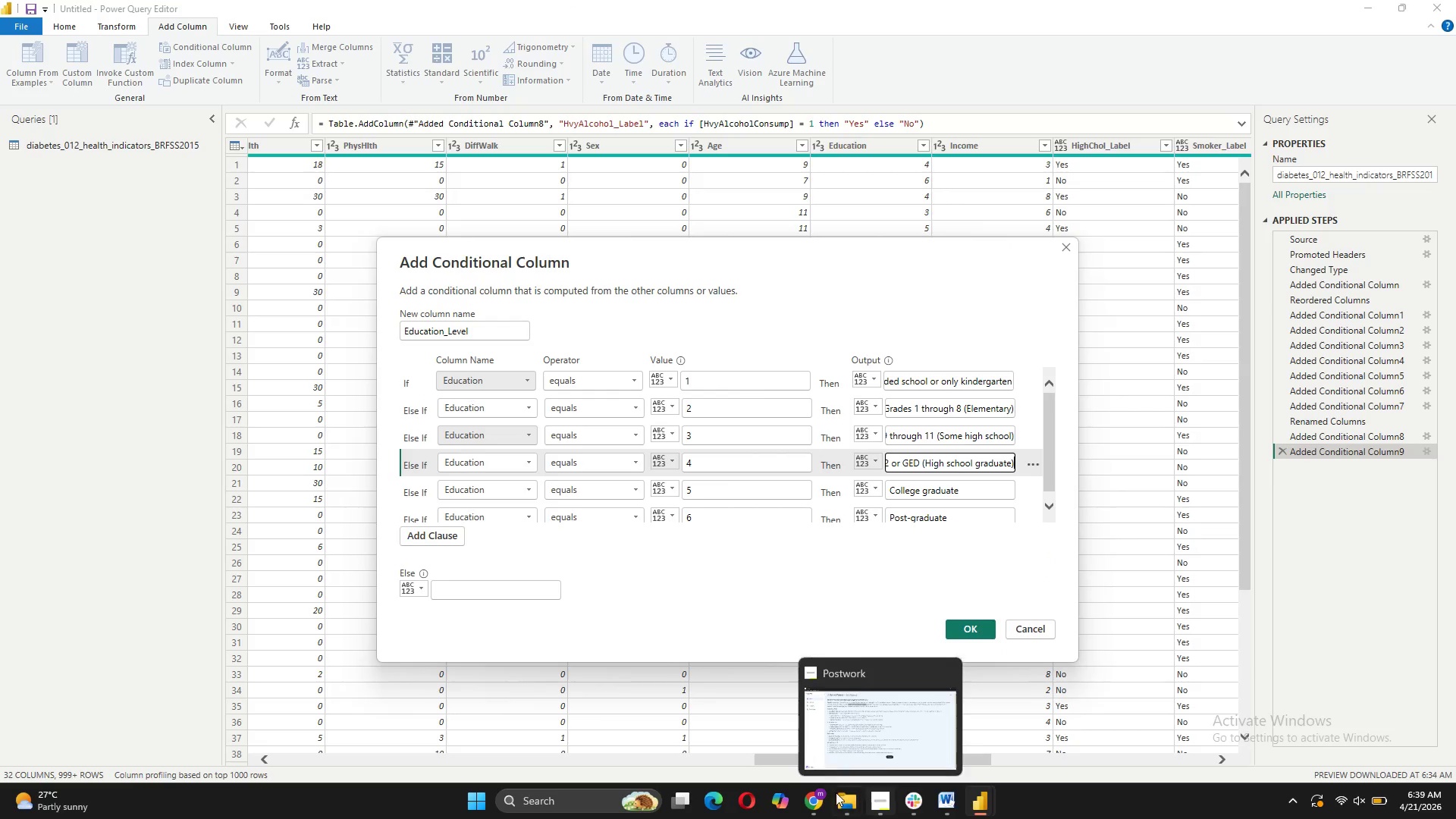 
left_click([711, 723])
 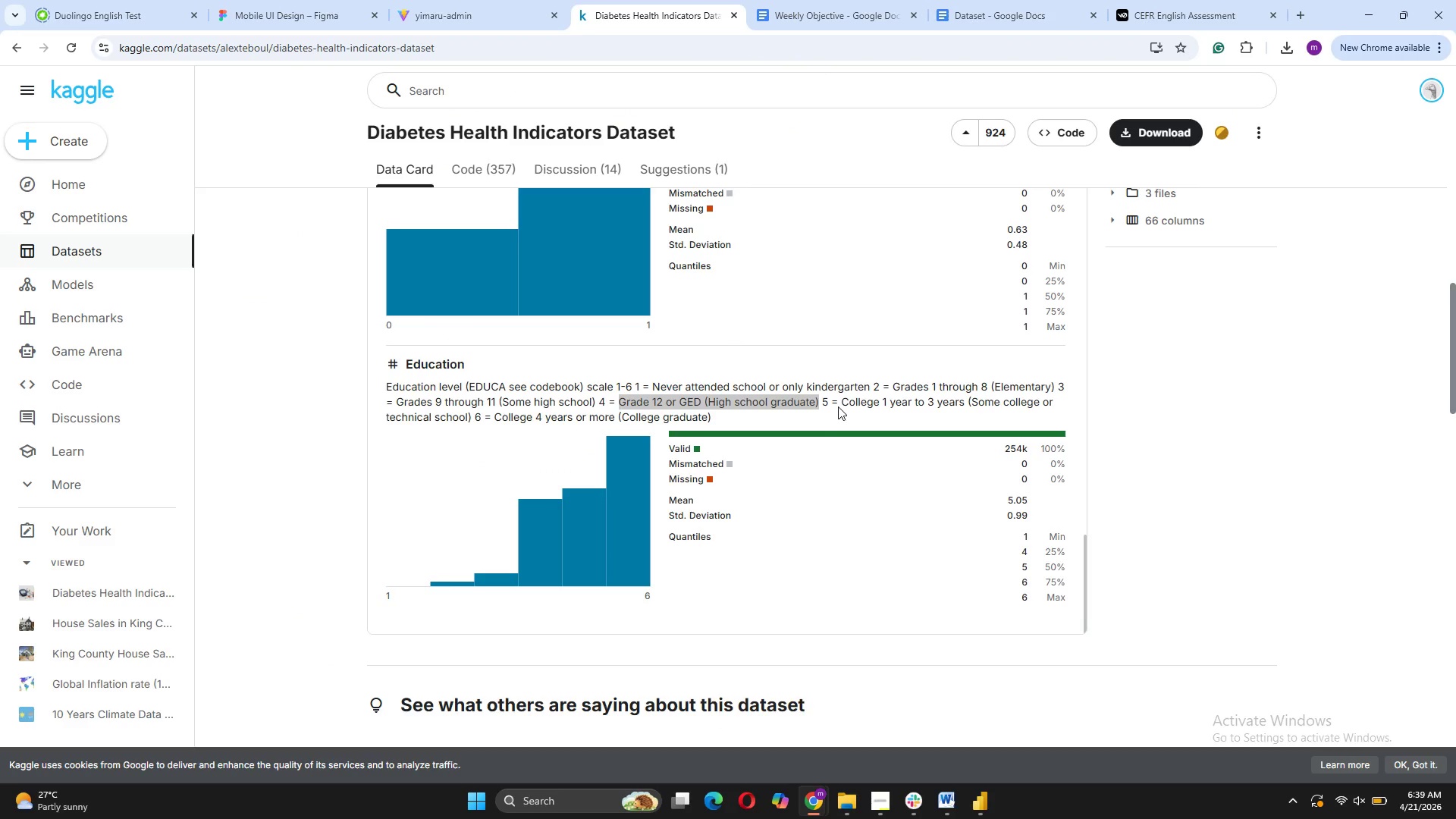 
left_click_drag(start_coordinate=[842, 399], to_coordinate=[906, 409])
 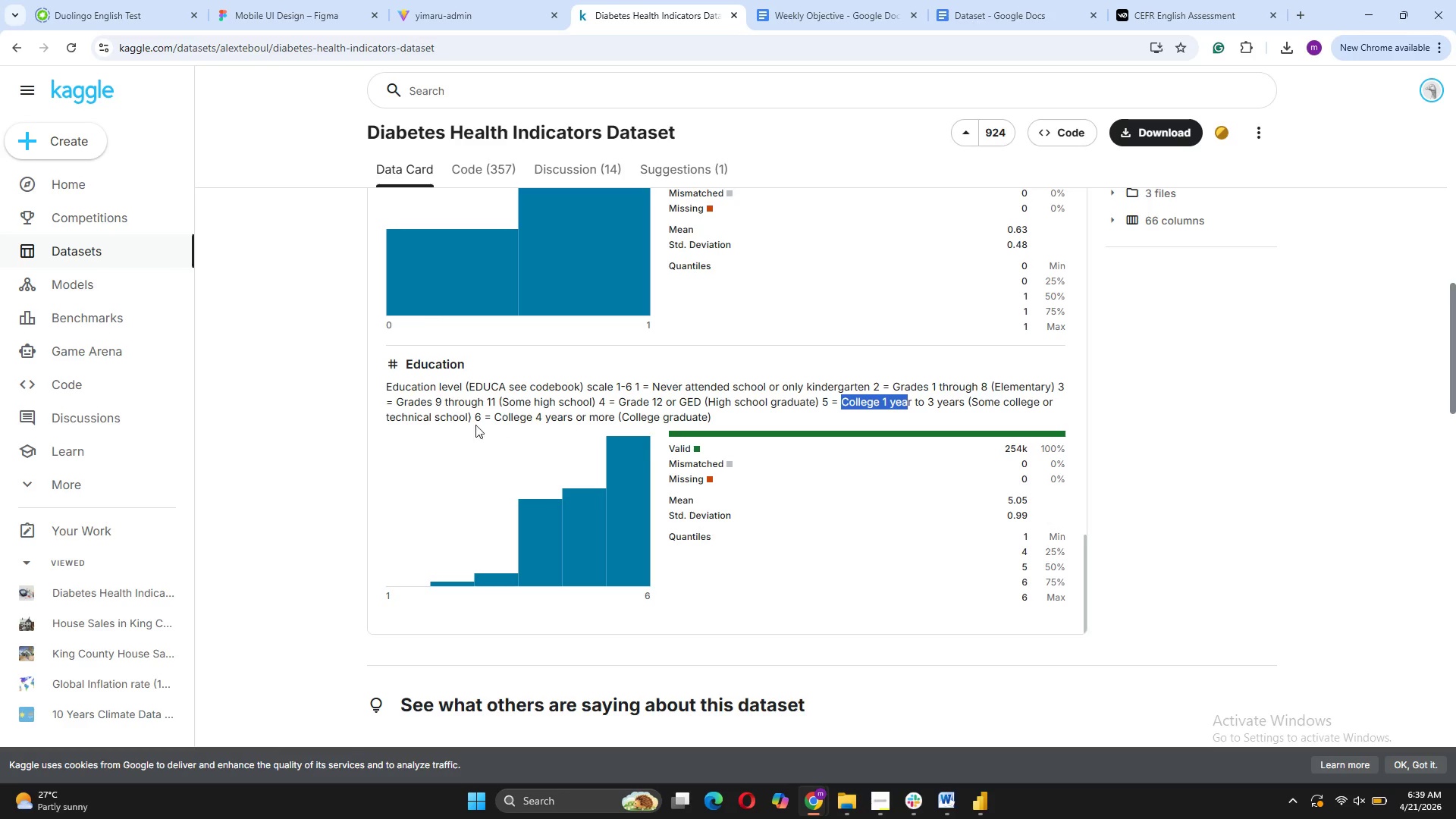 
left_click_drag(start_coordinate=[469, 418], to_coordinate=[842, 400])
 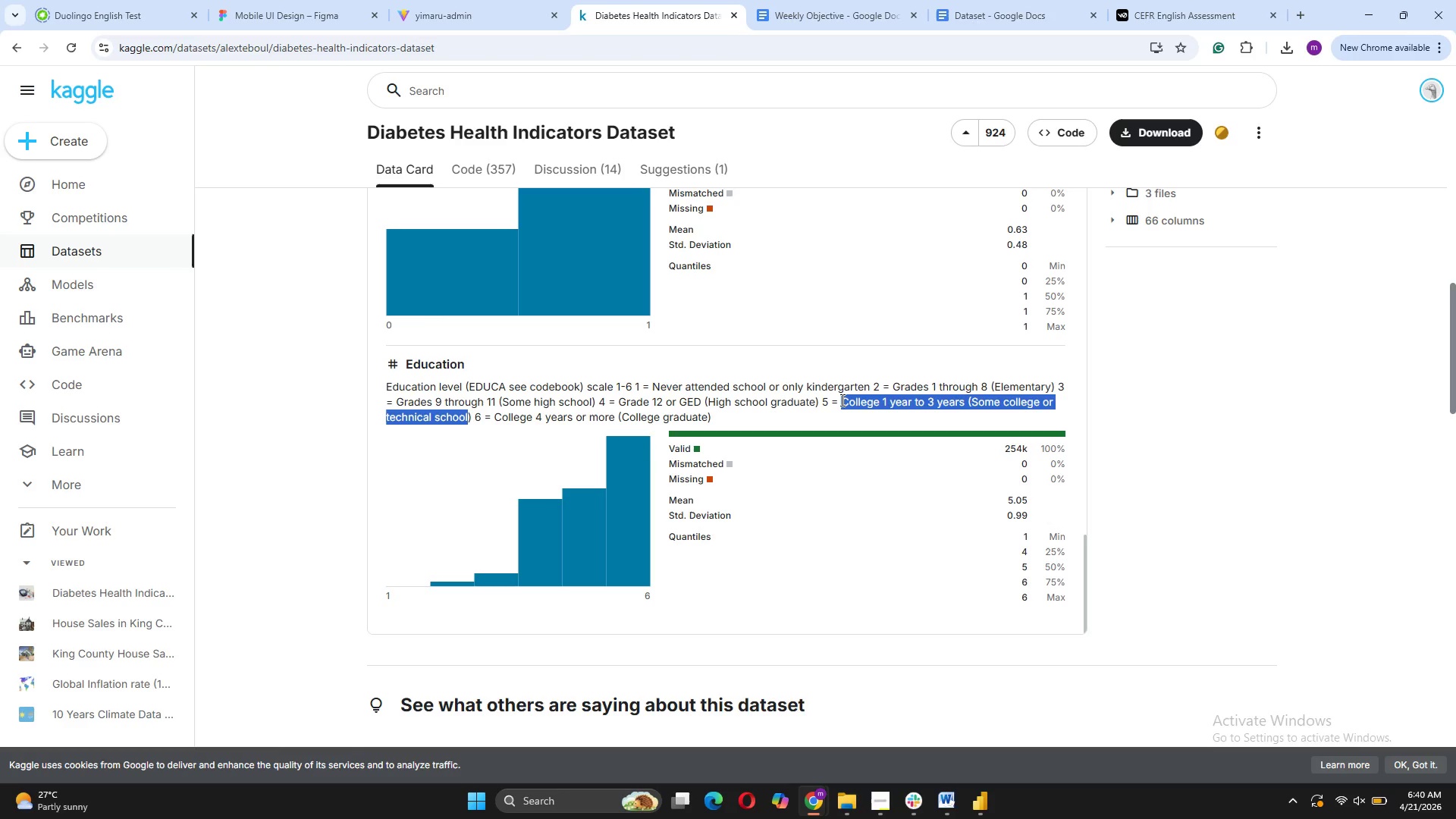 
key(Control+C)
 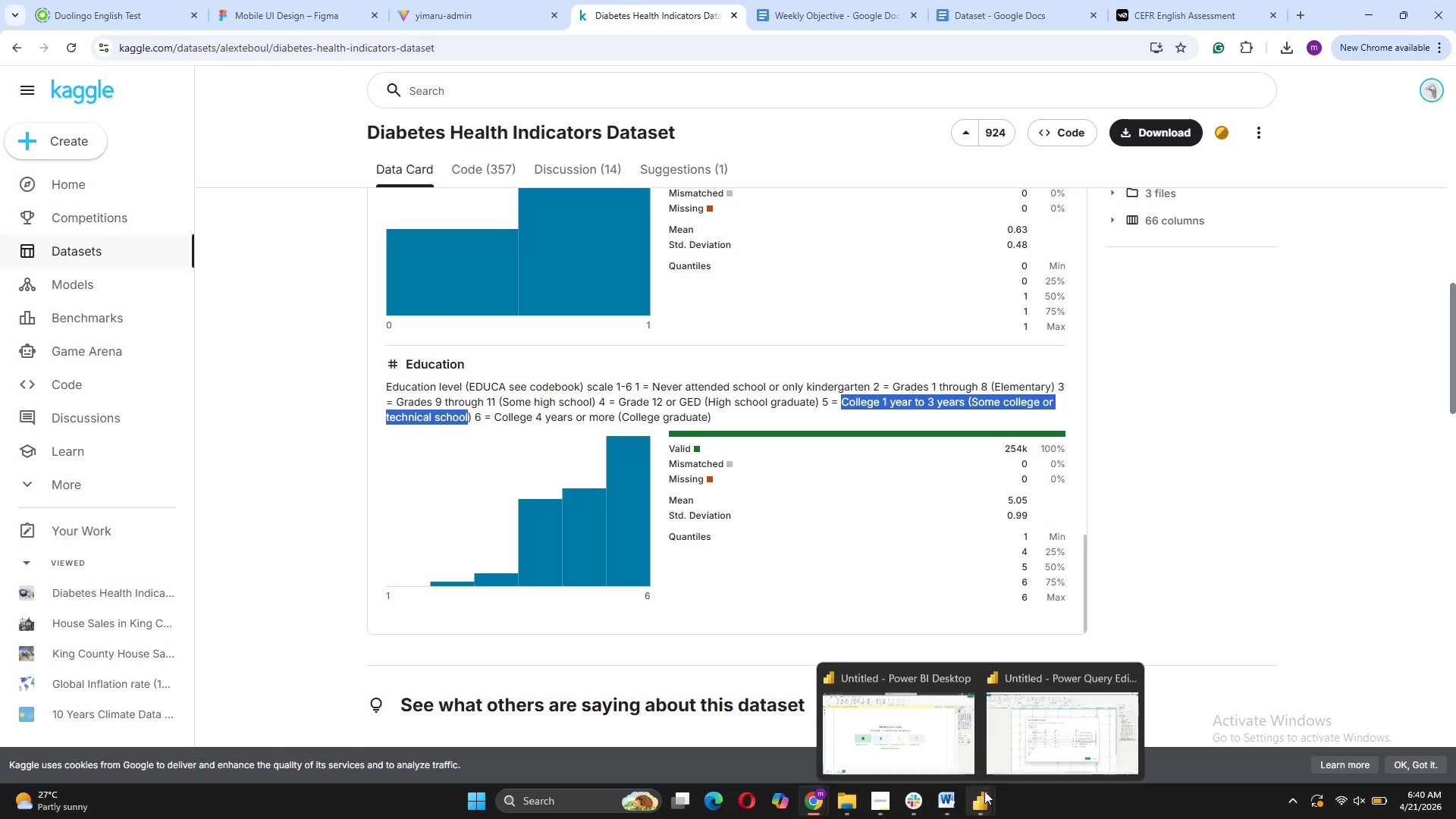 
left_click([1067, 708])
 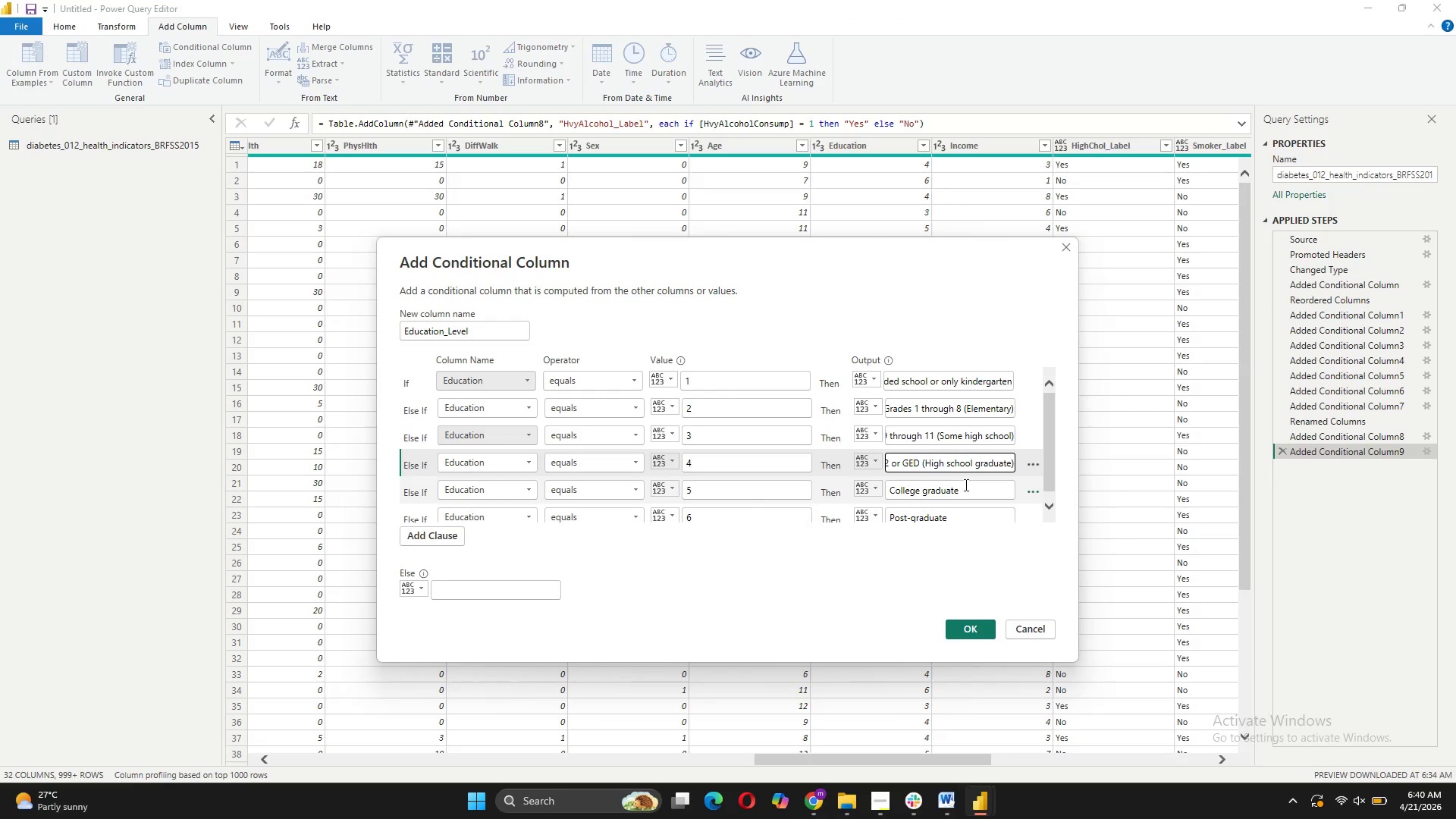 
left_click_drag(start_coordinate=[972, 488], to_coordinate=[871, 484])
 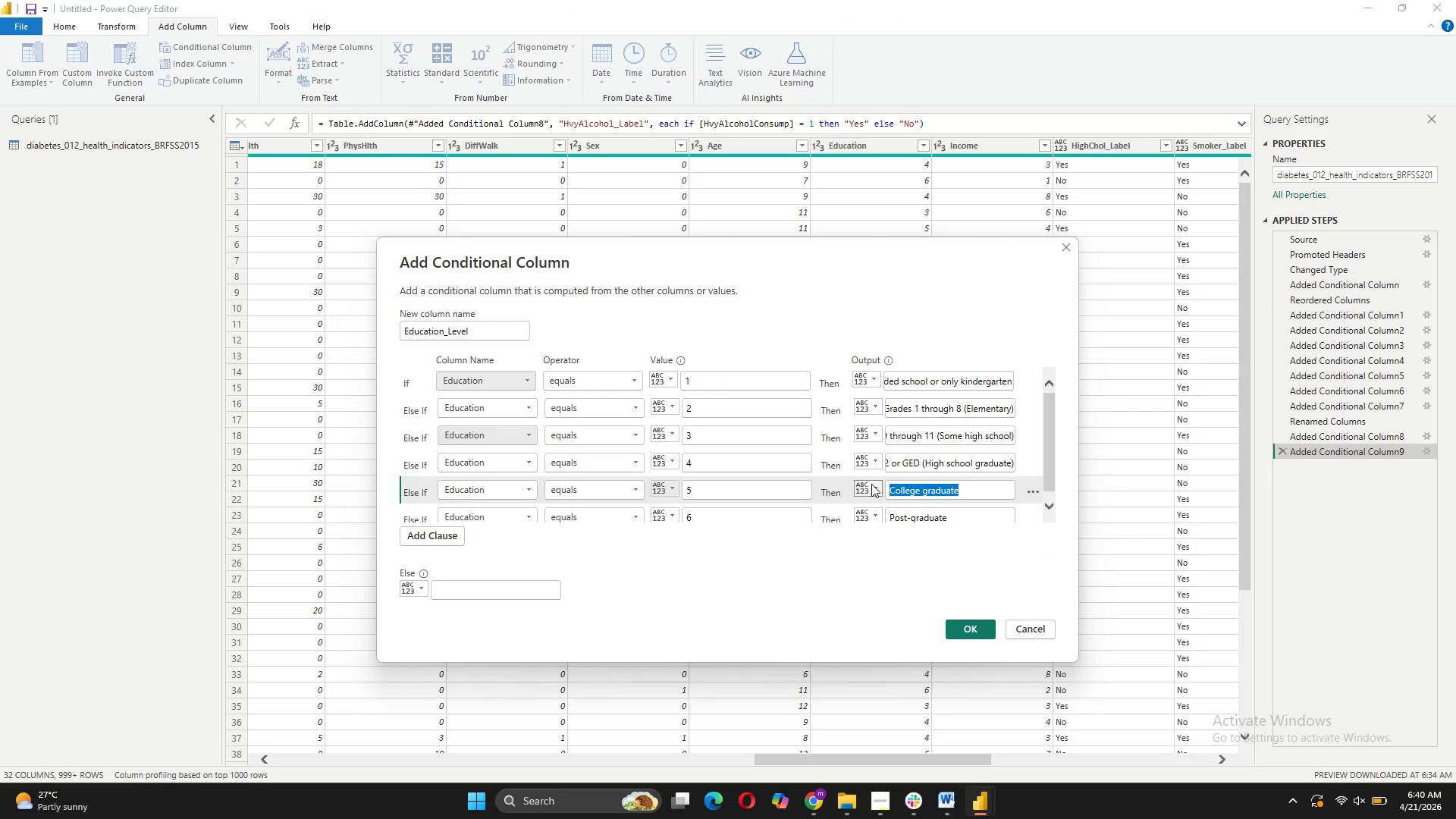 
key(Control+V)
 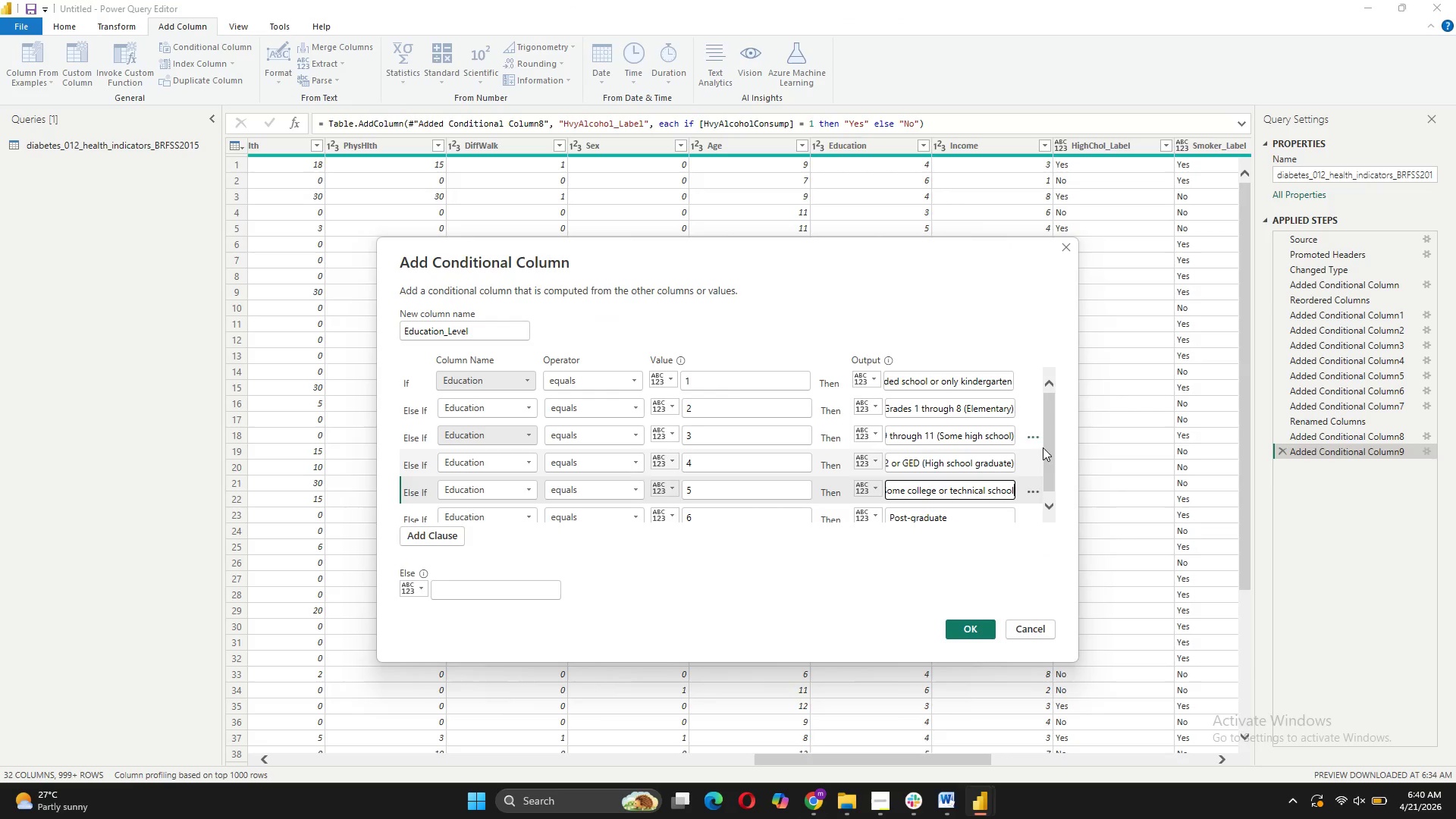 
scroll: coordinate [1050, 444], scroll_direction: down, amount: 2.0
 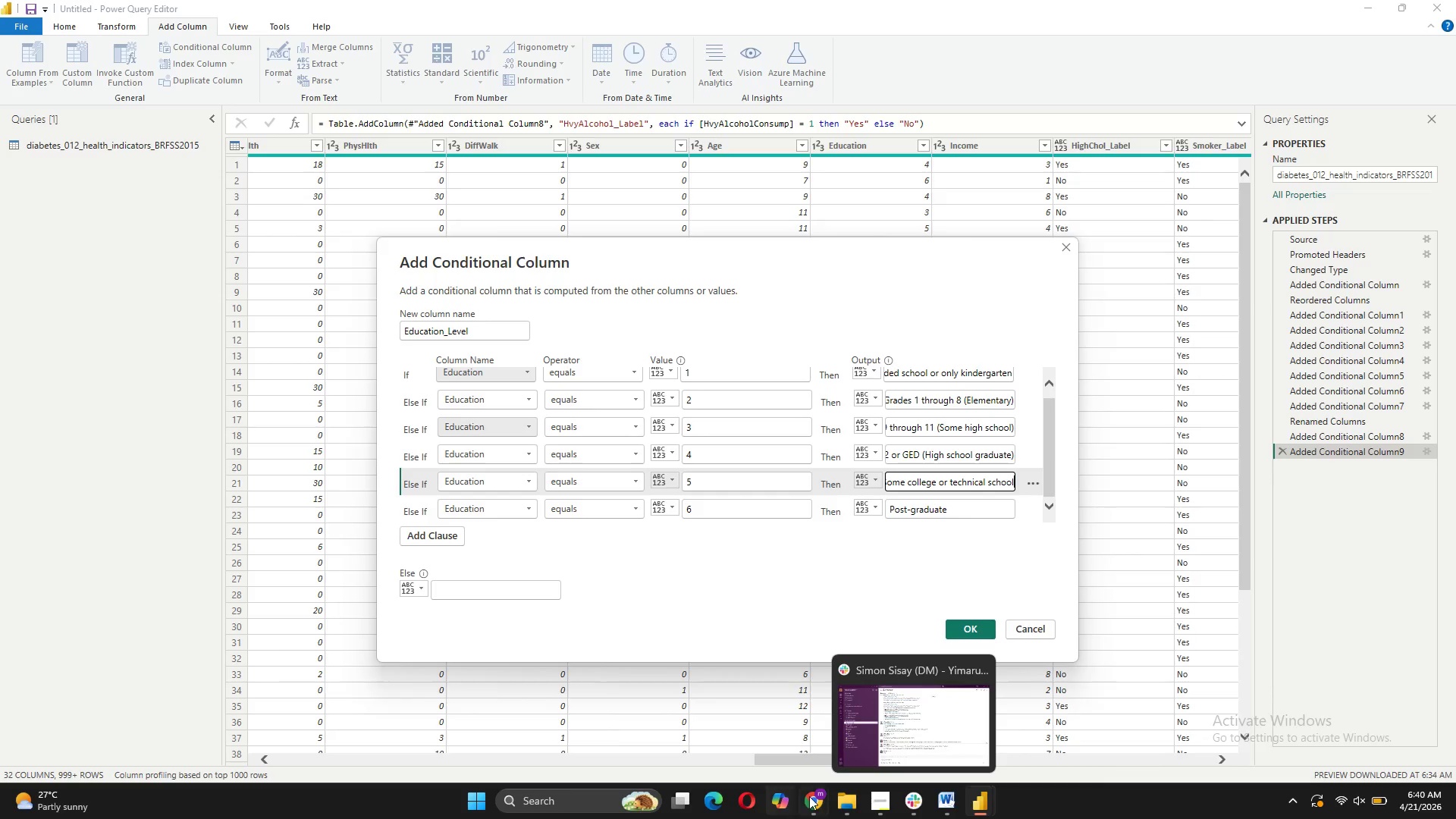 
left_click([683, 716])
 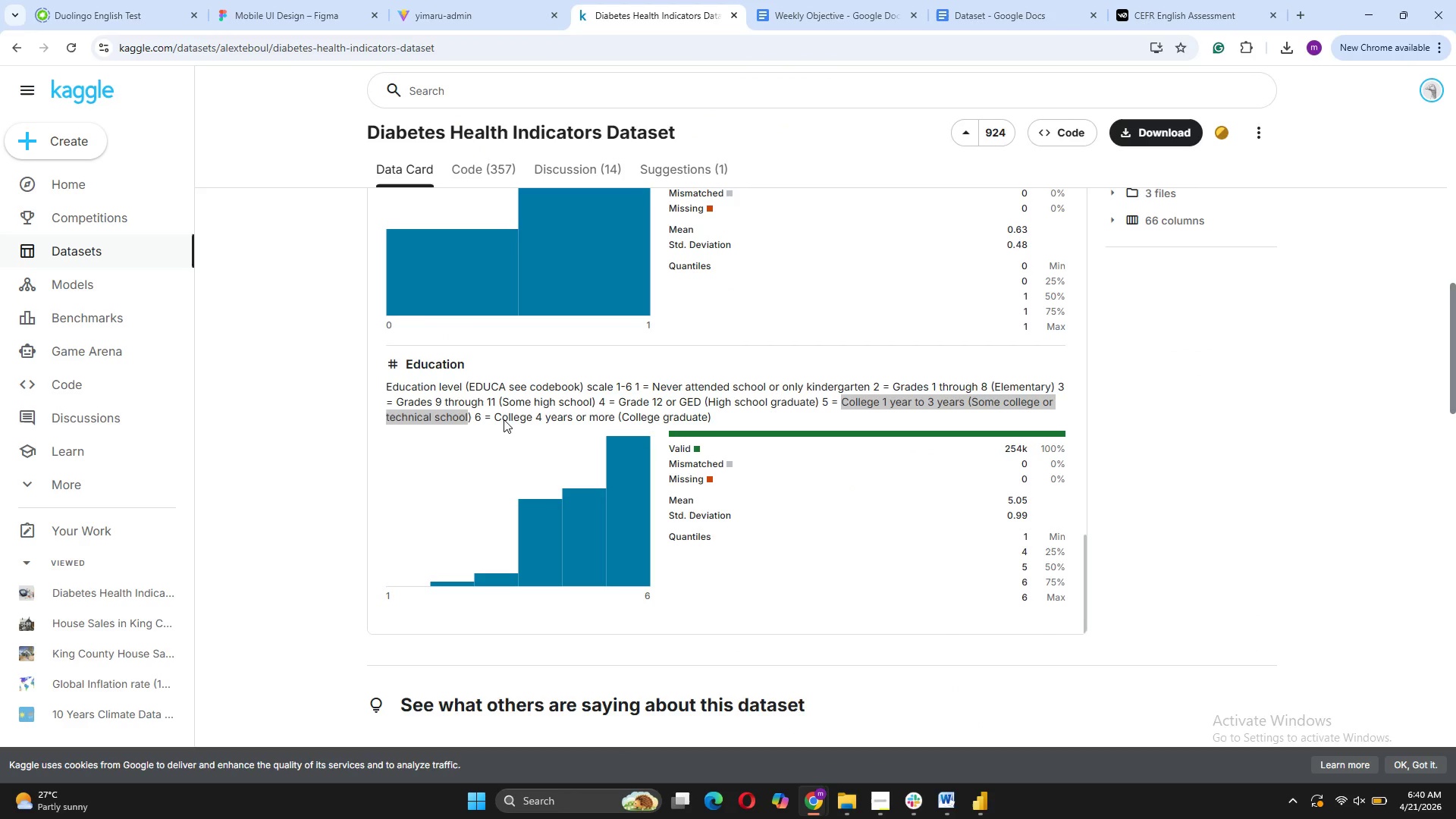 
left_click_drag(start_coordinate=[496, 416], to_coordinate=[560, 416])
 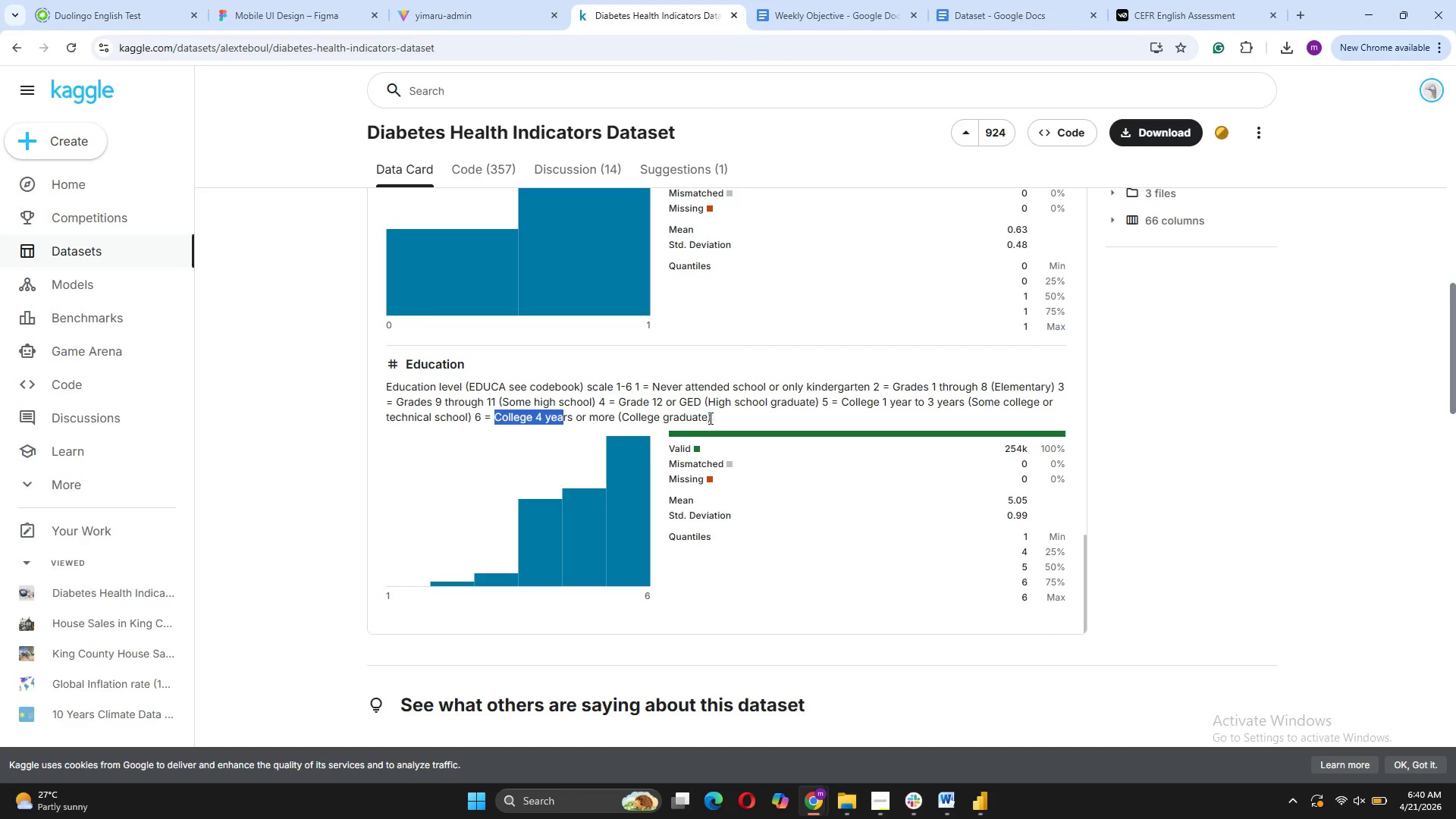 
left_click([715, 418])
 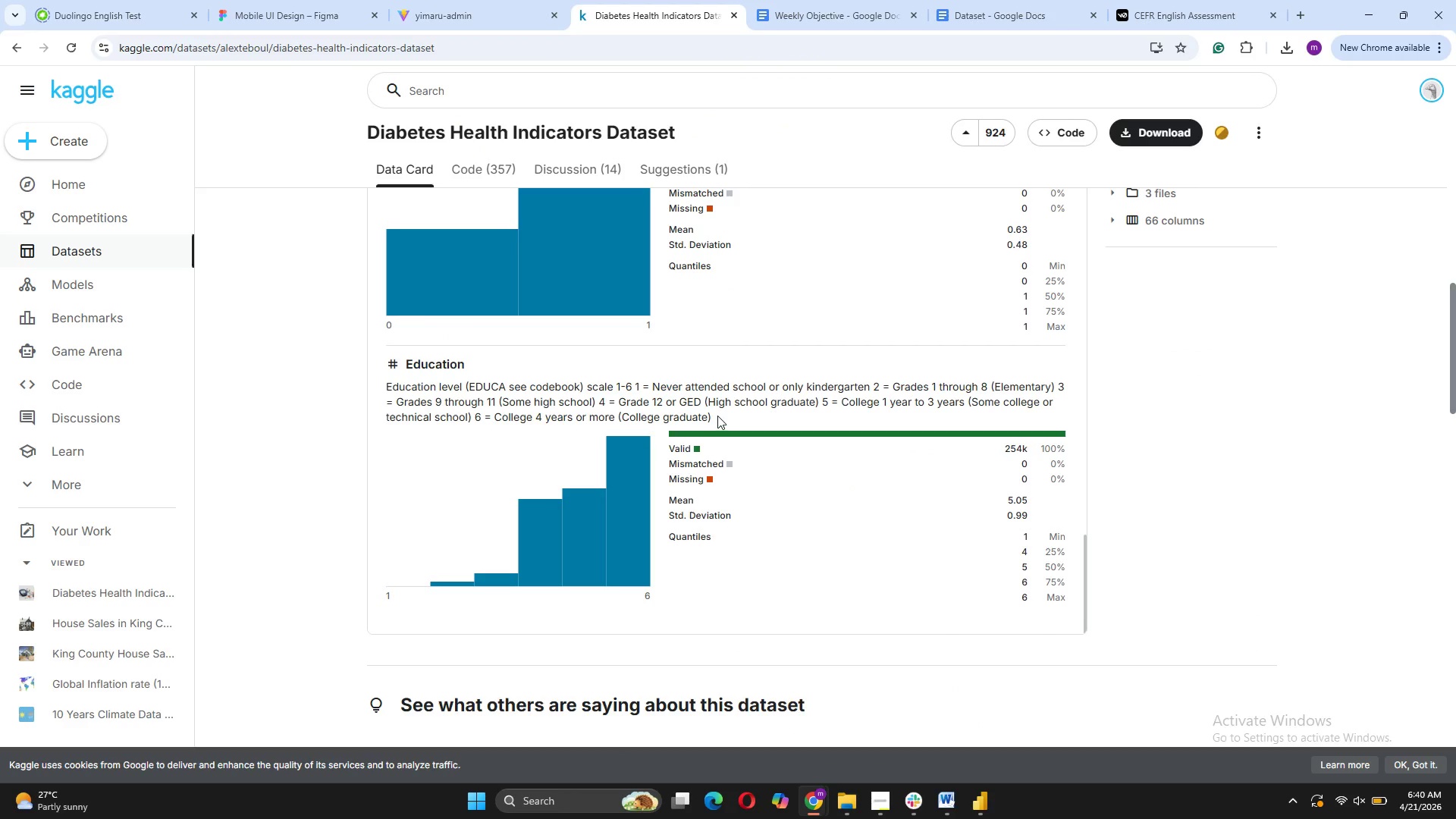 
left_click_drag(start_coordinate=[717, 416], to_coordinate=[493, 417])
 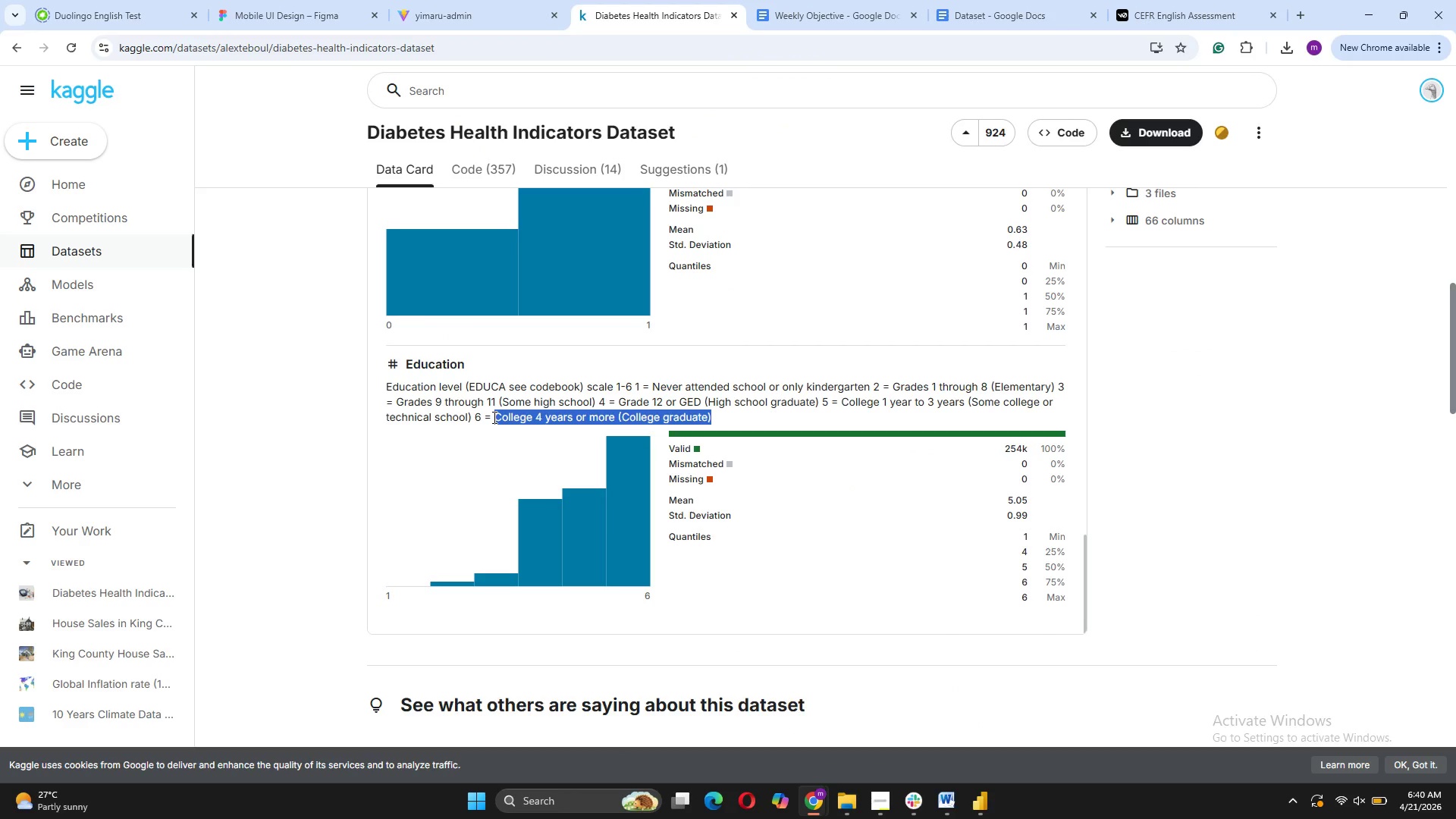 
key(Control+C)
 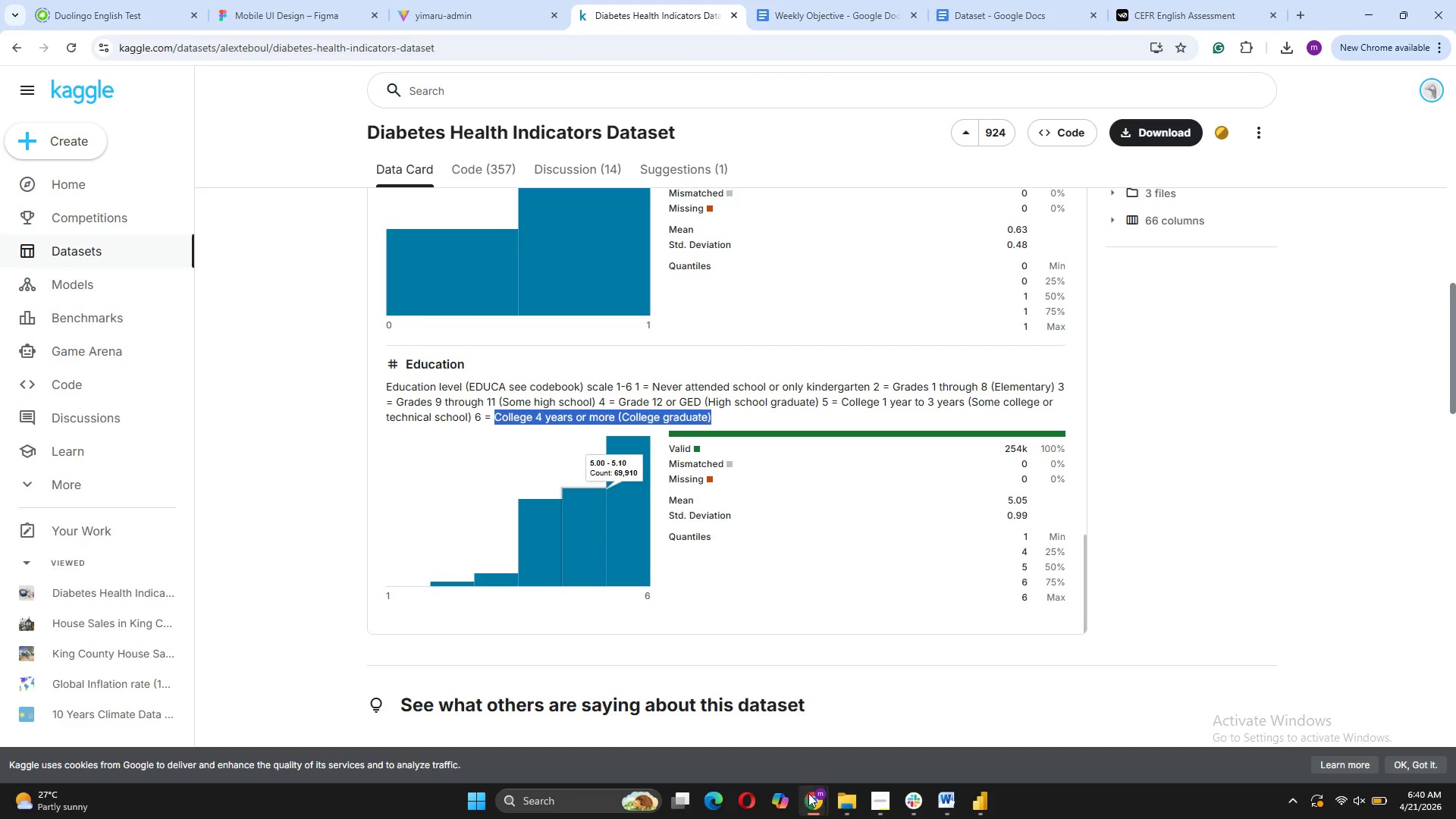 
mouse_move([1004, 795])
 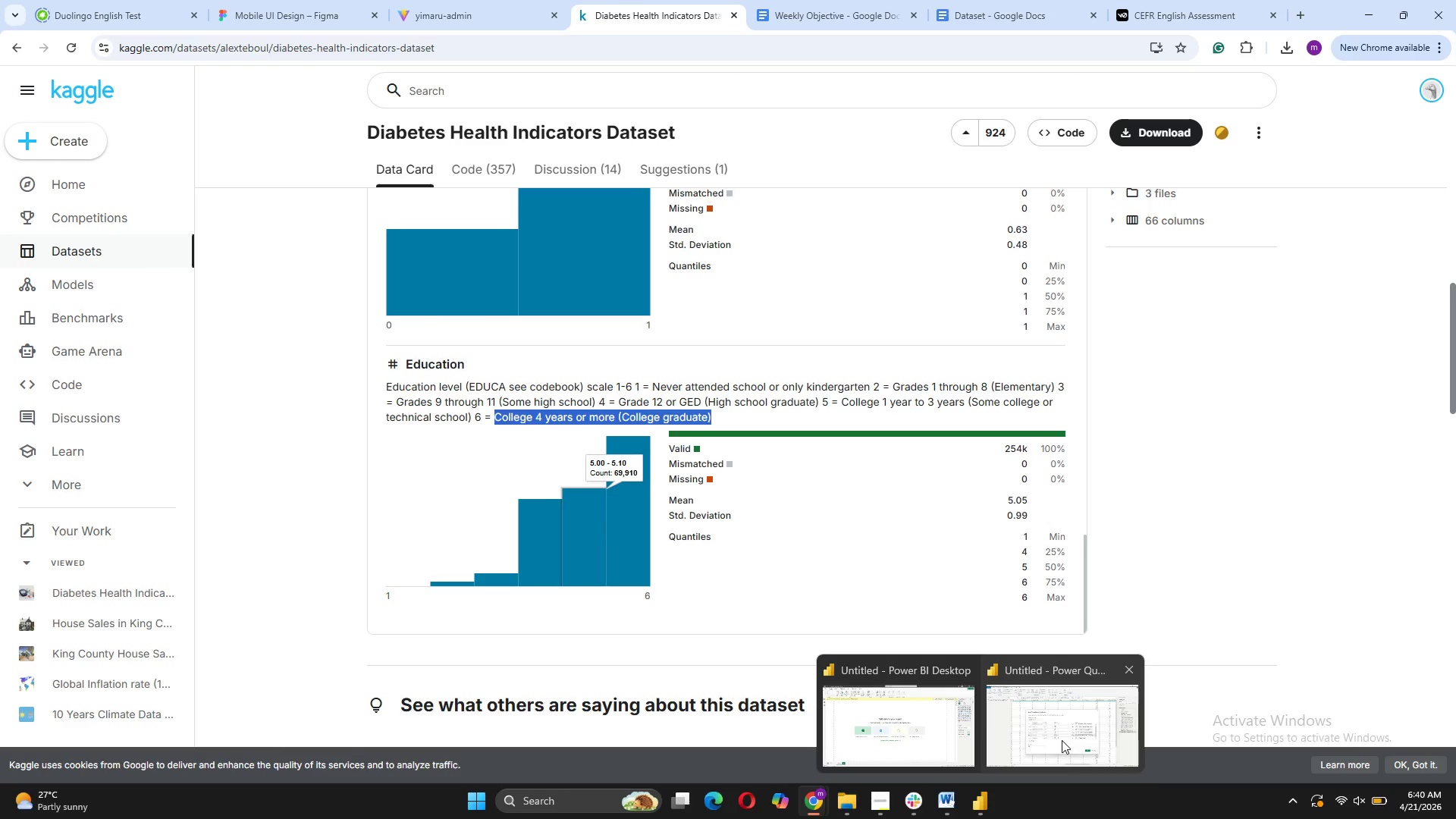 
left_click([1062, 740])
 